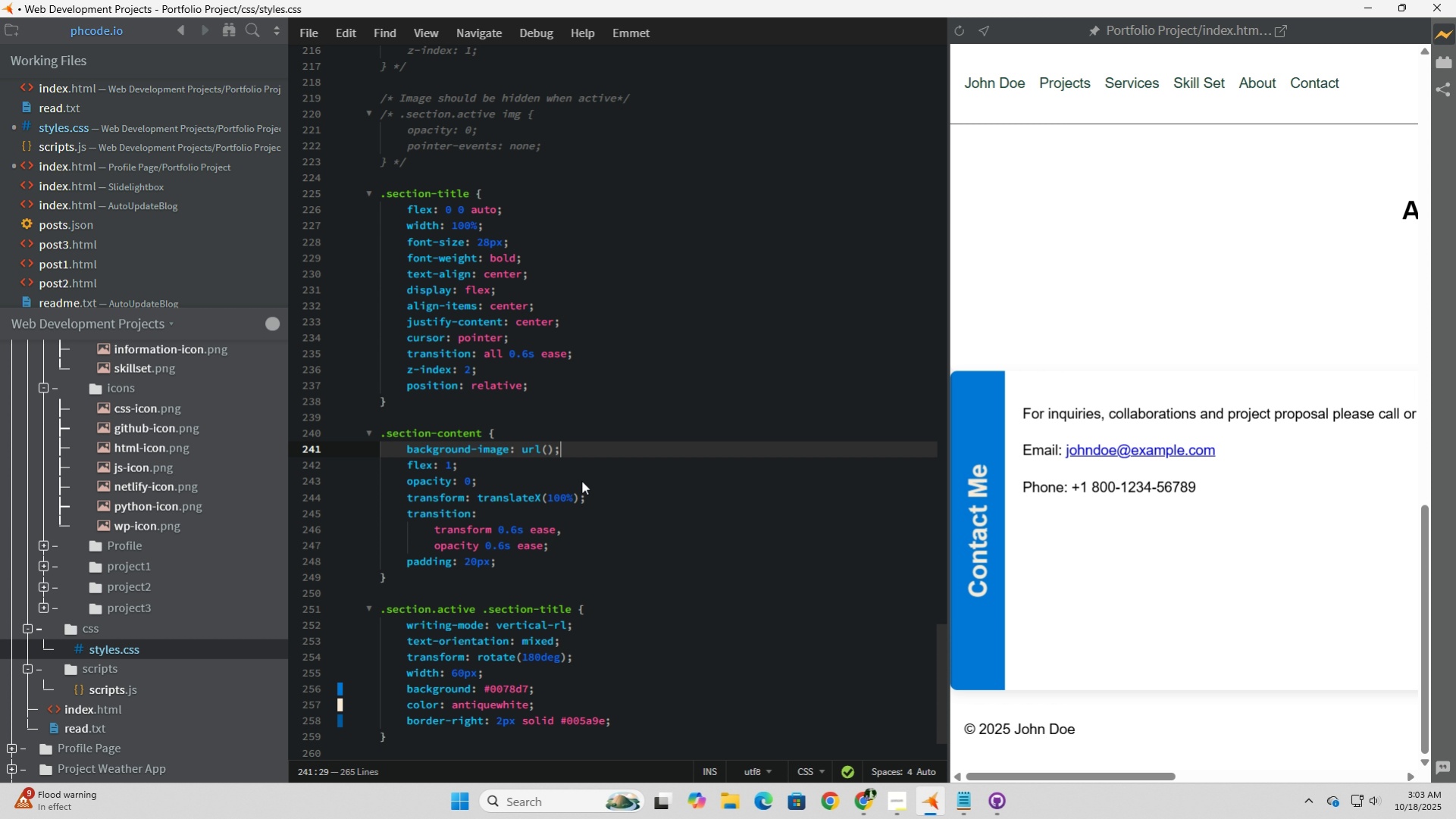 
key(ArrowLeft)
 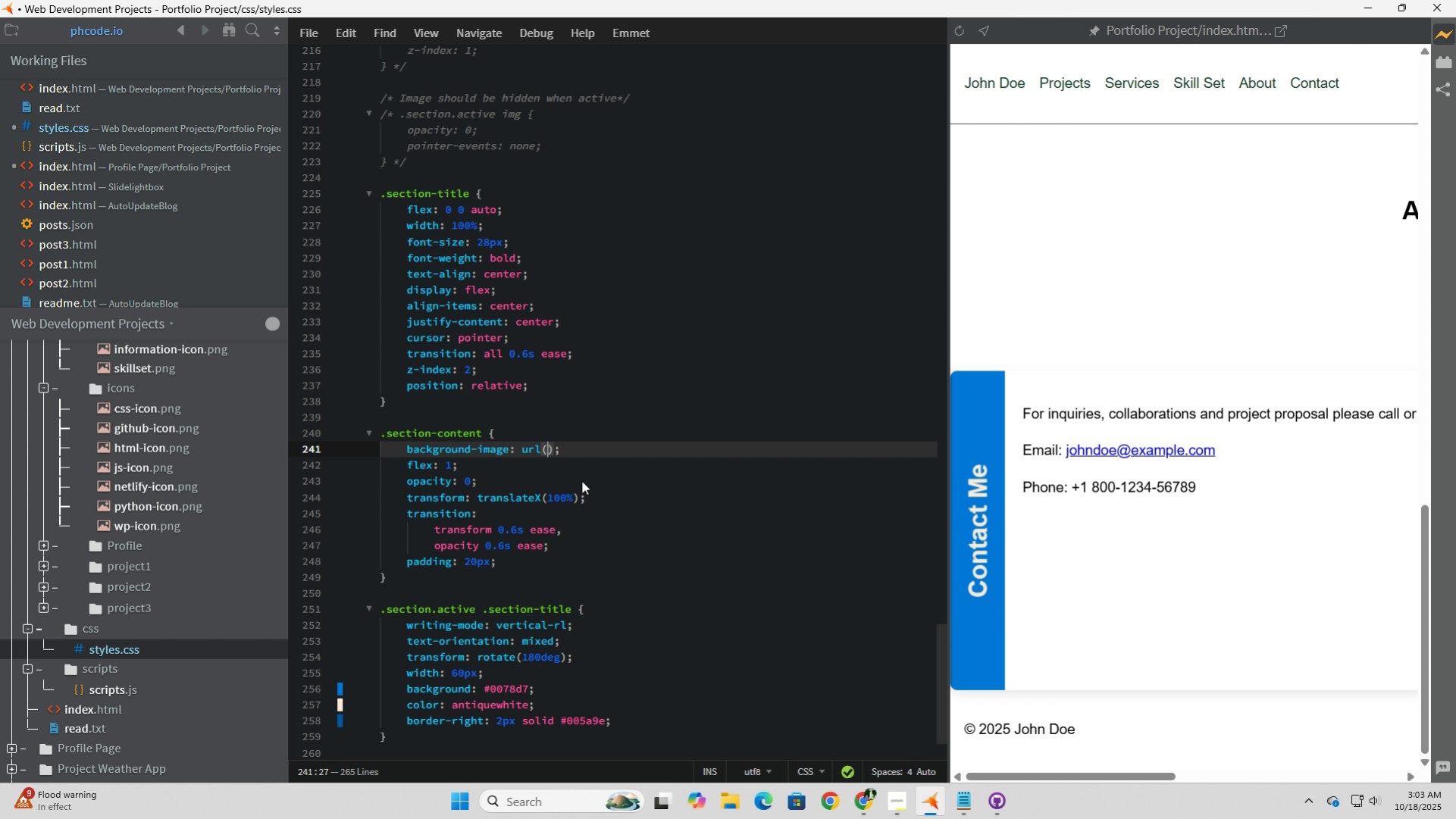 
key(ArrowLeft)
 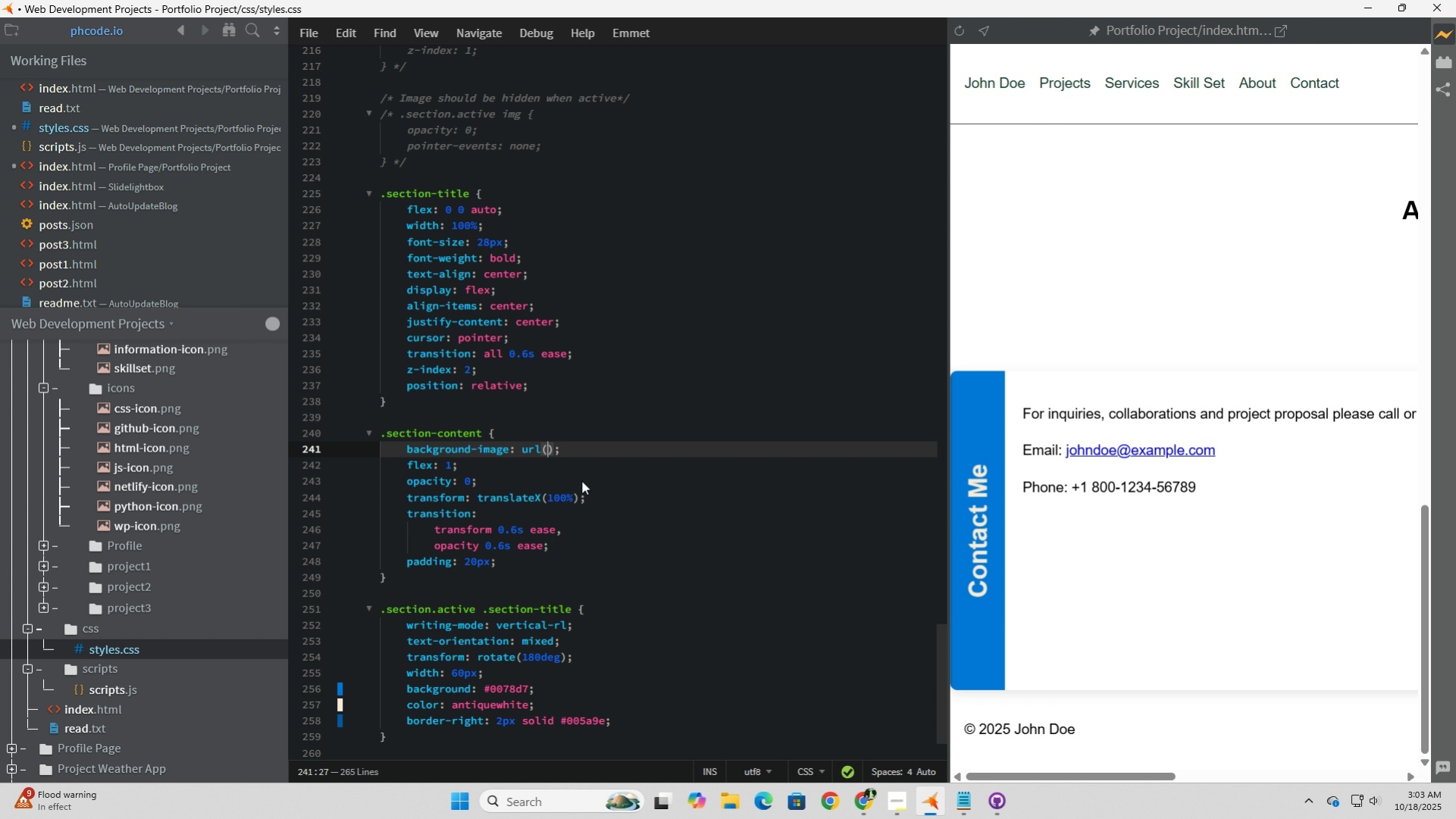 
type("assetrs)
key(Backspace)
key(Backspace)
type(s/)
 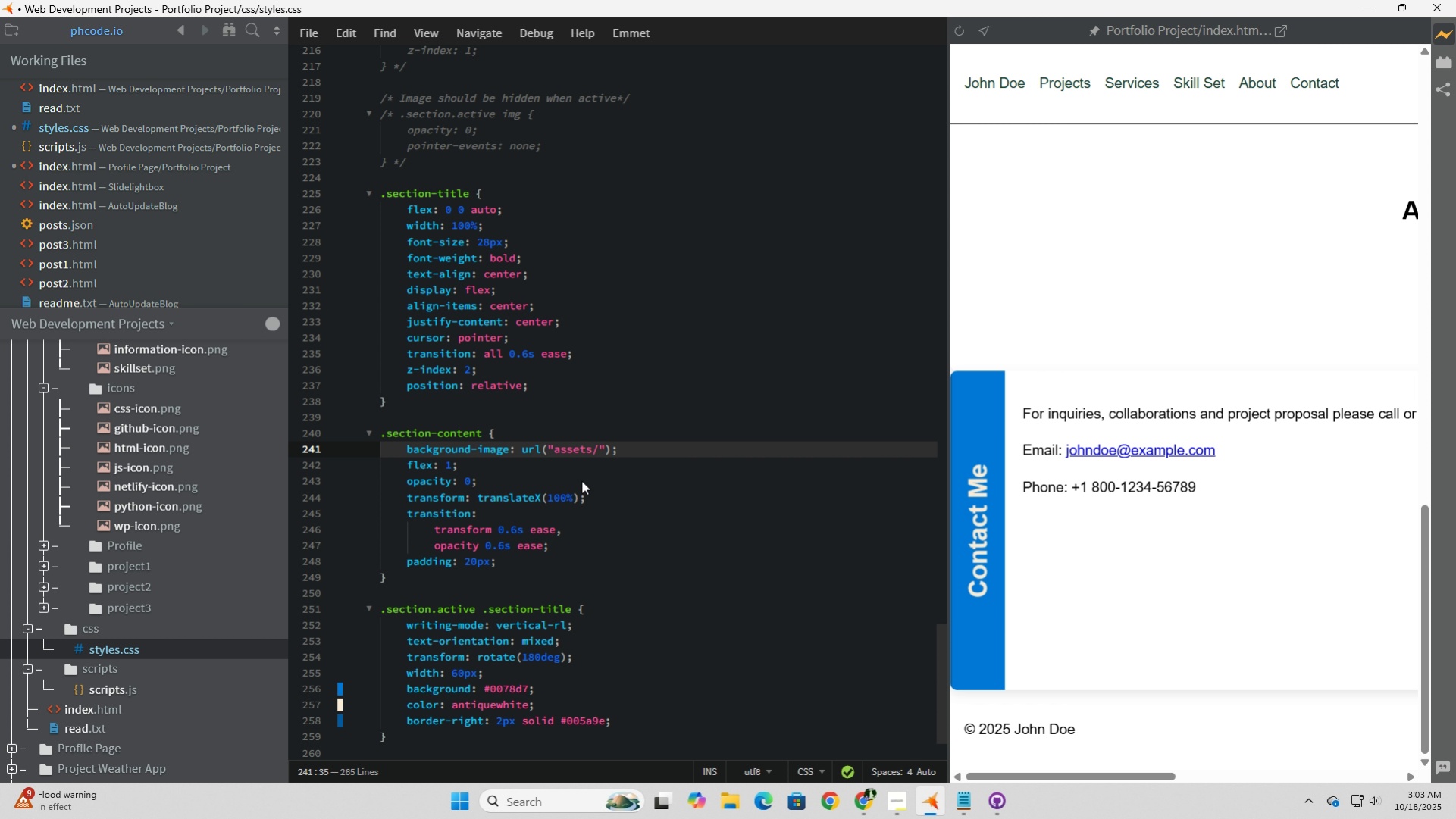 
type(bgs/bgs5.jpg)
 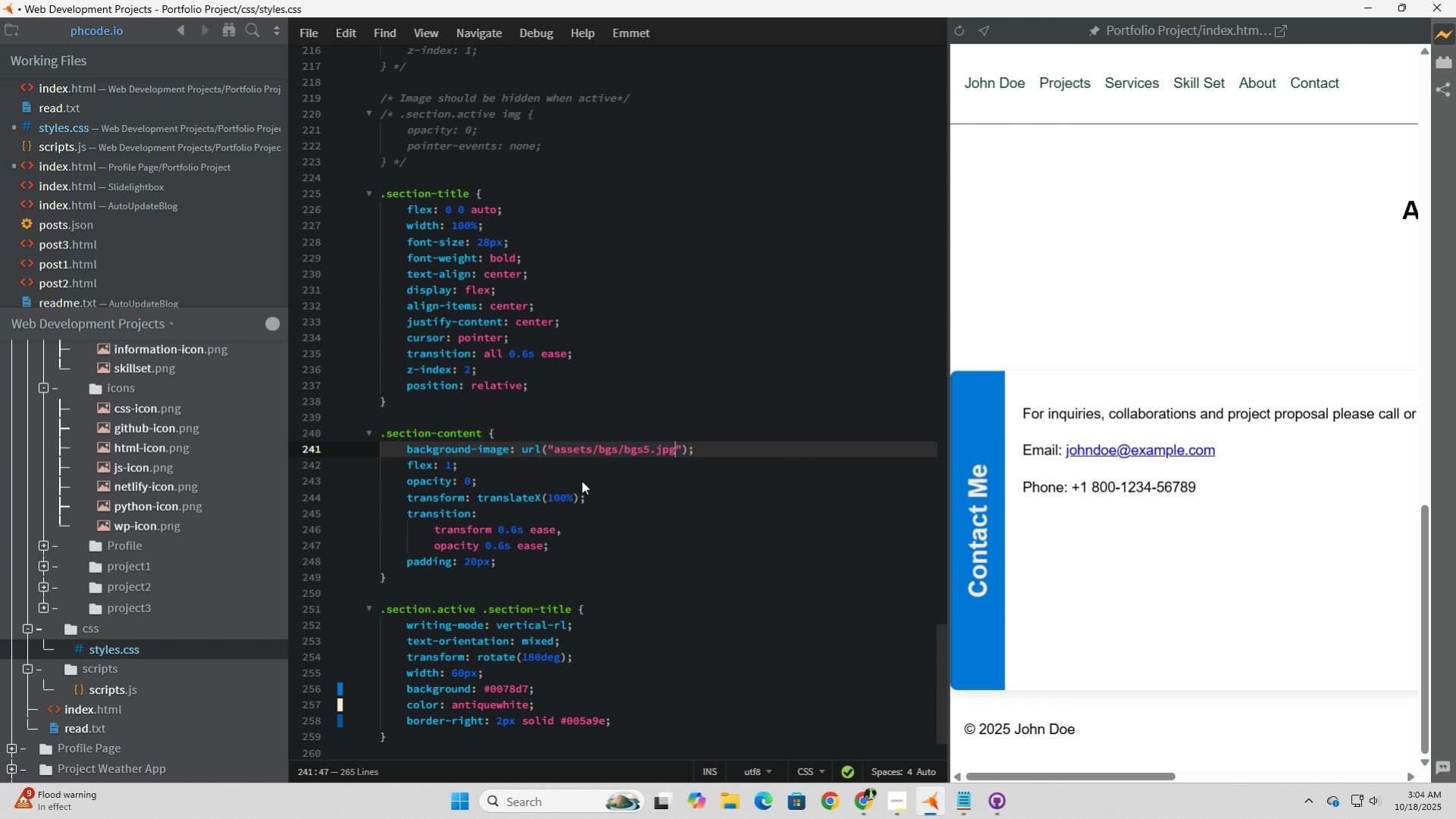 
wait(14.42)
 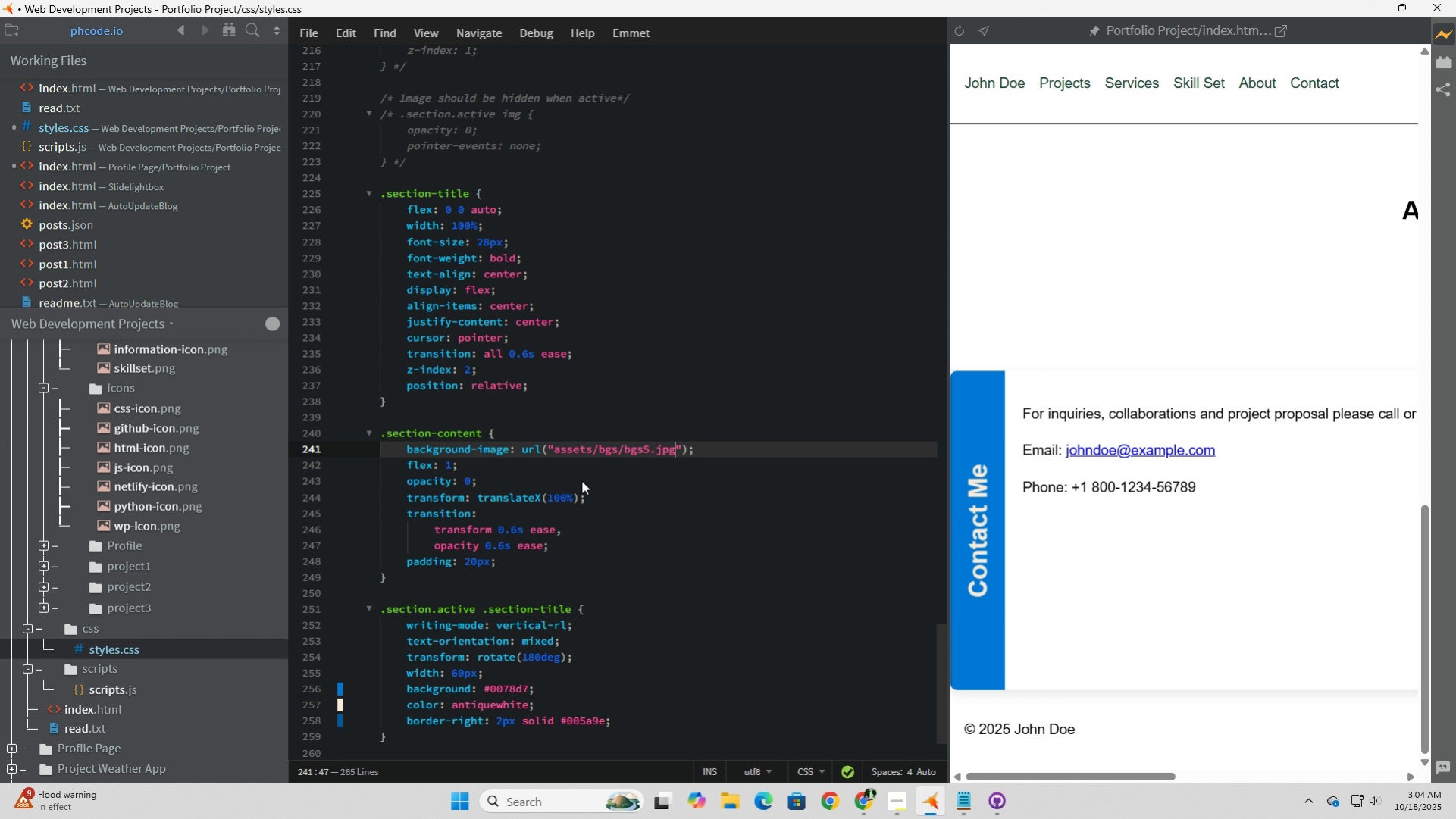 
scroll: coordinate [120, 555], scroll_direction: up, amount: 3.0
 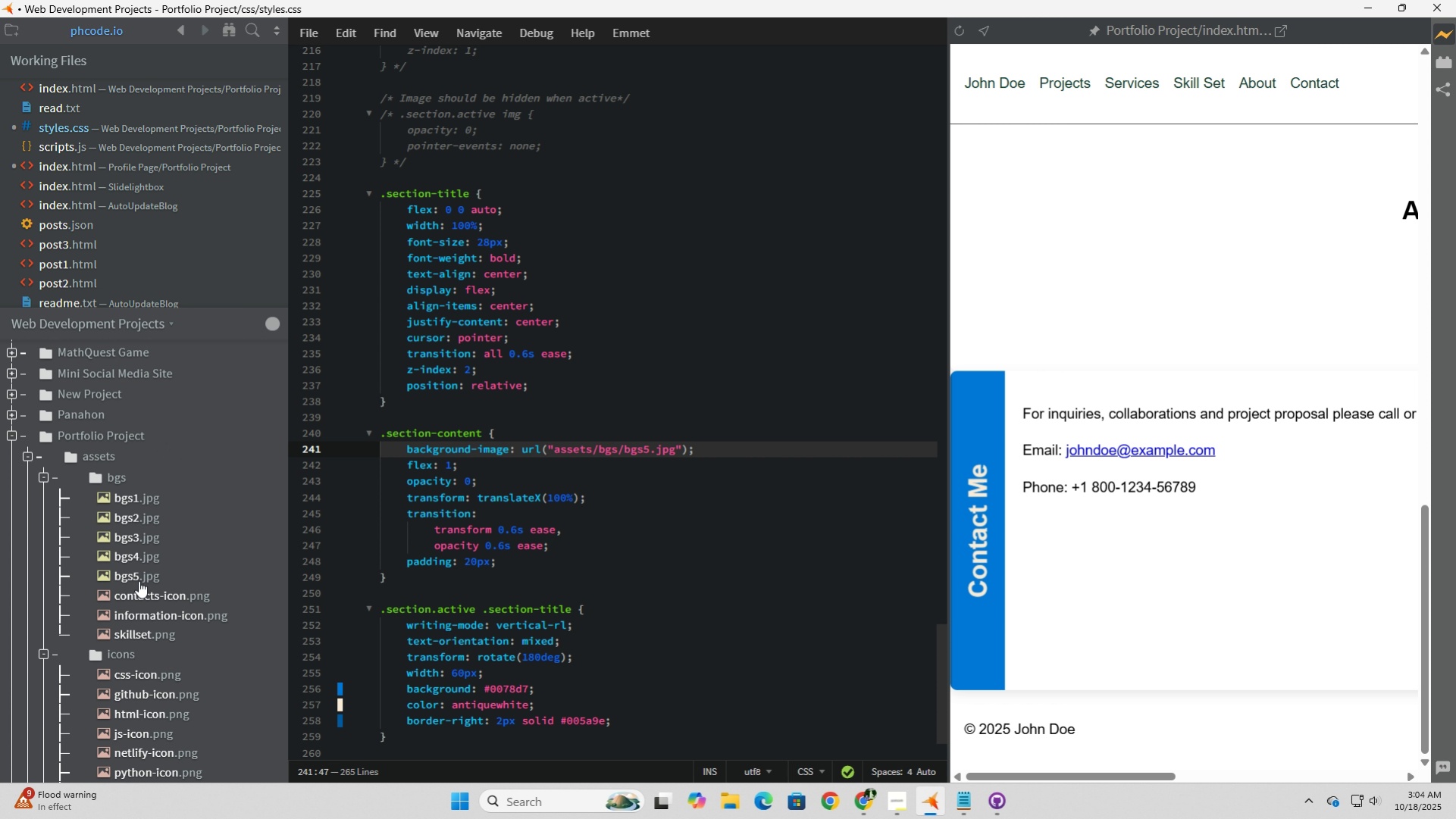 
left_click([139, 580])
 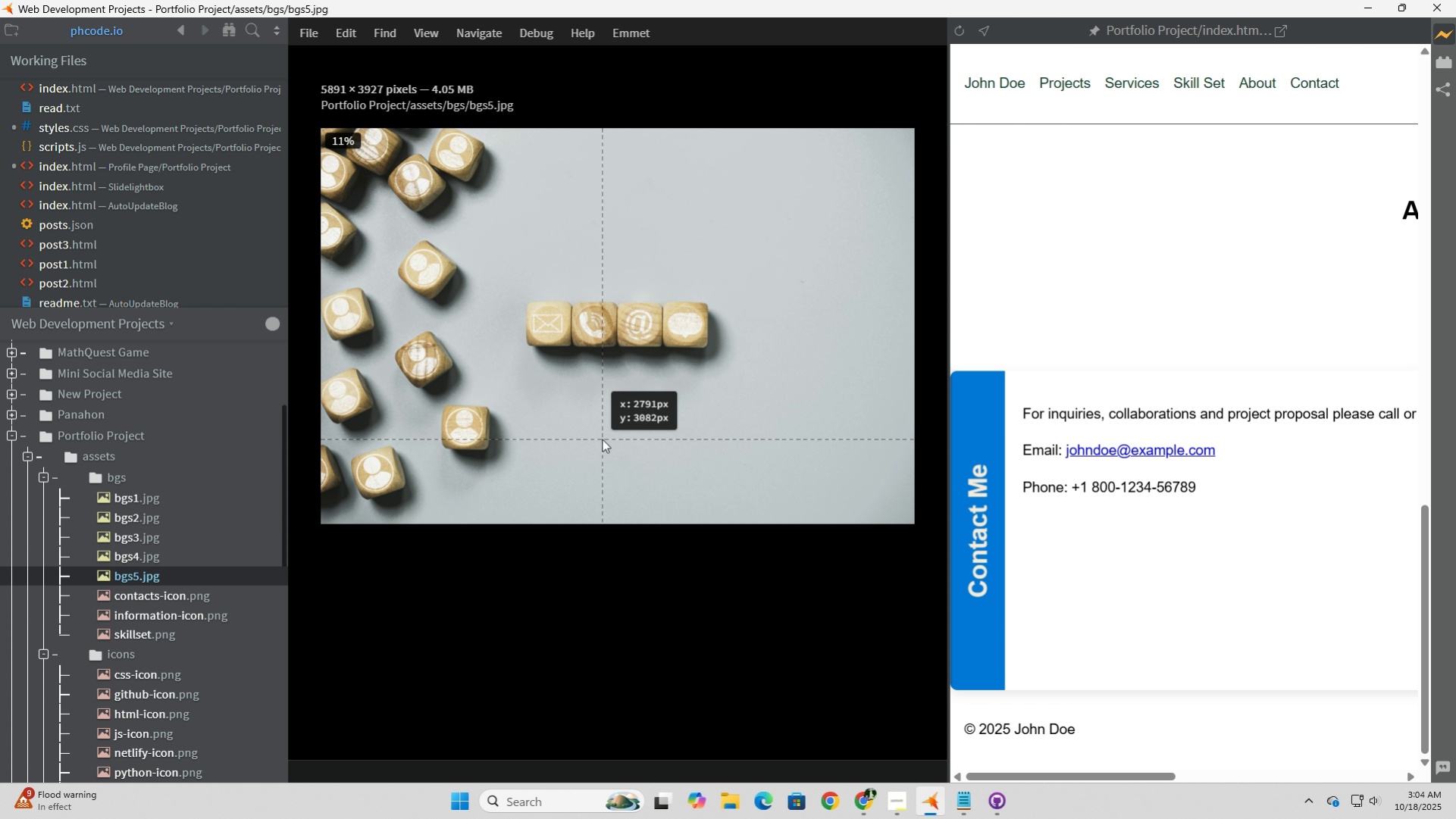 
scroll: coordinate [112, 570], scroll_direction: down, amount: 5.0
 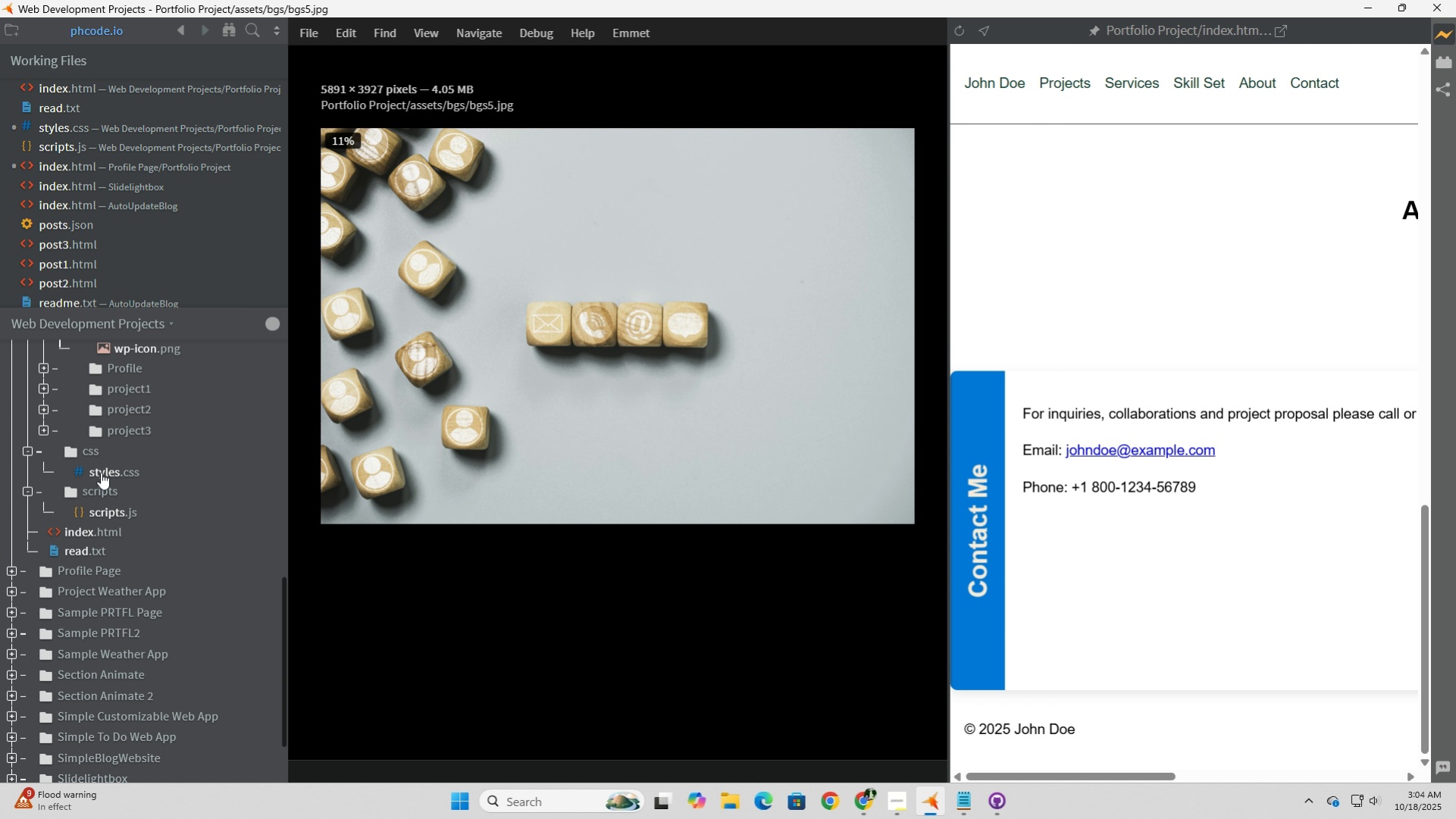 
left_click([99, 470])
 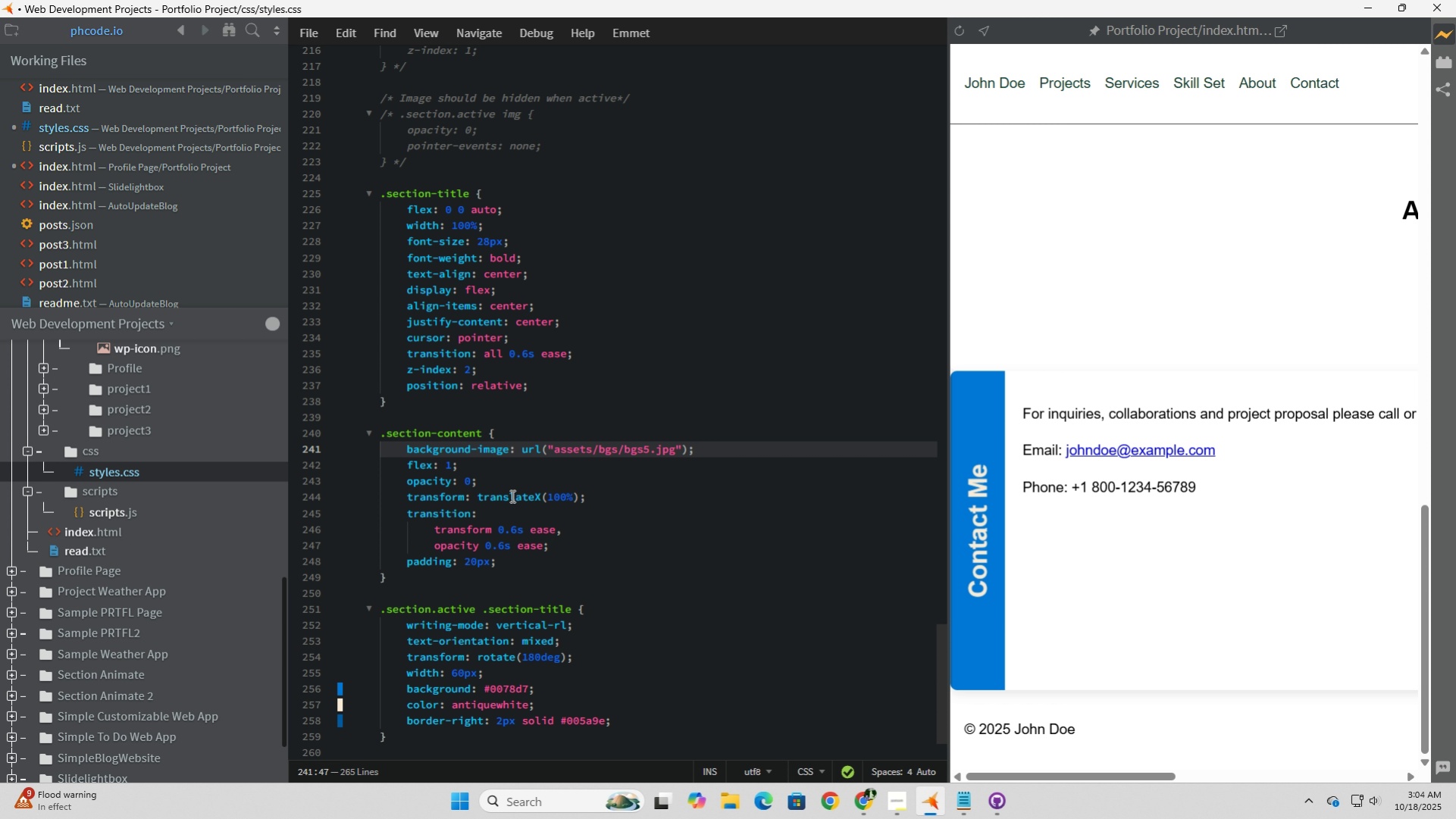 
wait(6.19)
 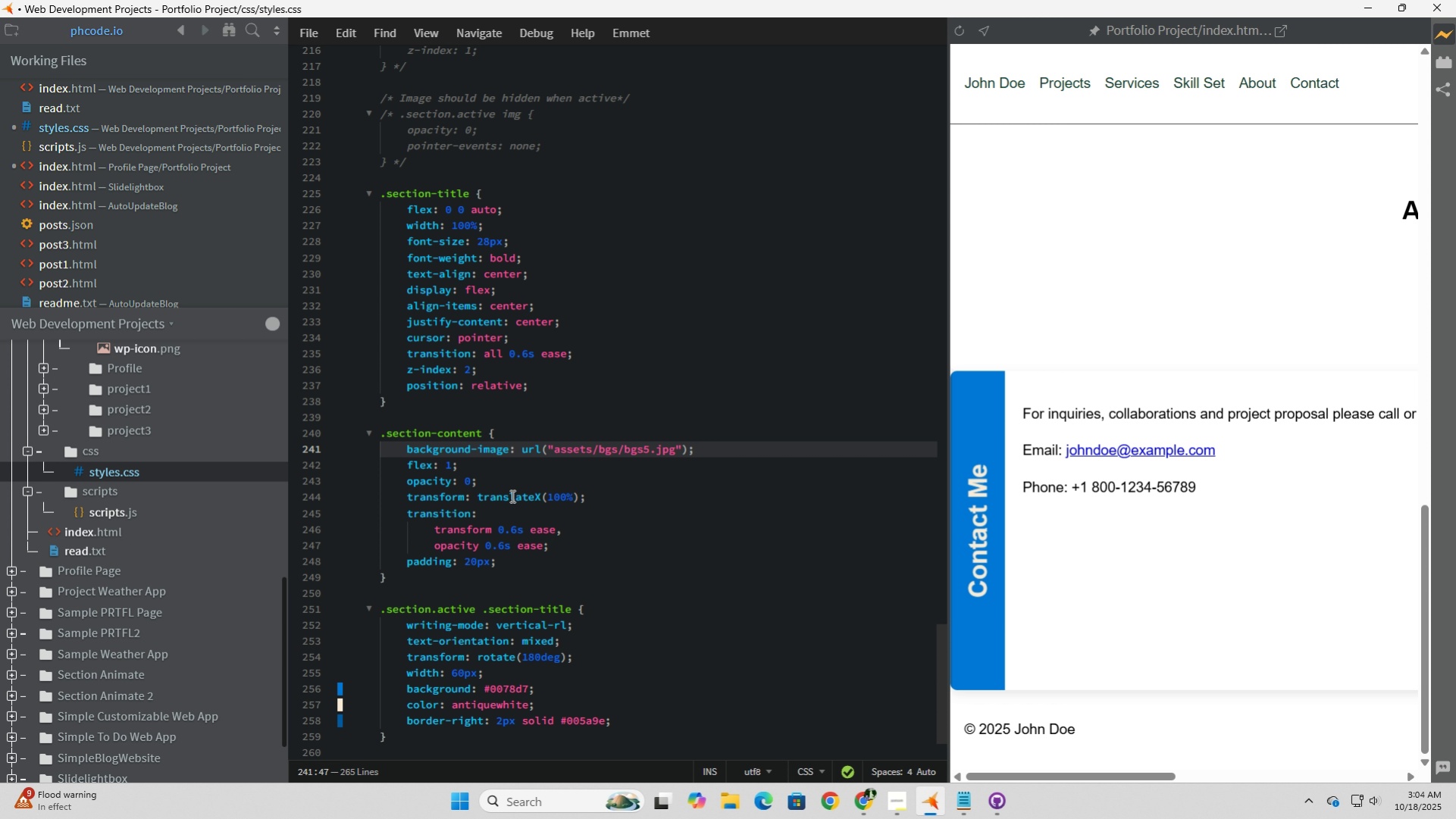 
left_click([316, 32])
 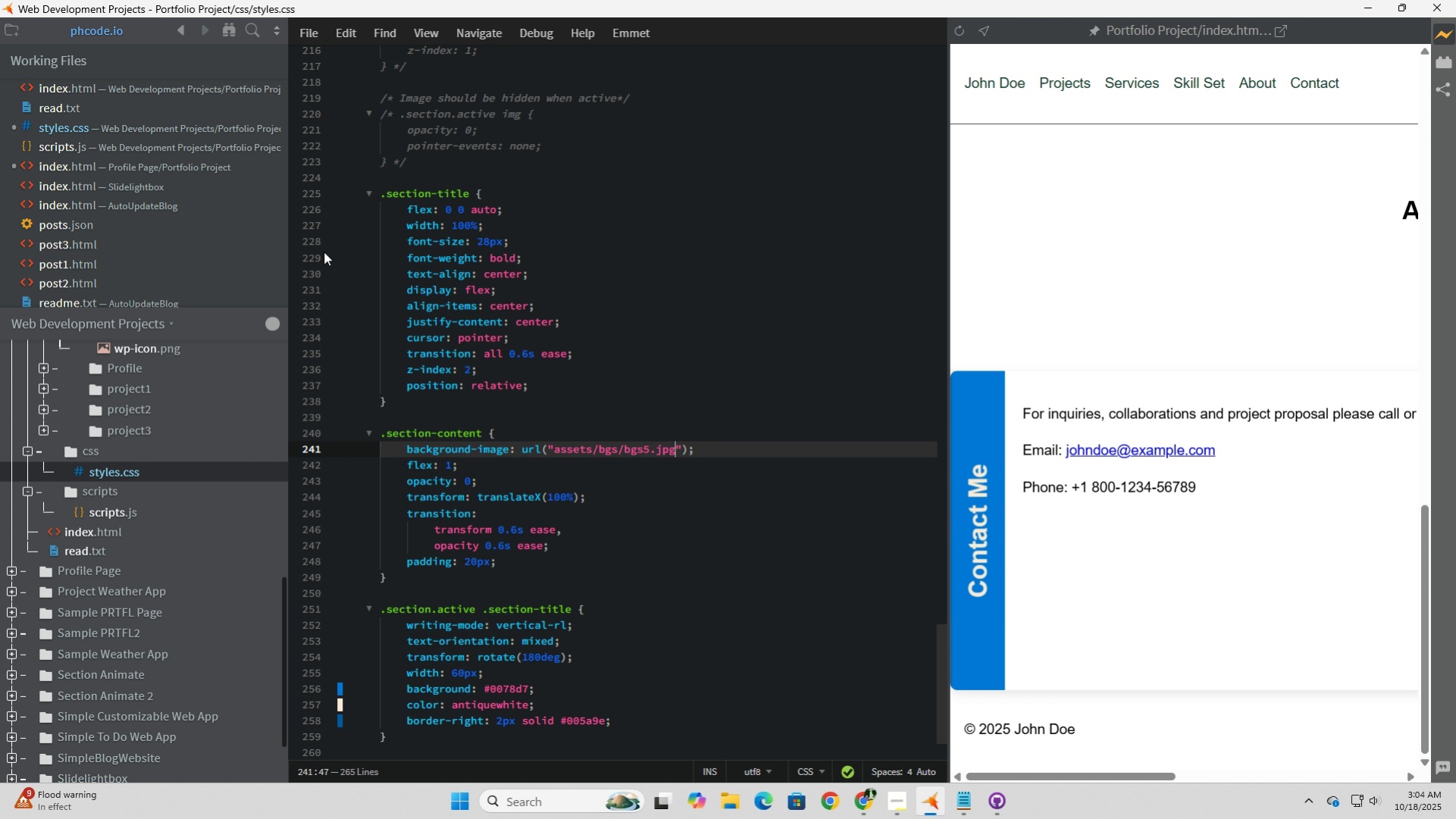 
left_click([324, 252])
 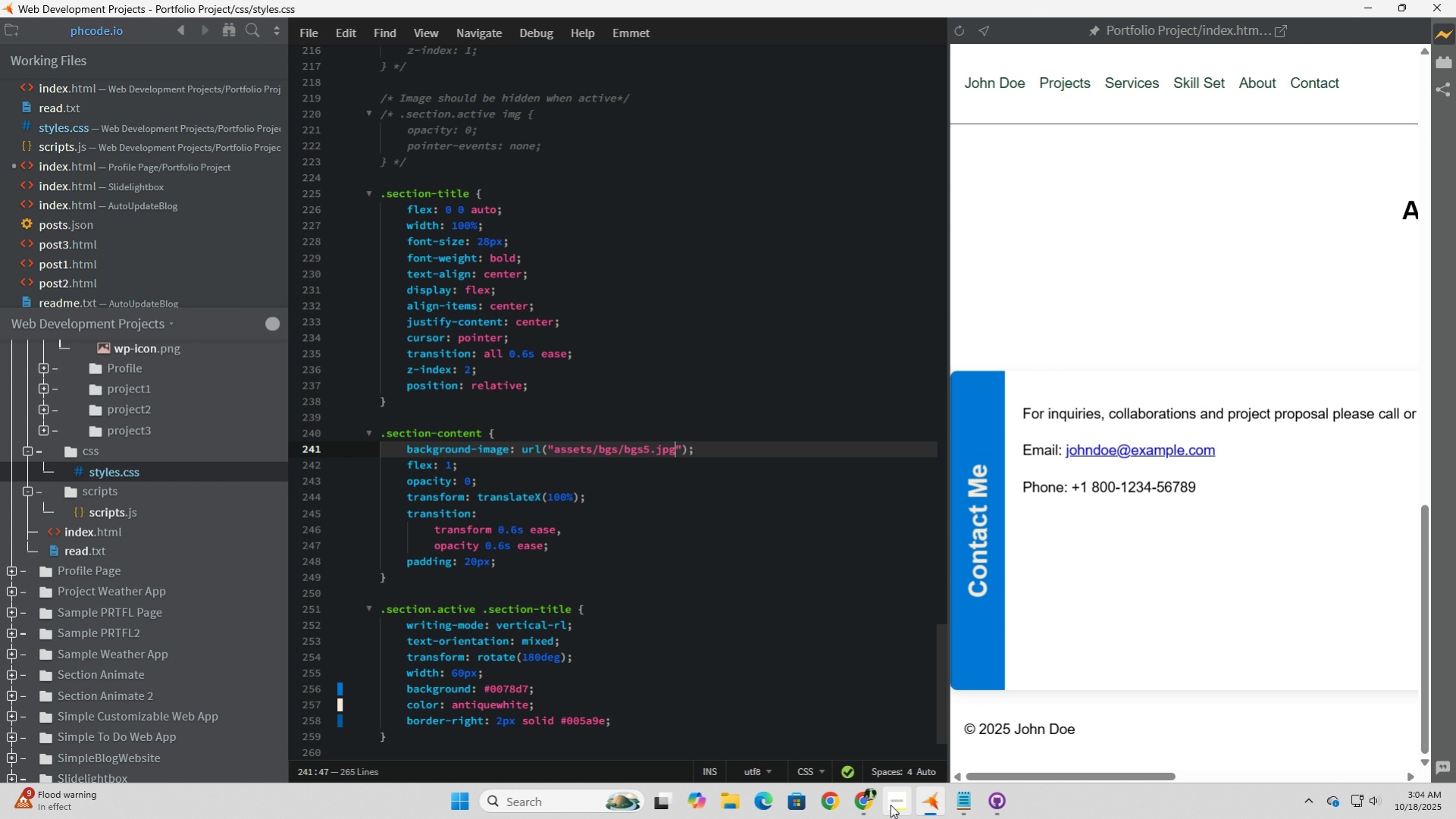 
left_click([868, 802])
 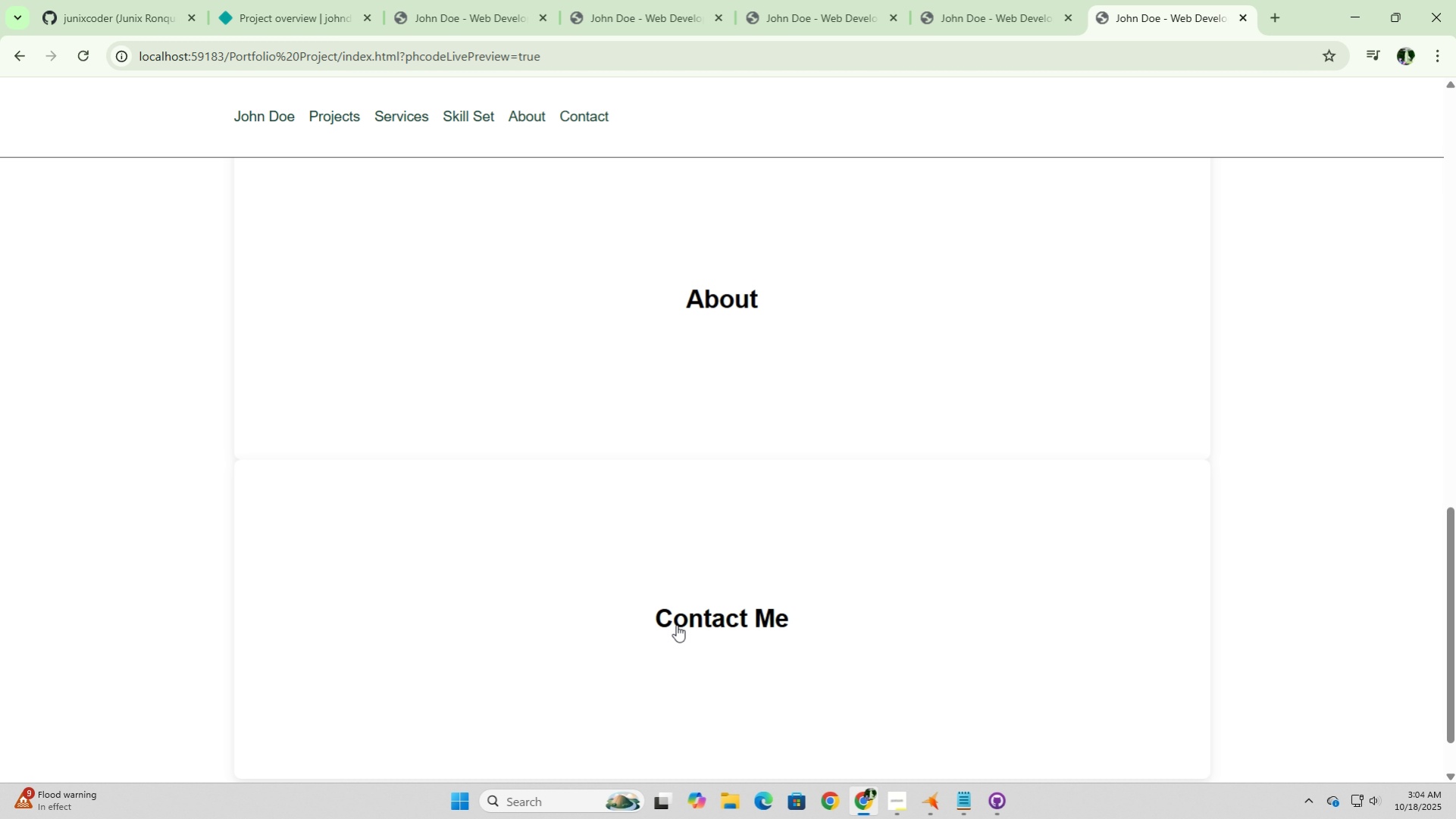 
left_click([676, 624])
 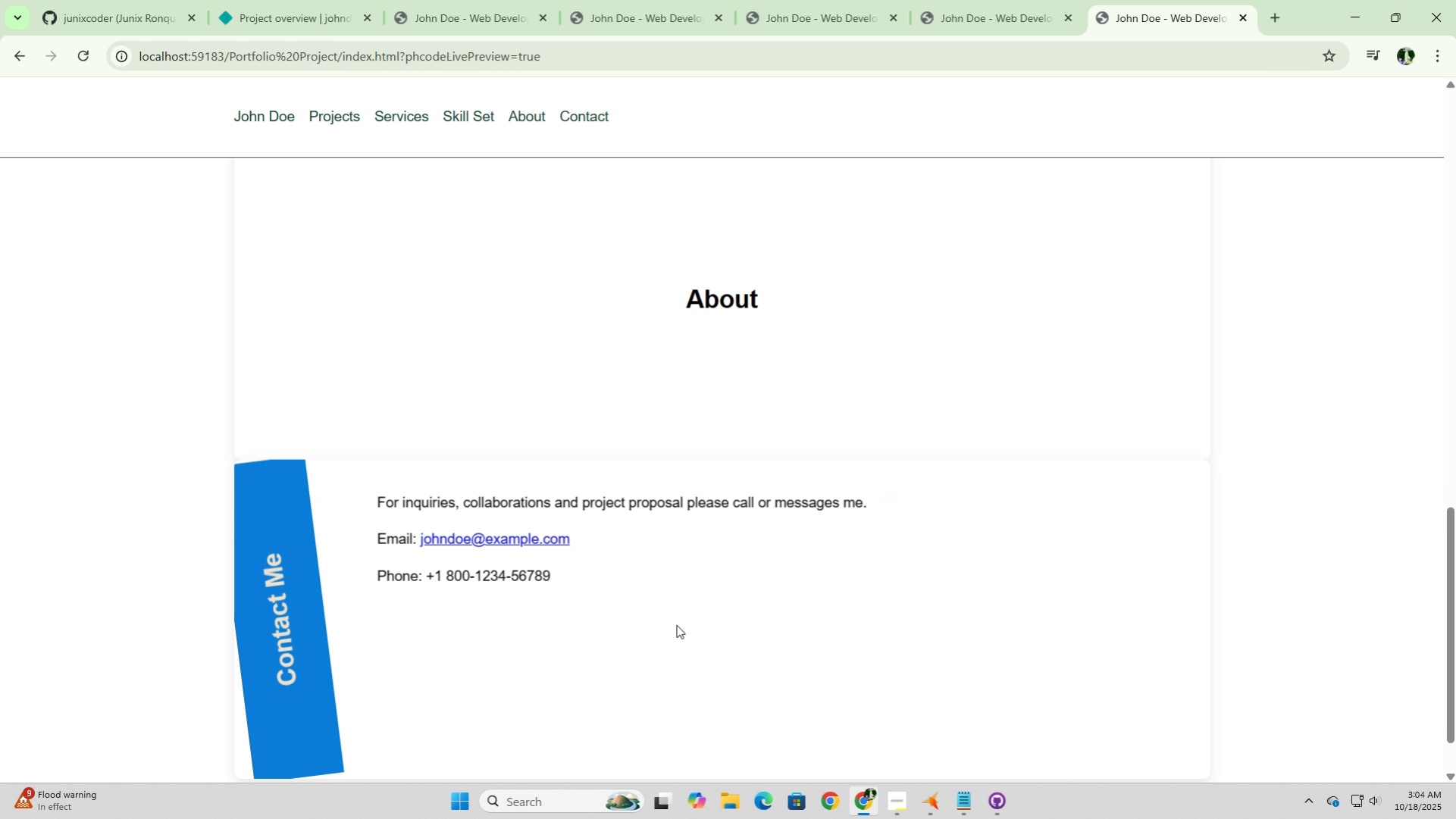 
scroll: coordinate [676, 624], scroll_direction: down, amount: 3.0
 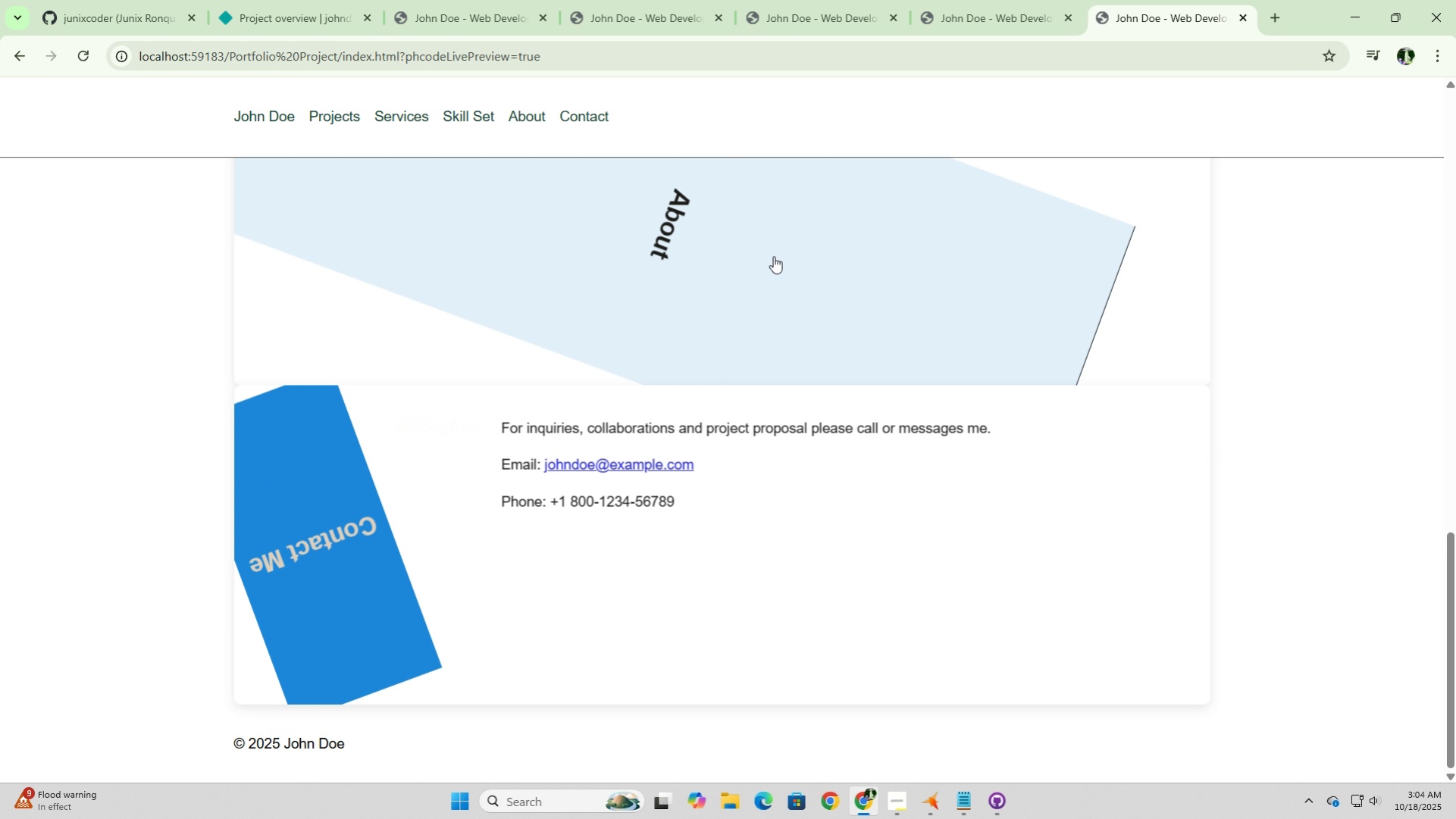 
left_click([773, 256])
 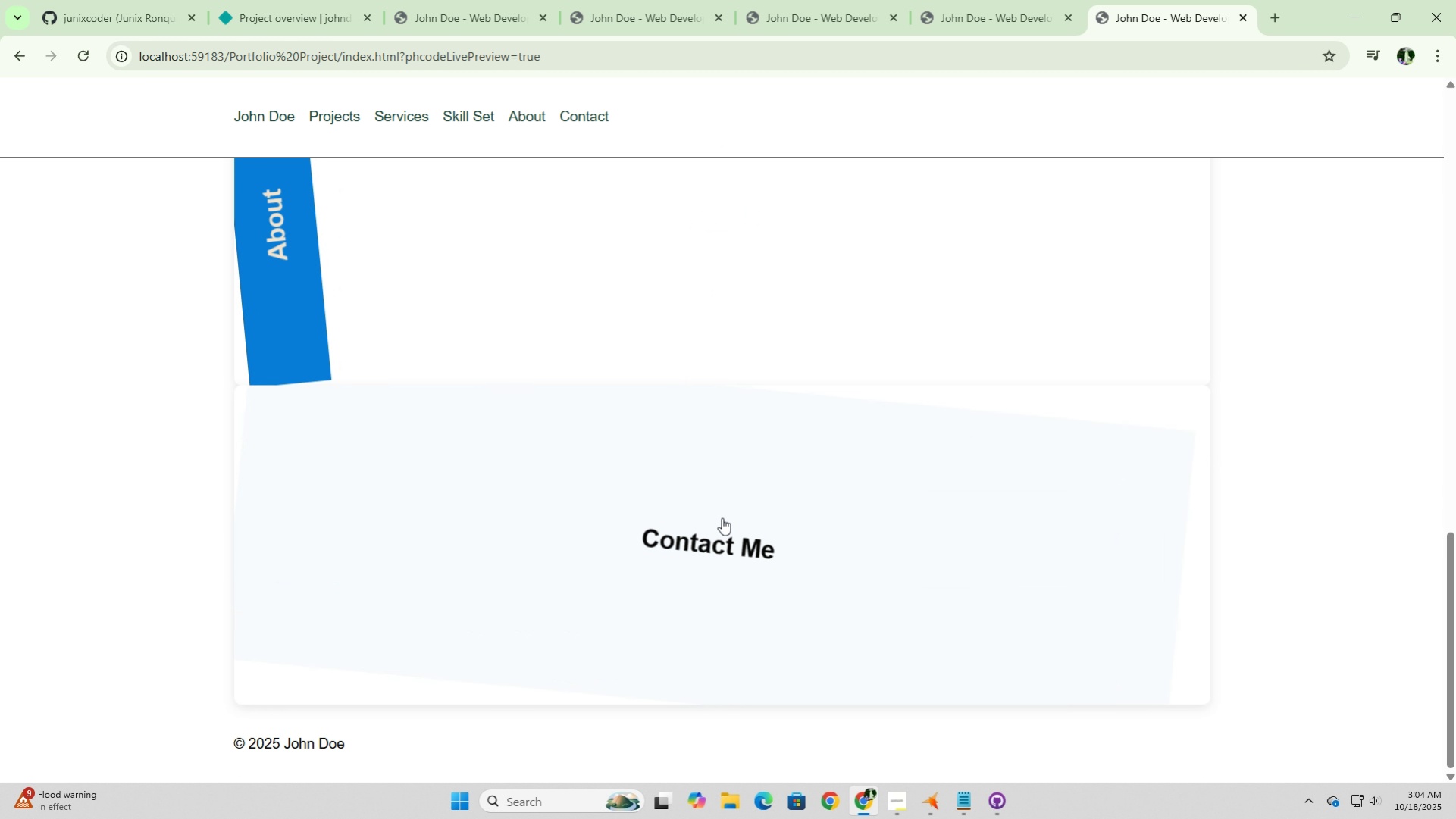 
scroll: coordinate [729, 518], scroll_direction: up, amount: 3.0
 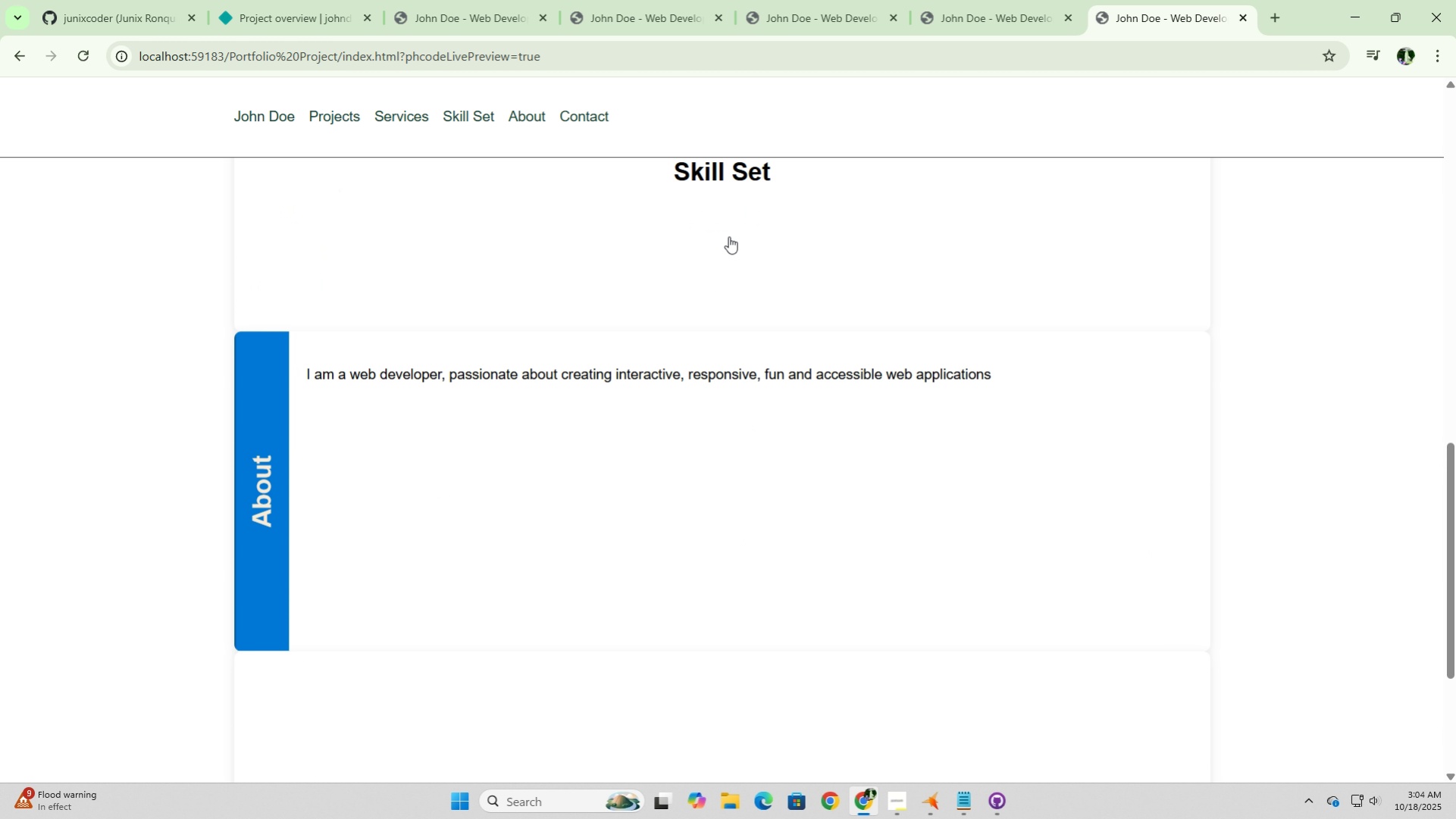 
left_click([728, 236])
 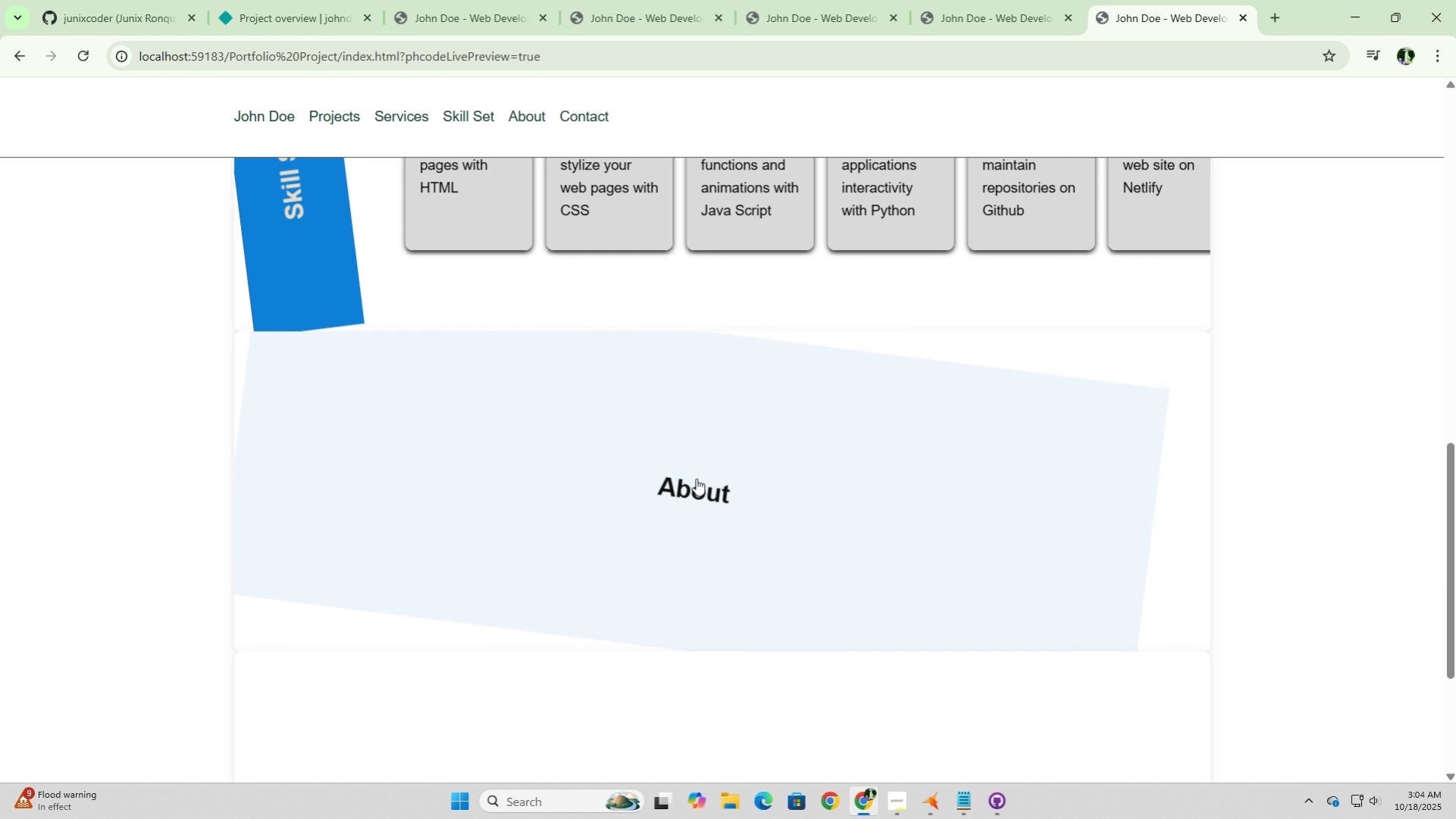 
scroll: coordinate [719, 508], scroll_direction: up, amount: 4.0
 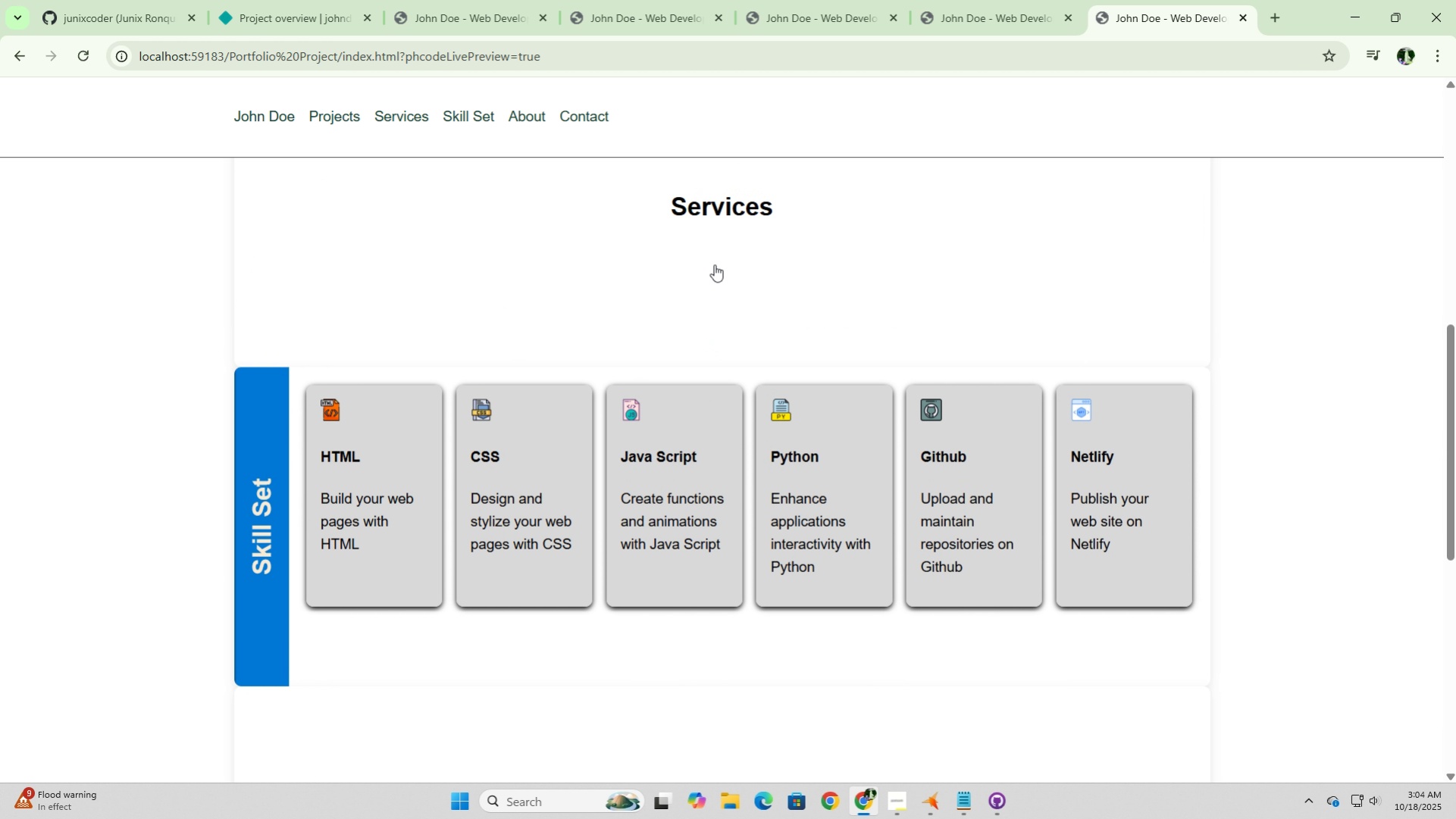 
left_click([714, 264])
 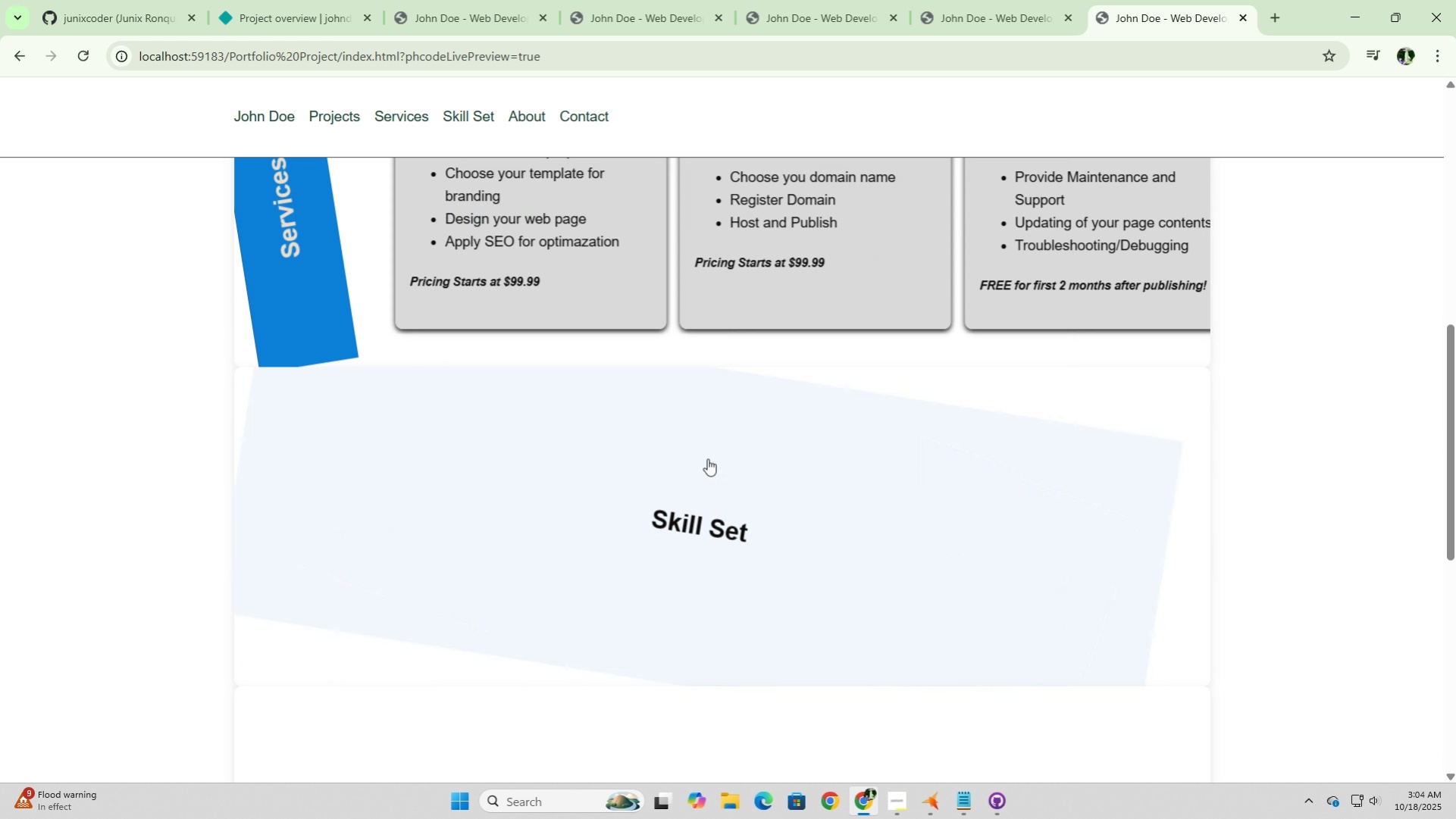 
scroll: coordinate [725, 457], scroll_direction: up, amount: 6.0
 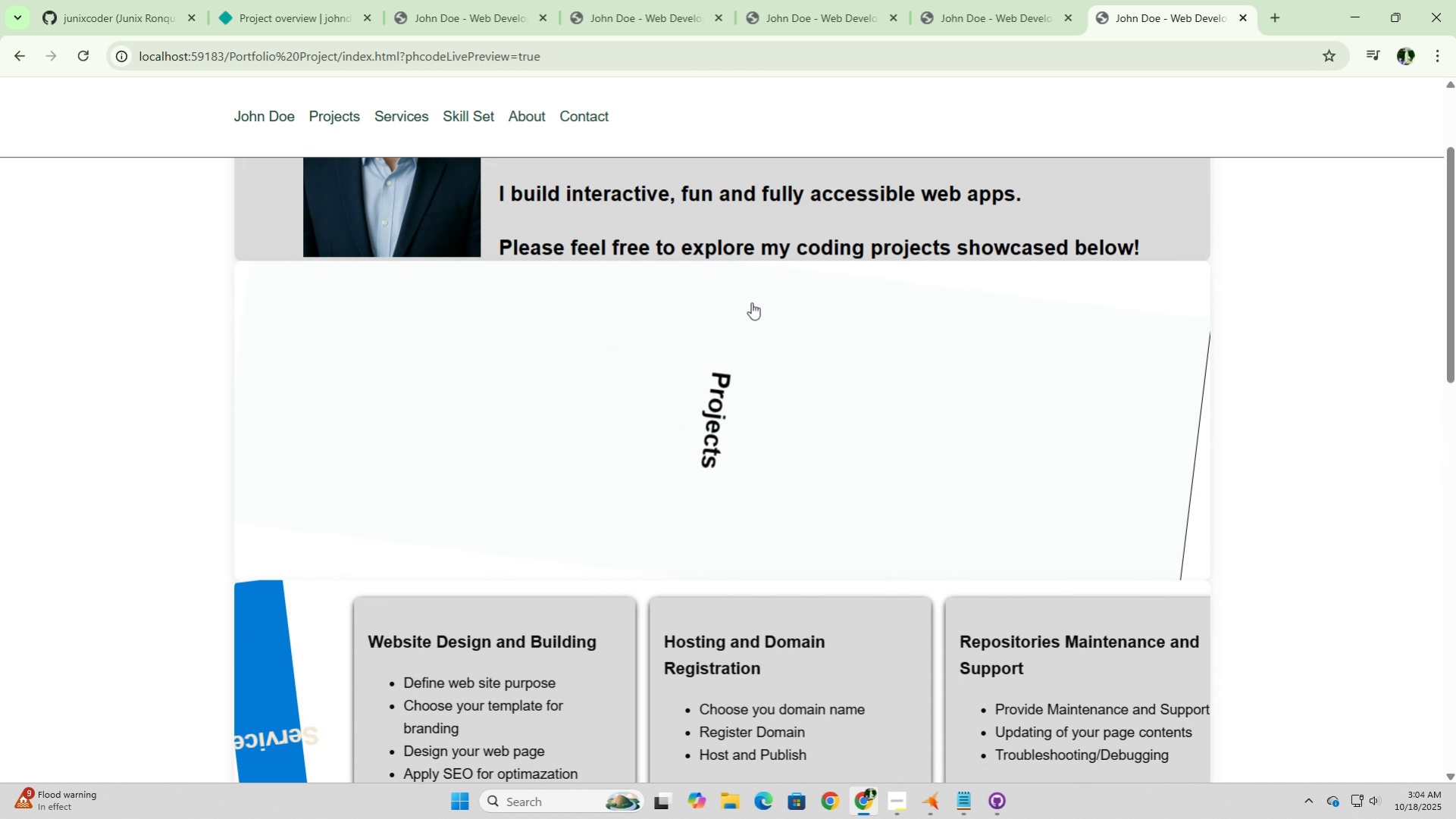 
left_click([748, 296])
 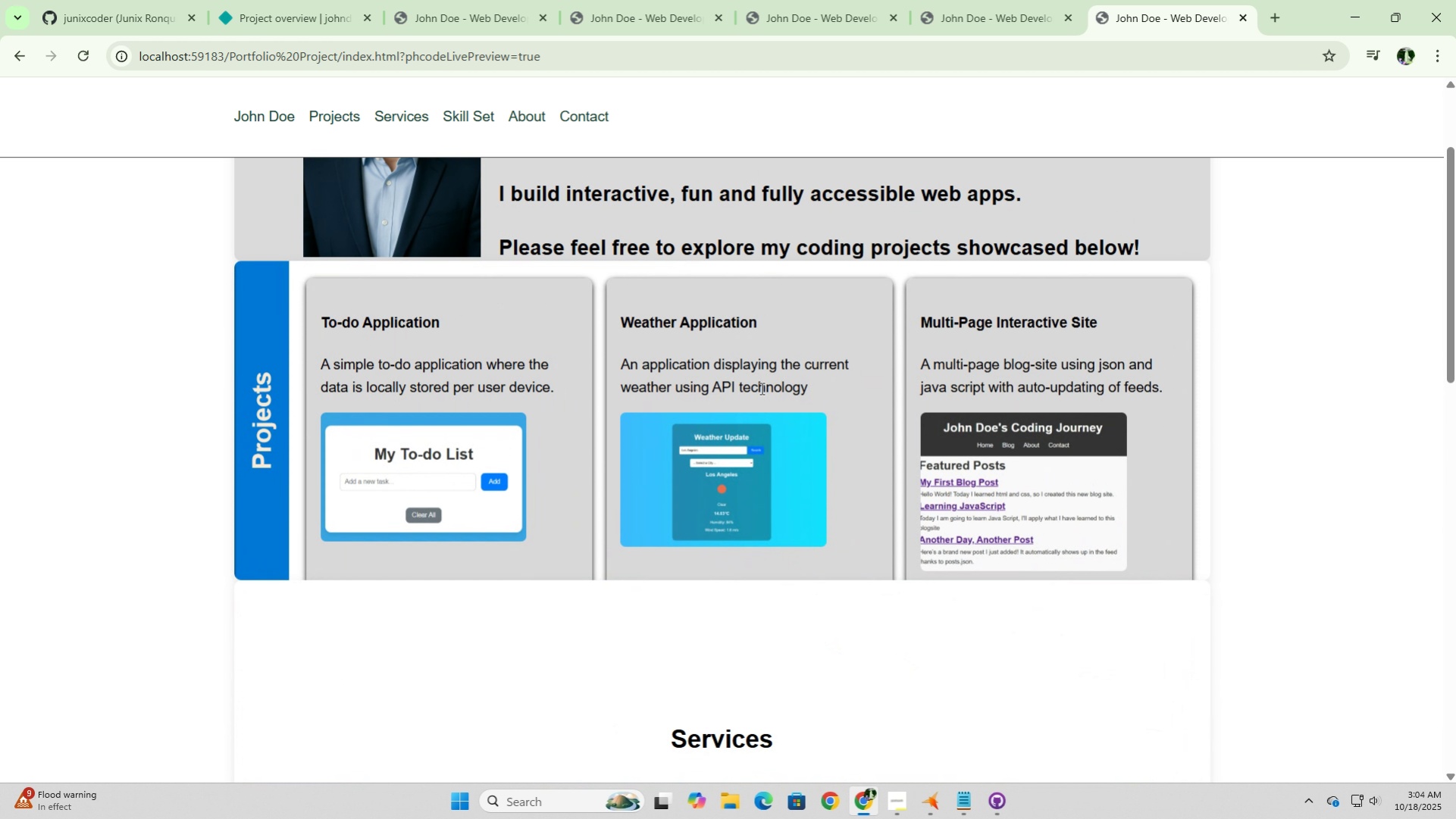 
scroll: coordinate [802, 538], scroll_direction: down, amount: 11.0
 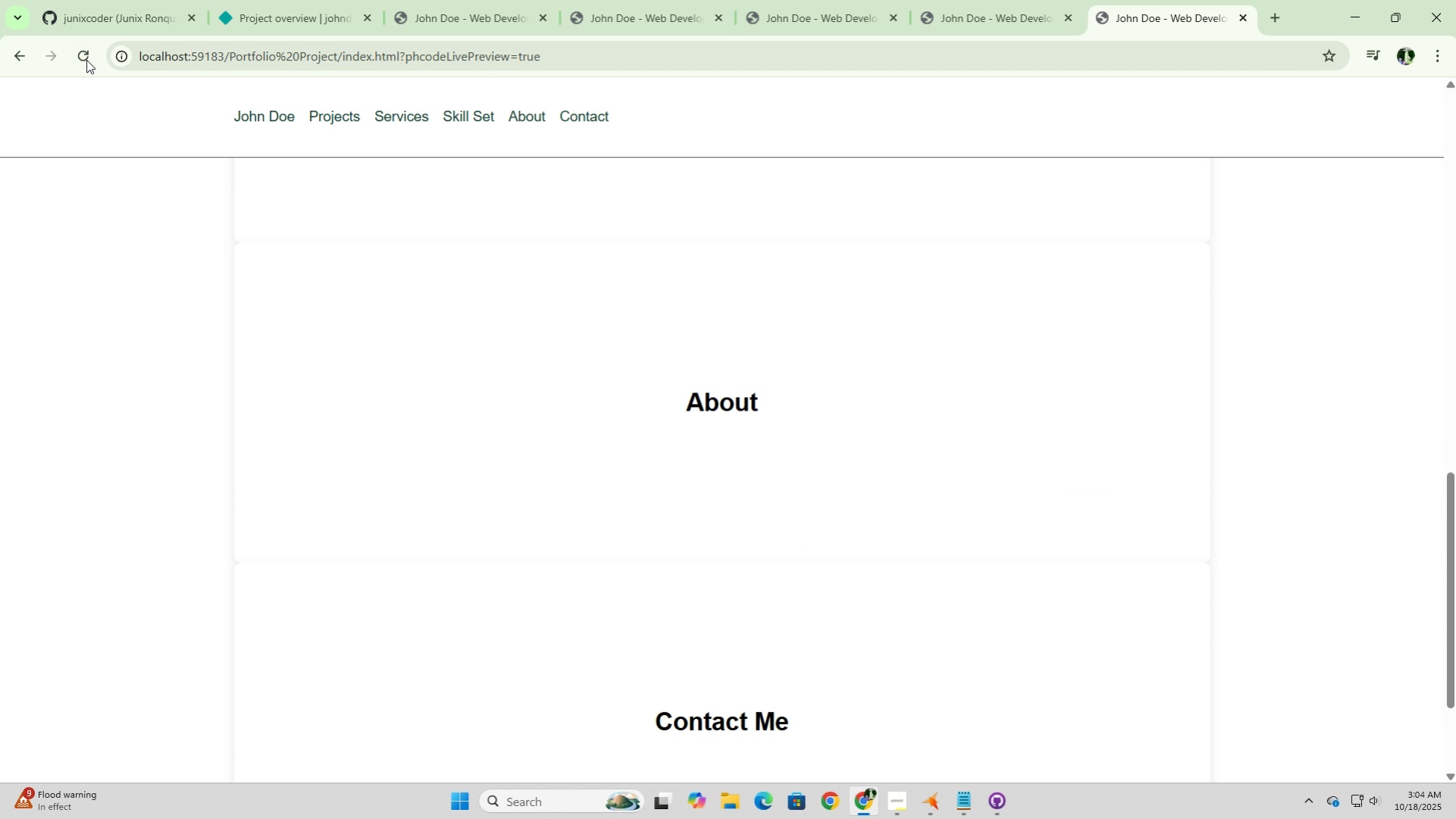 
left_click([74, 61])
 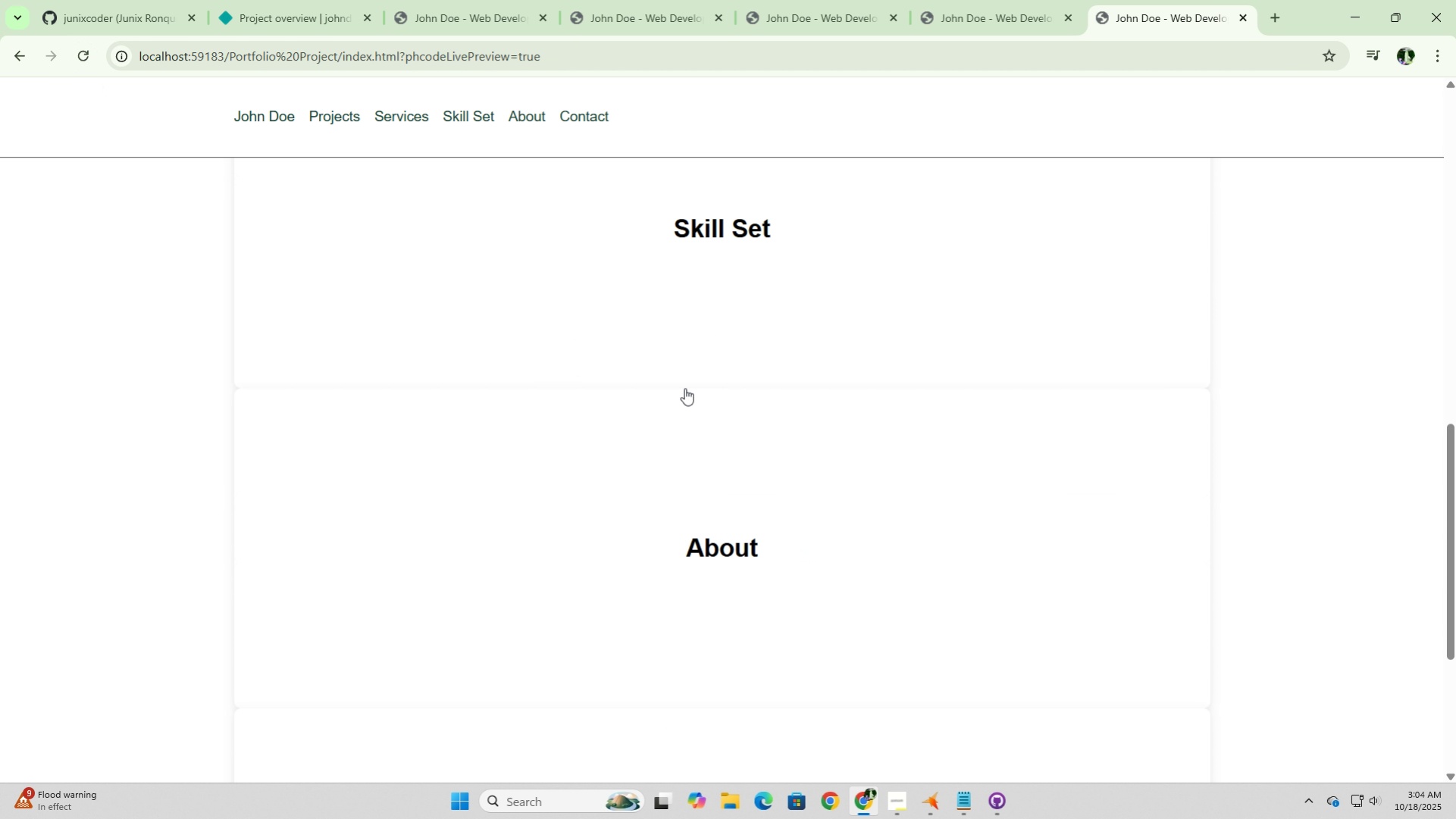 
scroll: coordinate [689, 449], scroll_direction: down, amount: 3.0
 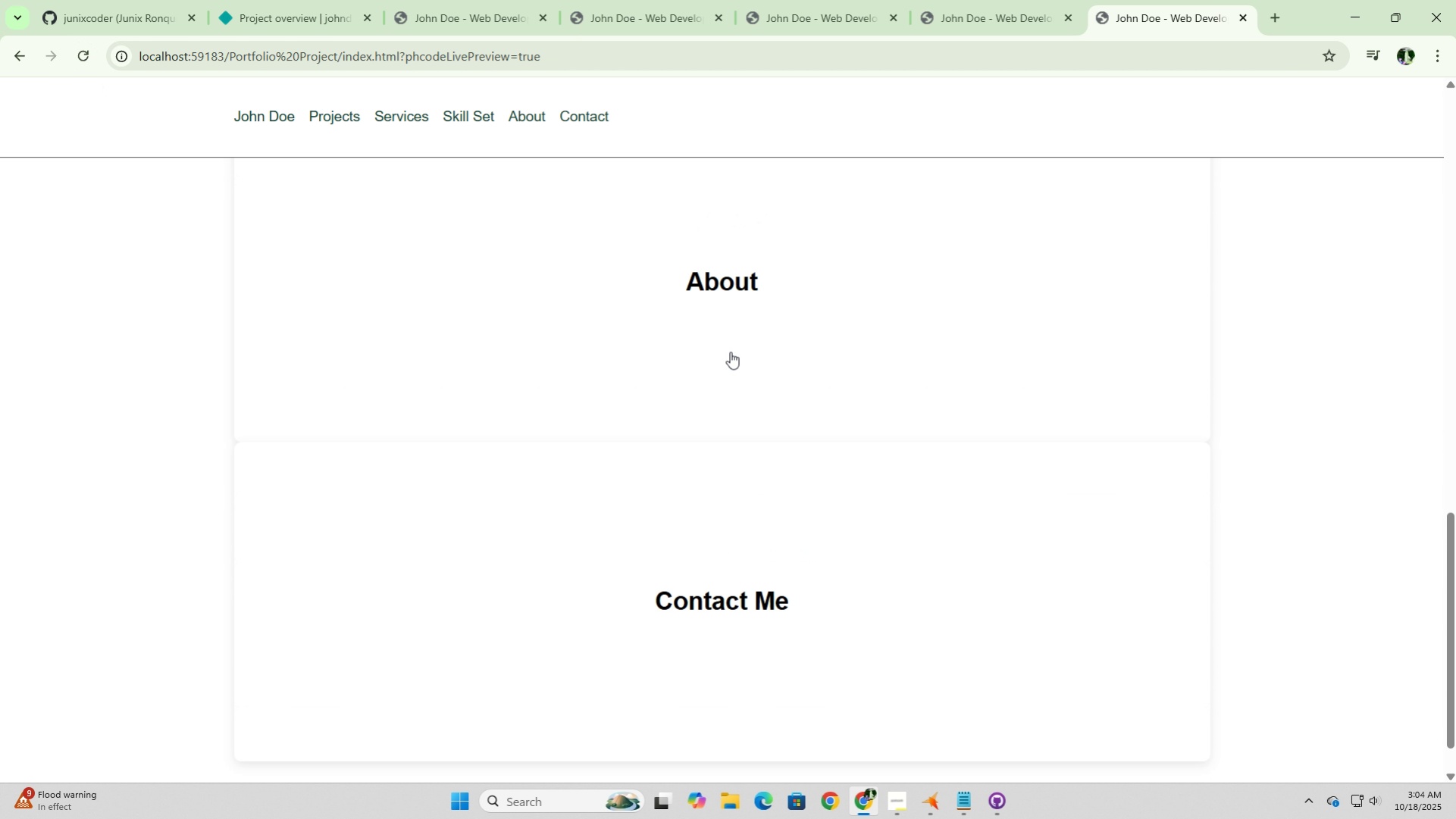 
left_click([730, 353])
 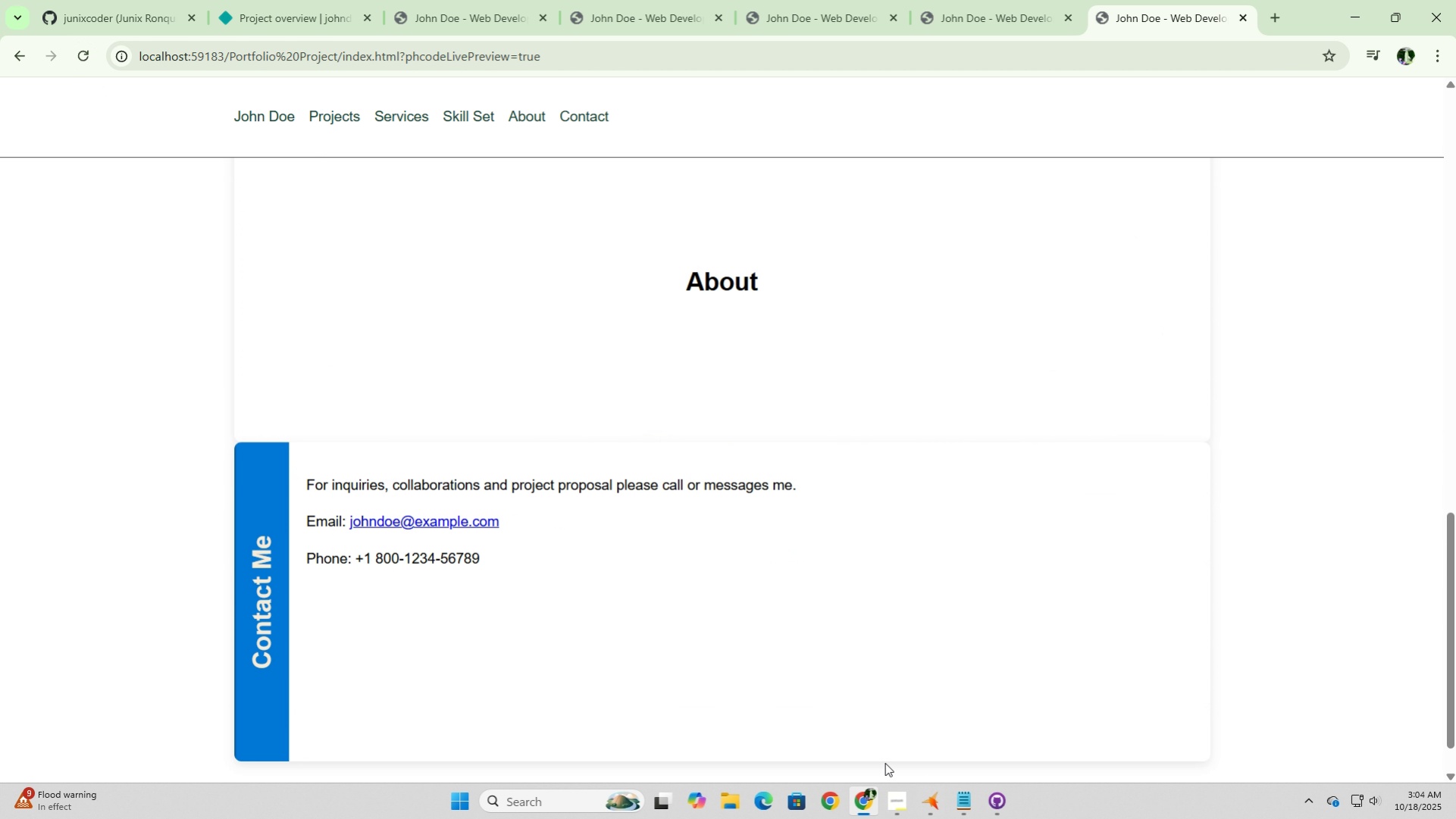 
left_click([932, 808])
 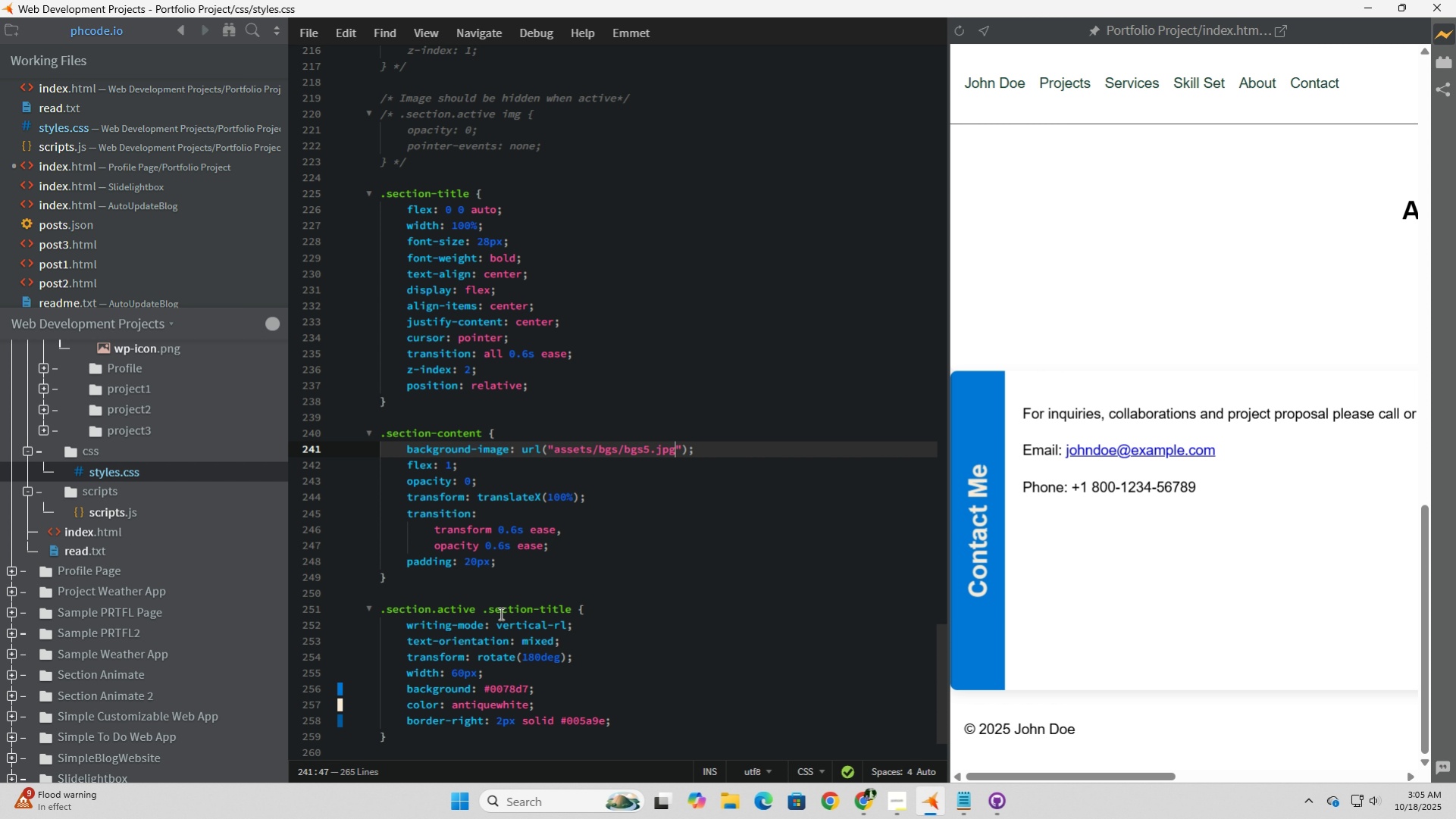 
wait(50.46)
 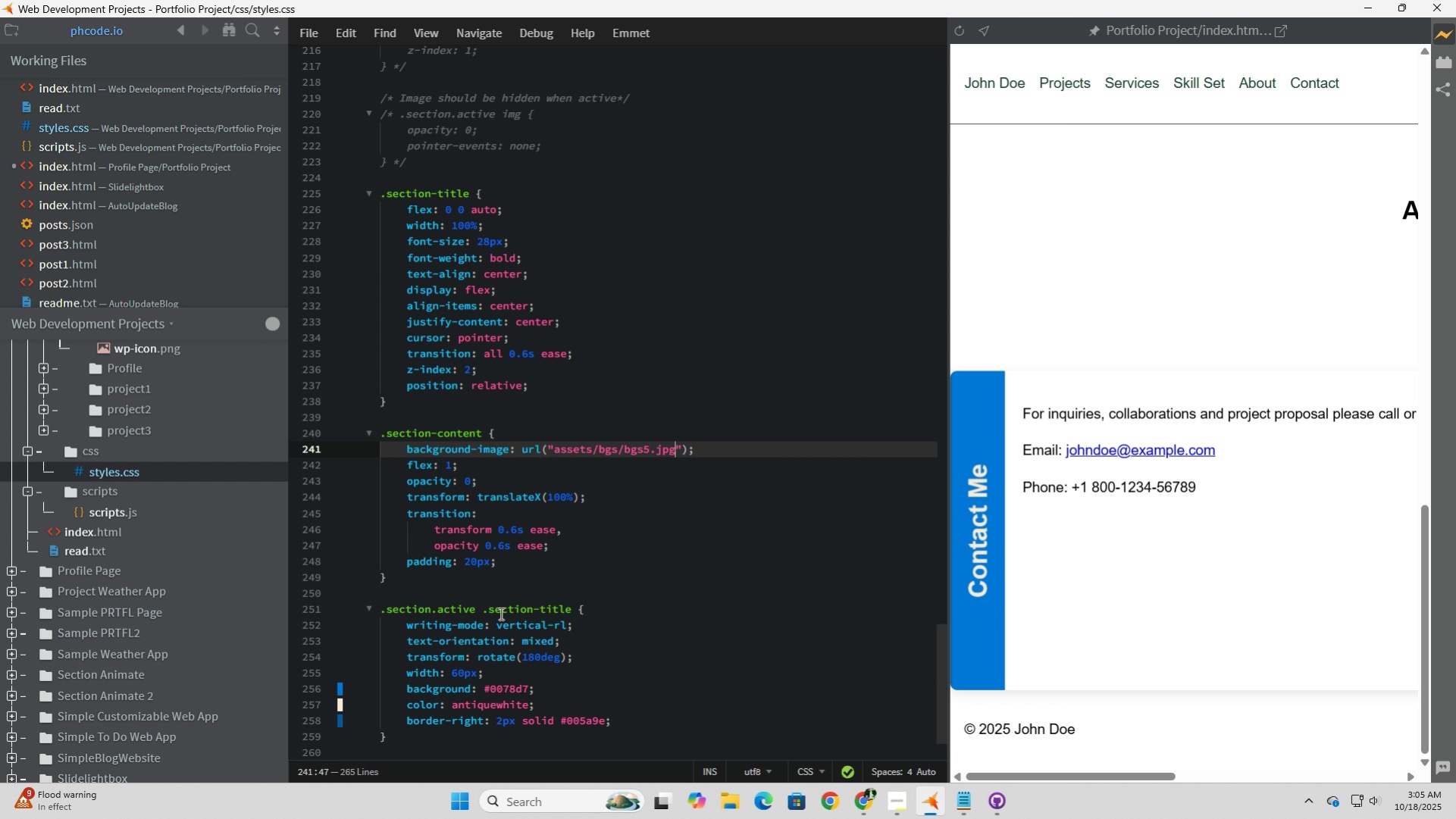 
scroll: coordinate [204, 509], scroll_direction: up, amount: 4.0
 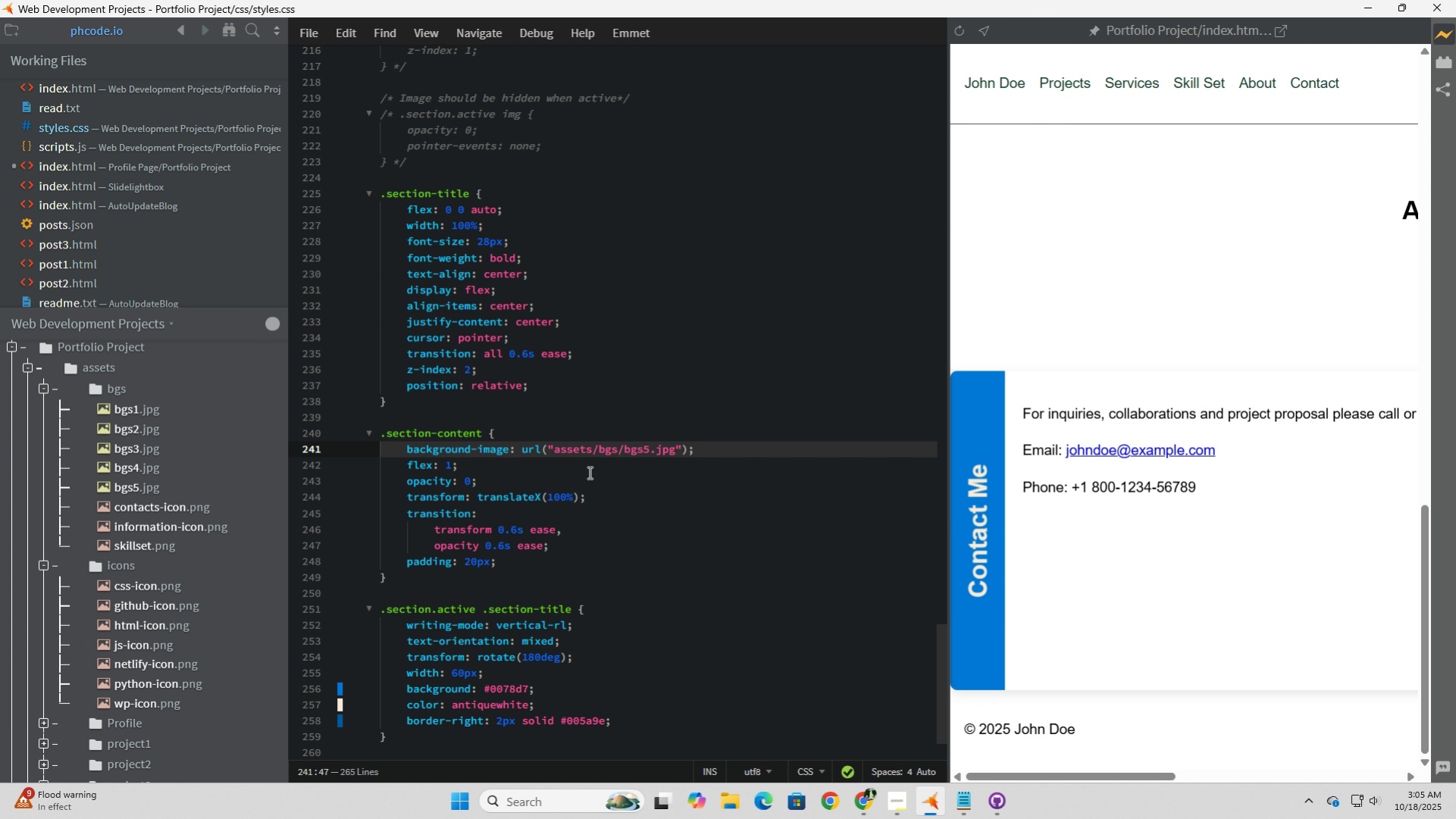 
left_click([556, 452])
 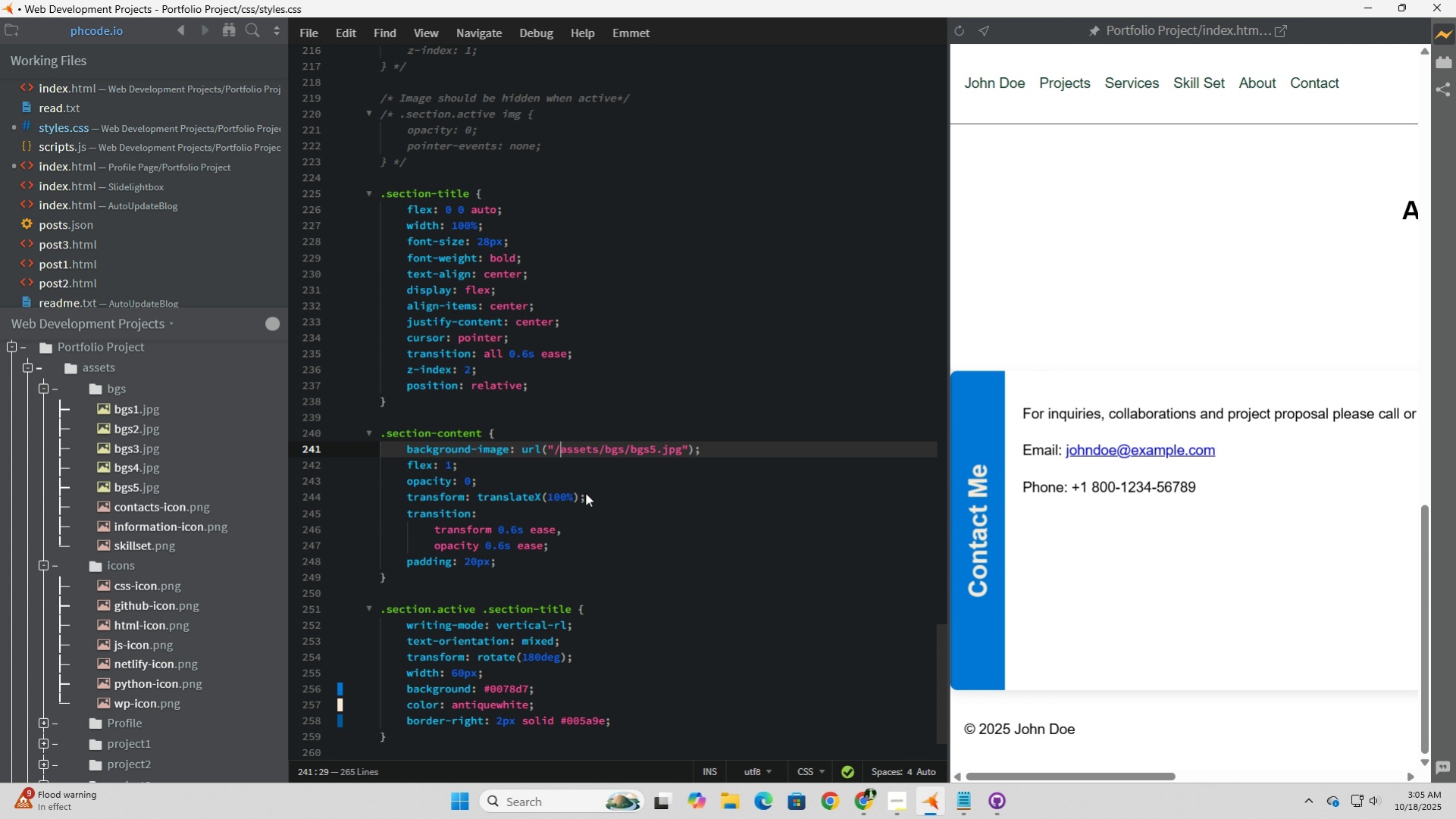 
key(Slash)
 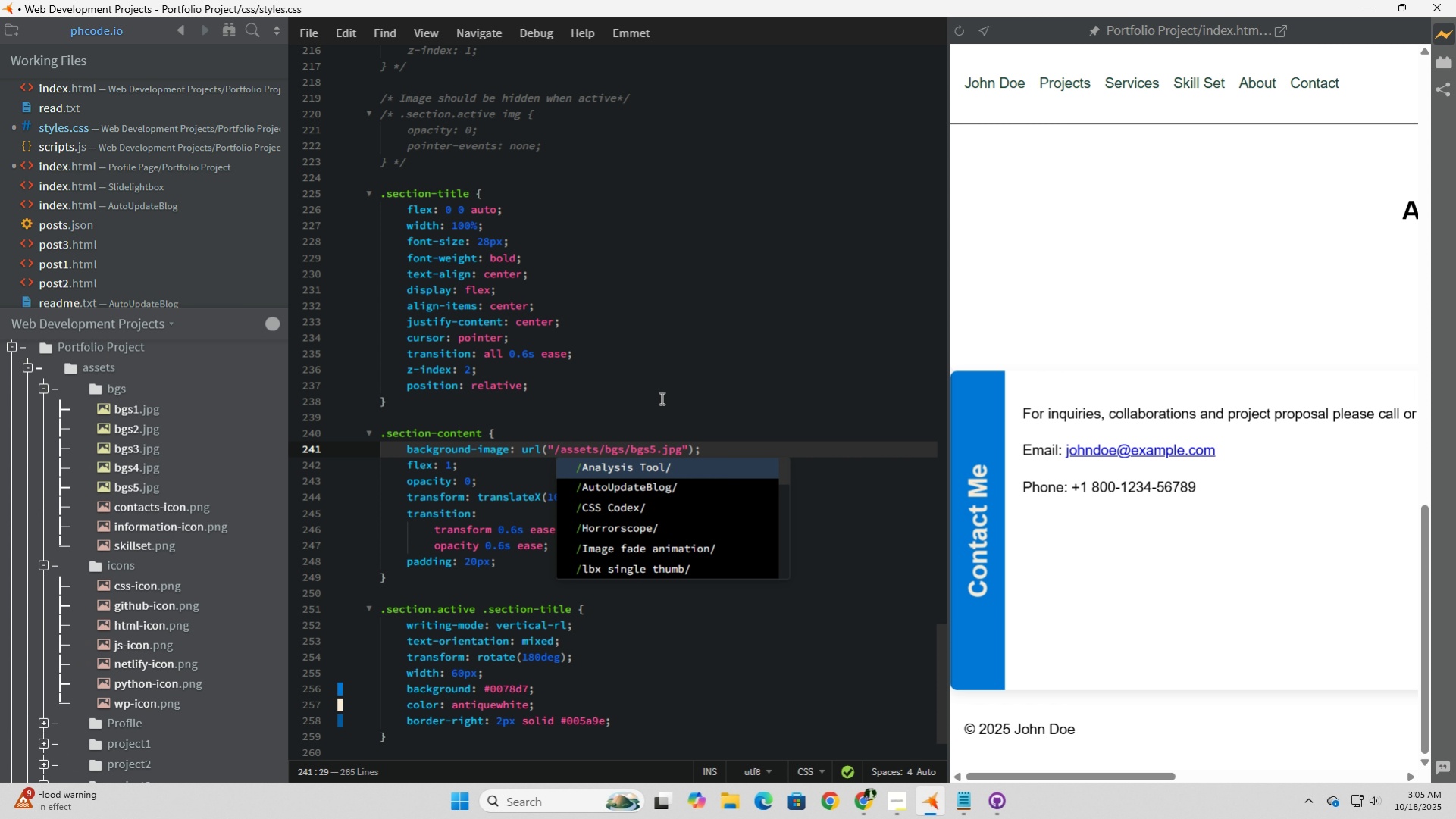 
left_click([660, 398])
 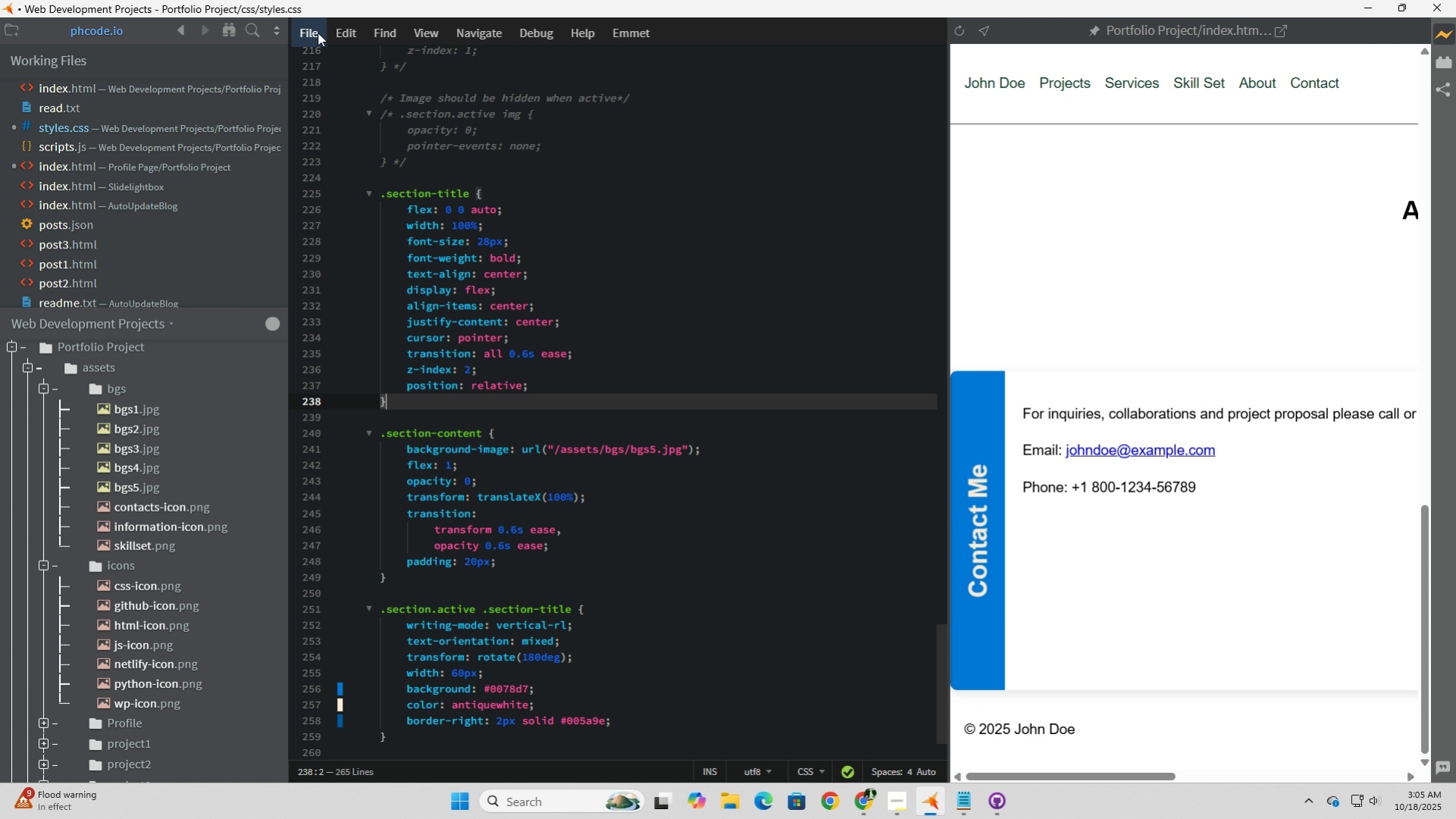 
left_click([302, 32])
 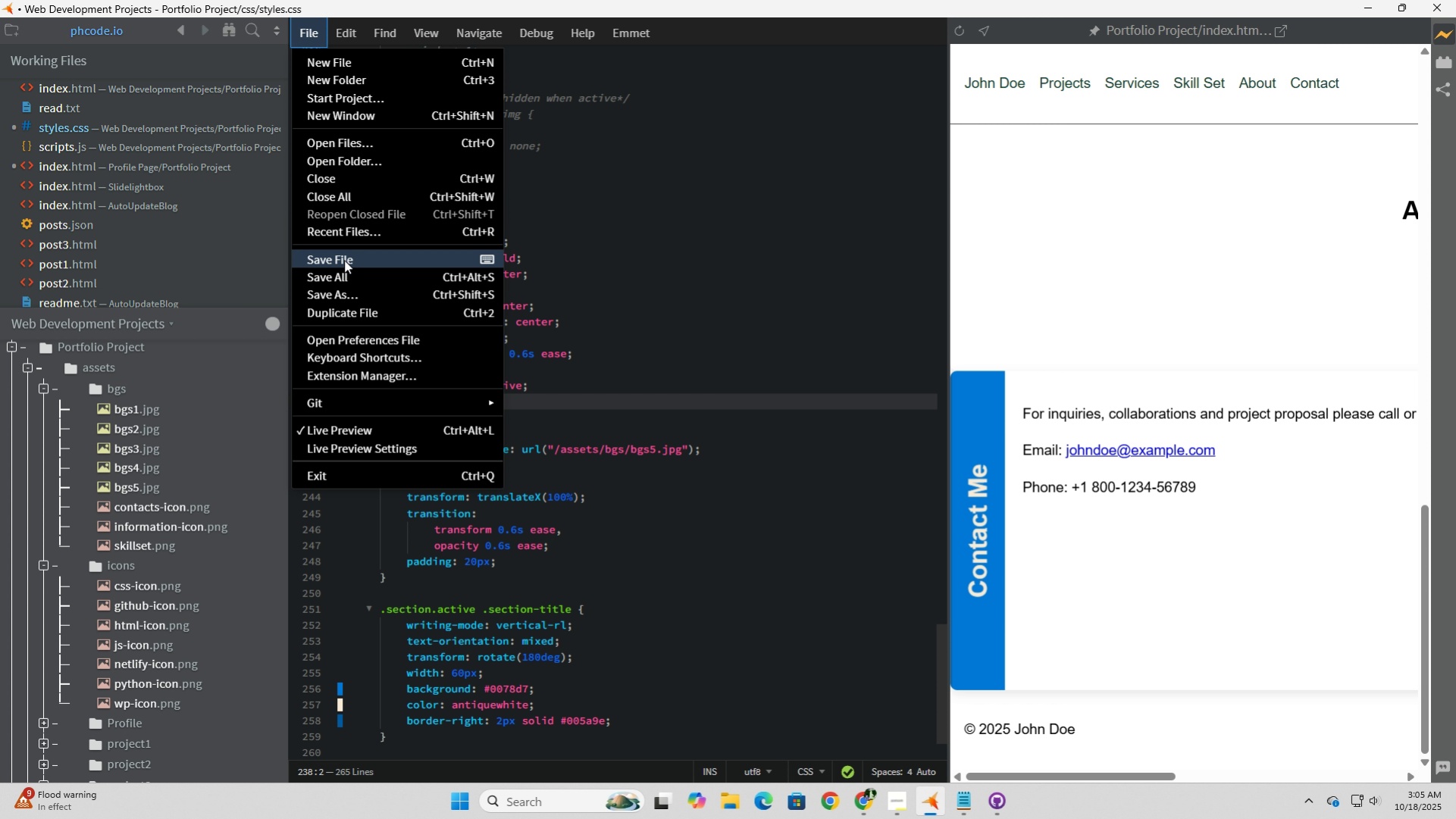 
left_click([344, 260])
 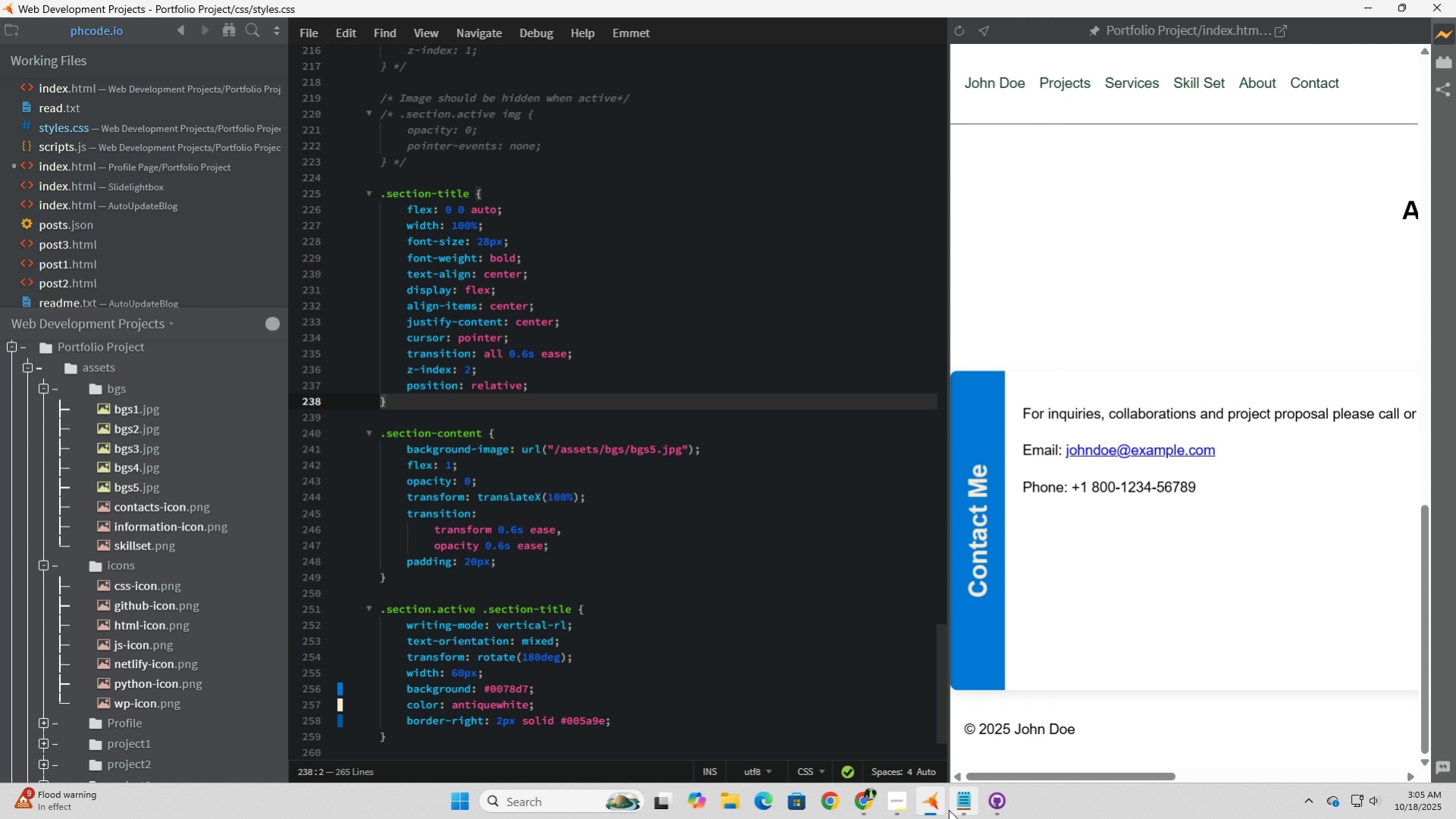 
left_click([864, 797])
 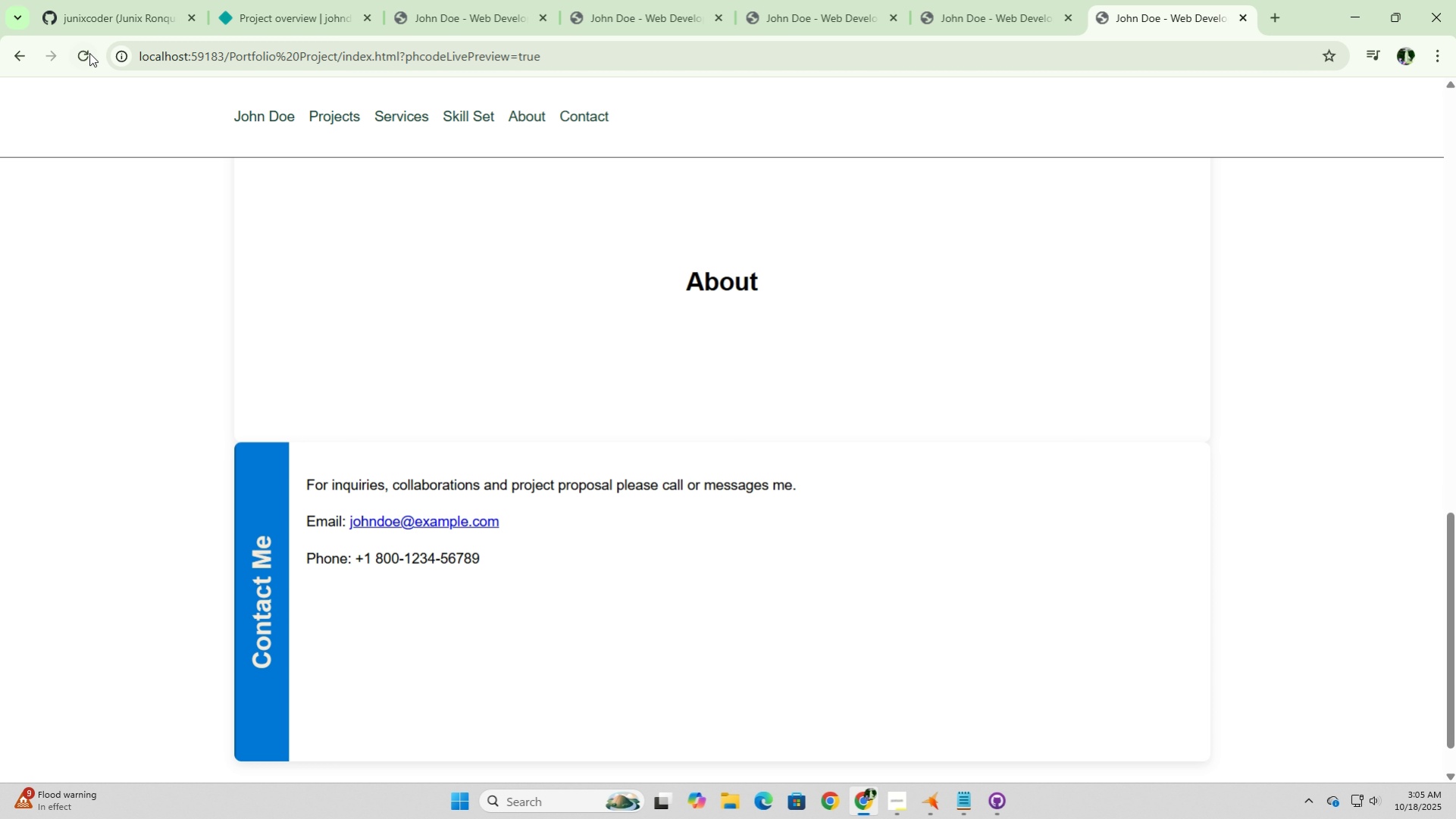 
left_click([79, 56])
 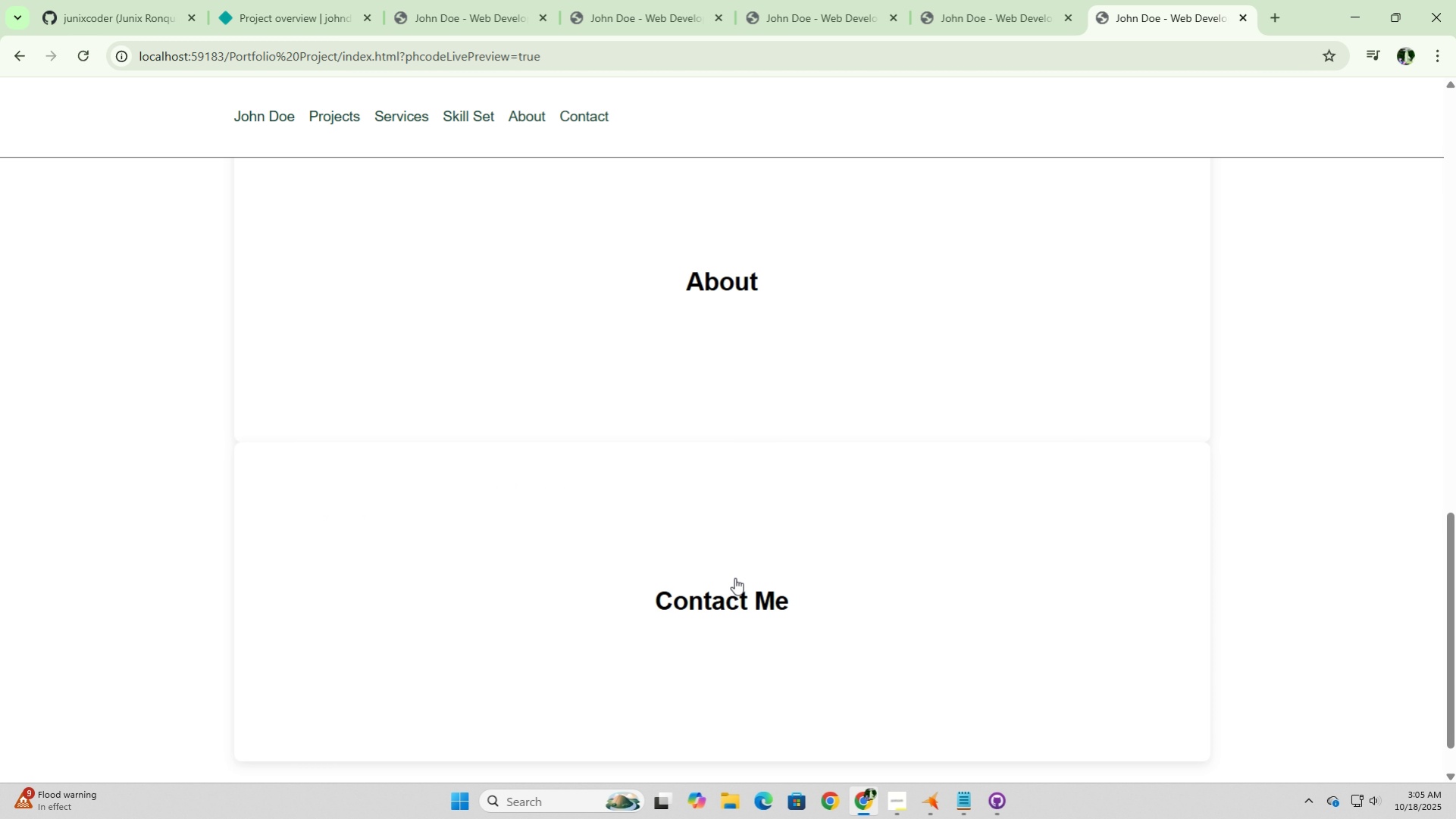 
left_click([731, 582])
 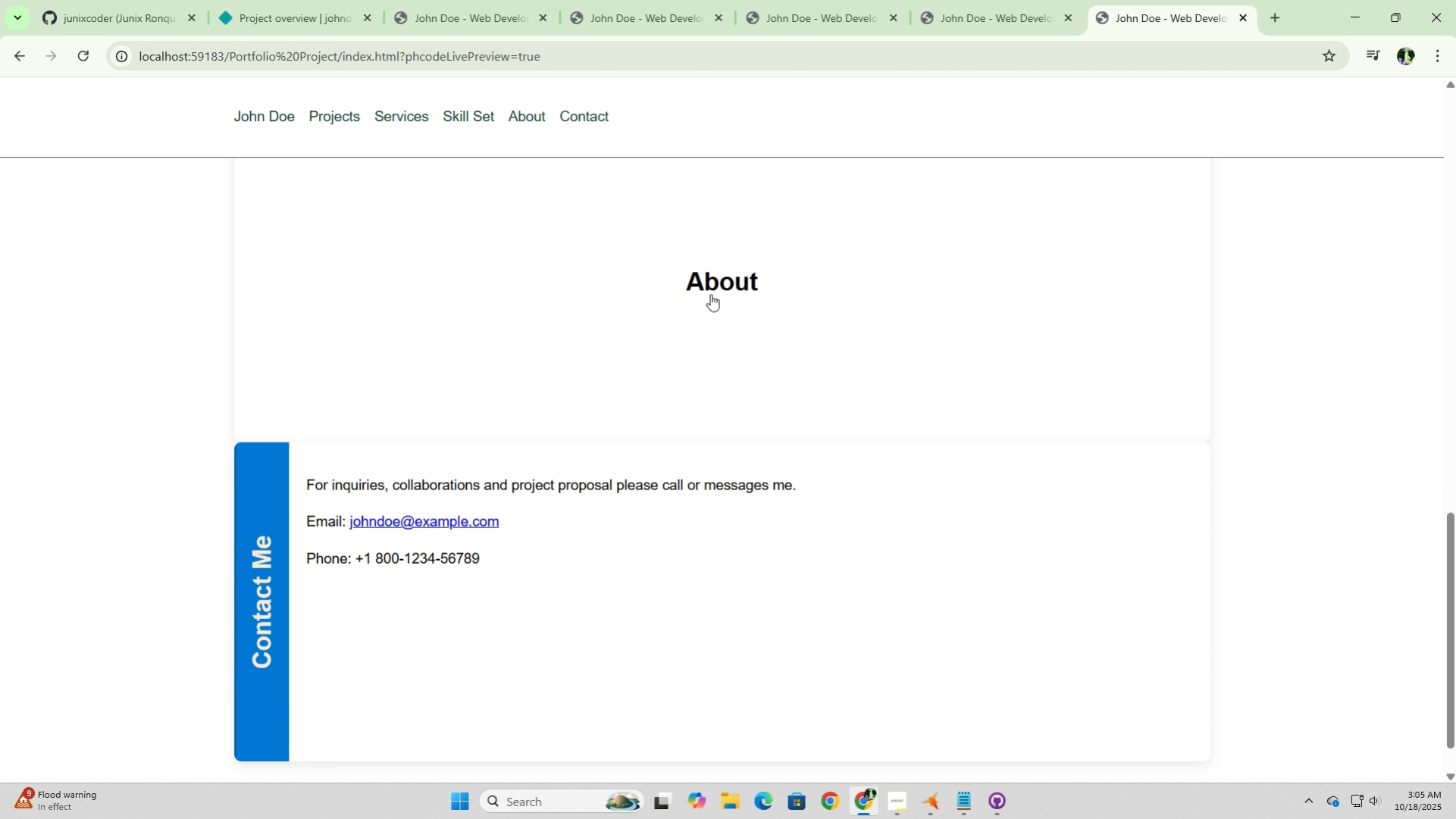 
left_click([710, 293])
 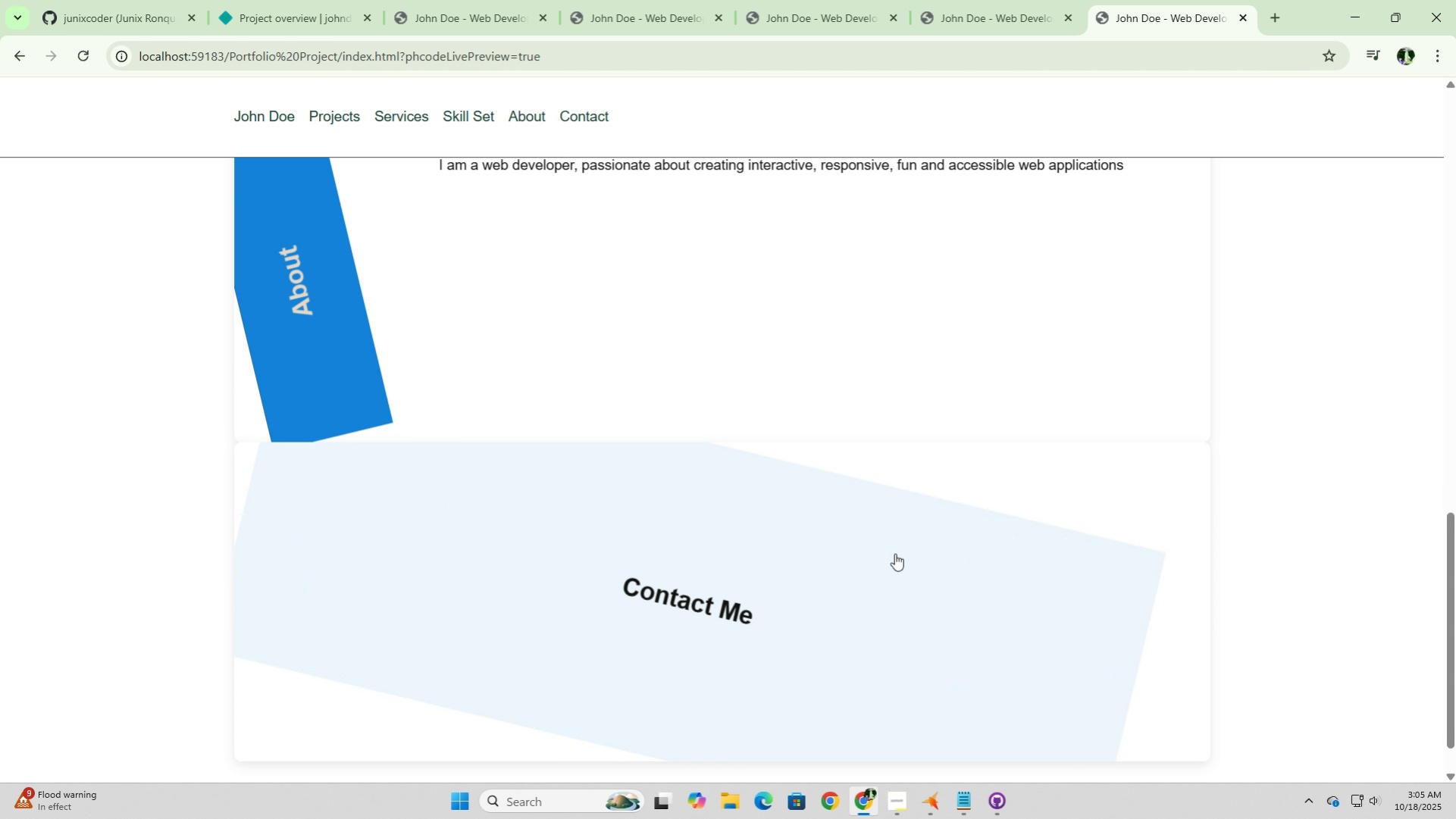 
scroll: coordinate [894, 553], scroll_direction: up, amount: 4.0
 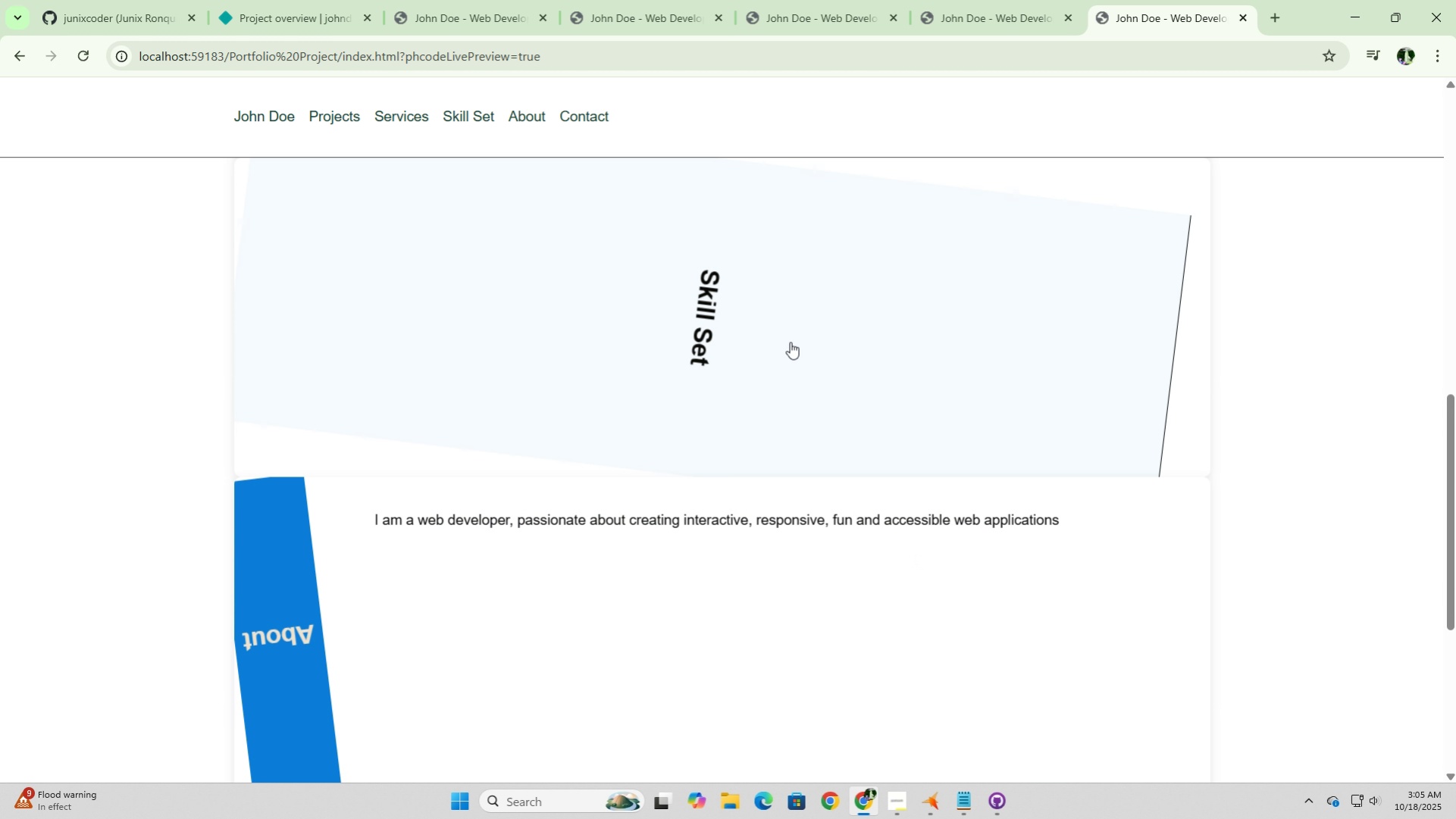 
left_click([790, 342])
 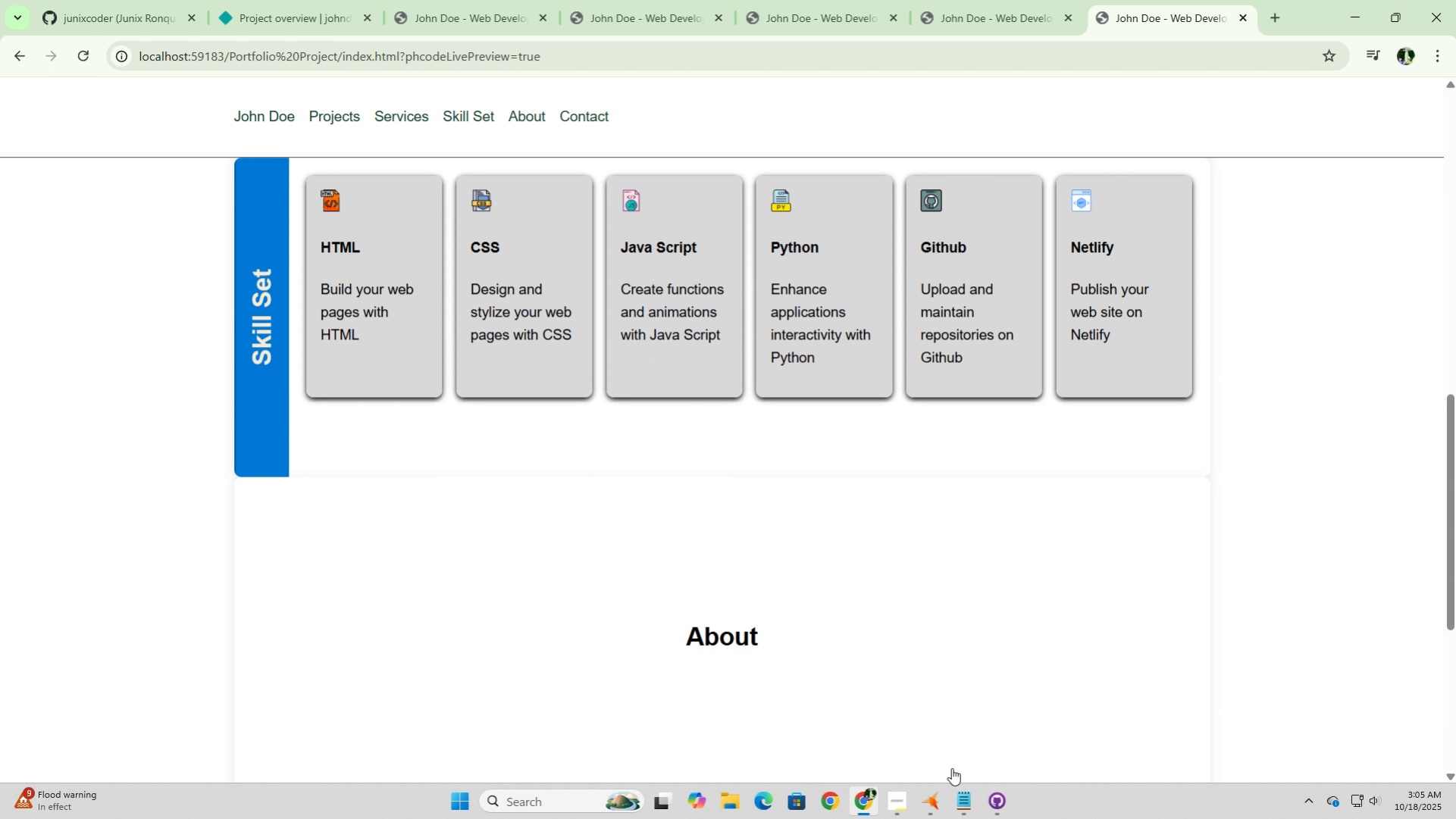 
left_click([928, 811])
 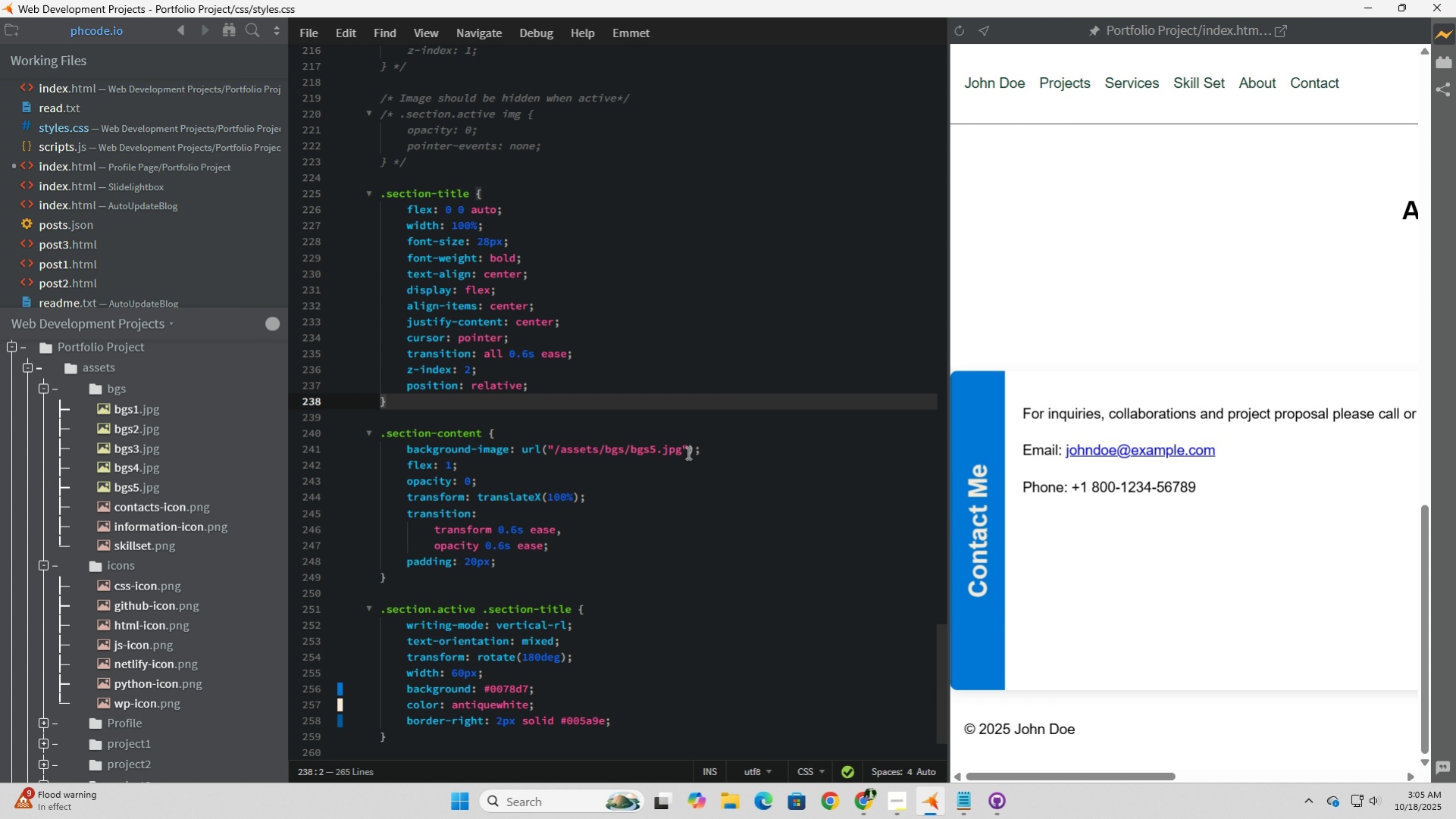 
left_click_drag(start_coordinate=[688, 451], to_coordinate=[546, 443])
 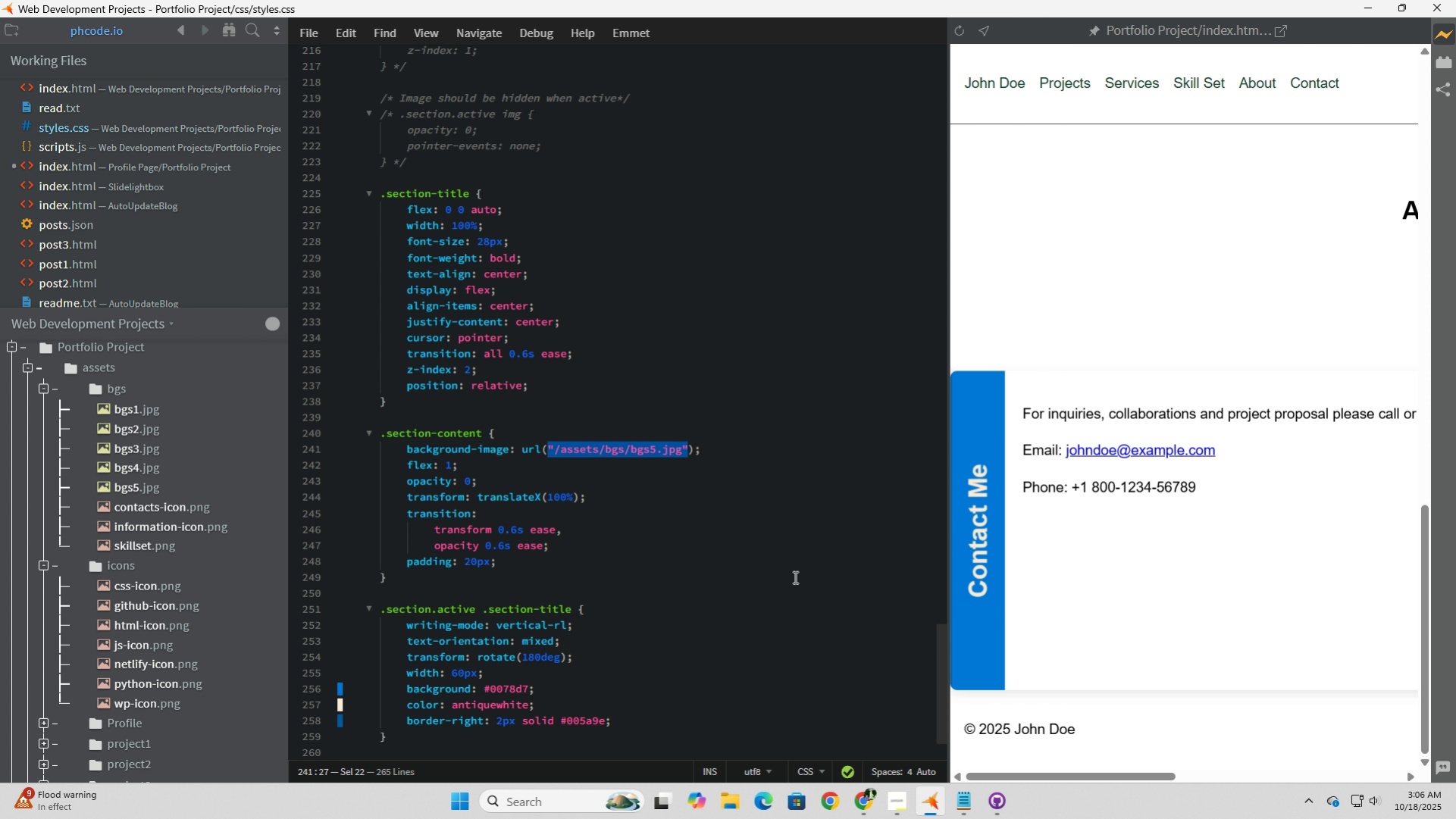 
type(")
key(Backspace)
type(/as)
key(Backspace)
key(Backspace)
key(Backspace)
 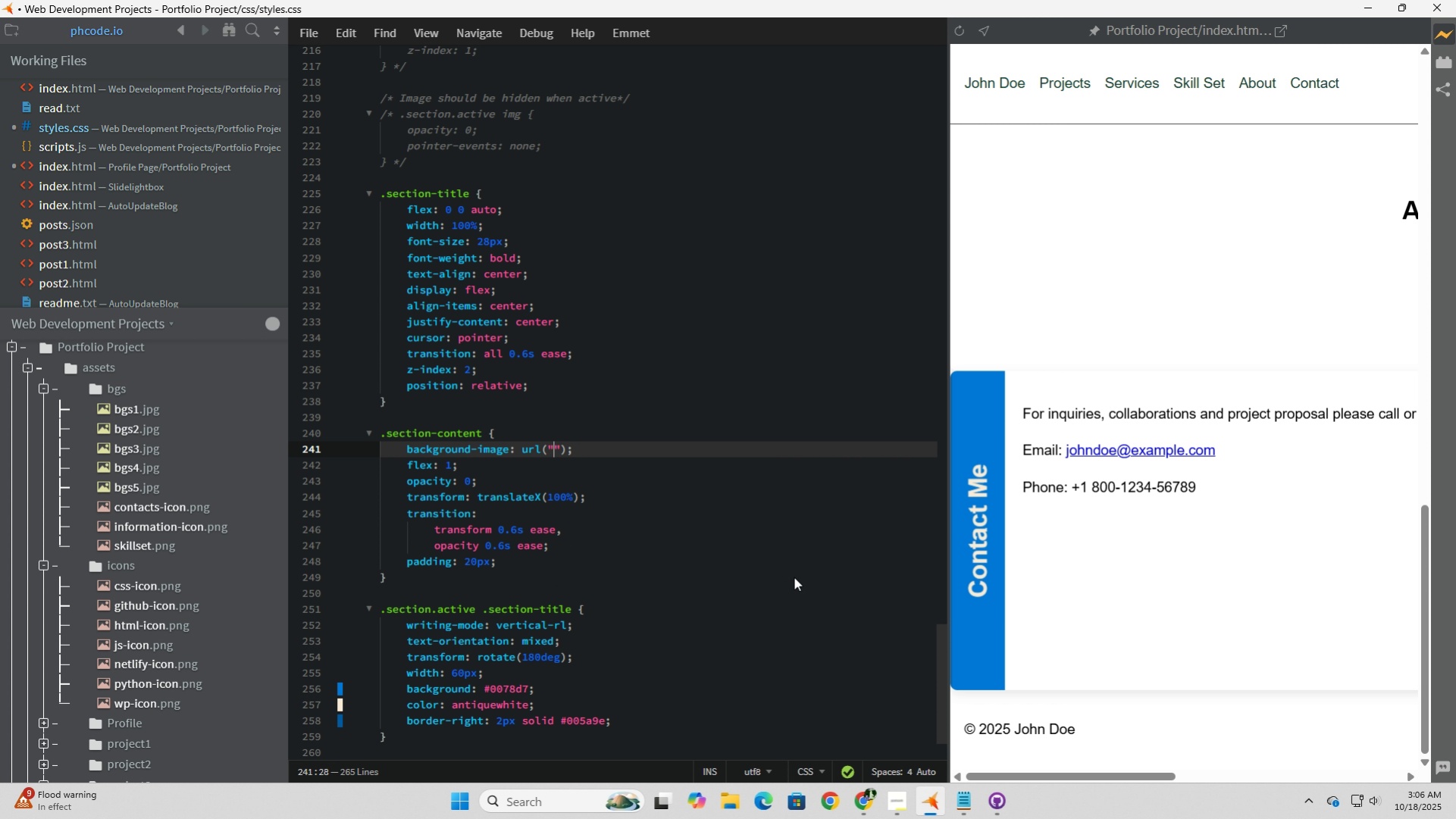 
type(assets)
 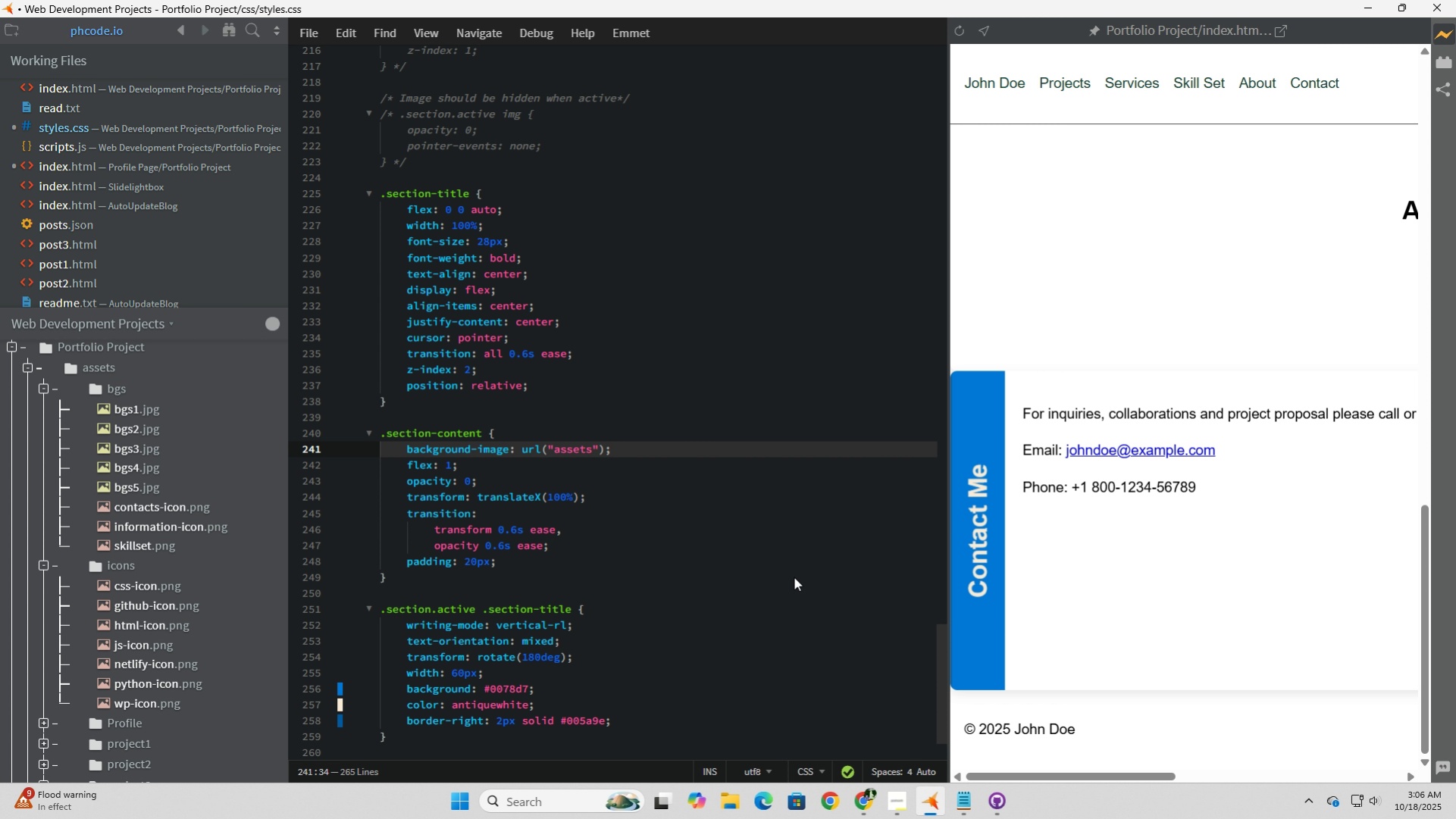 
wait(9.54)
 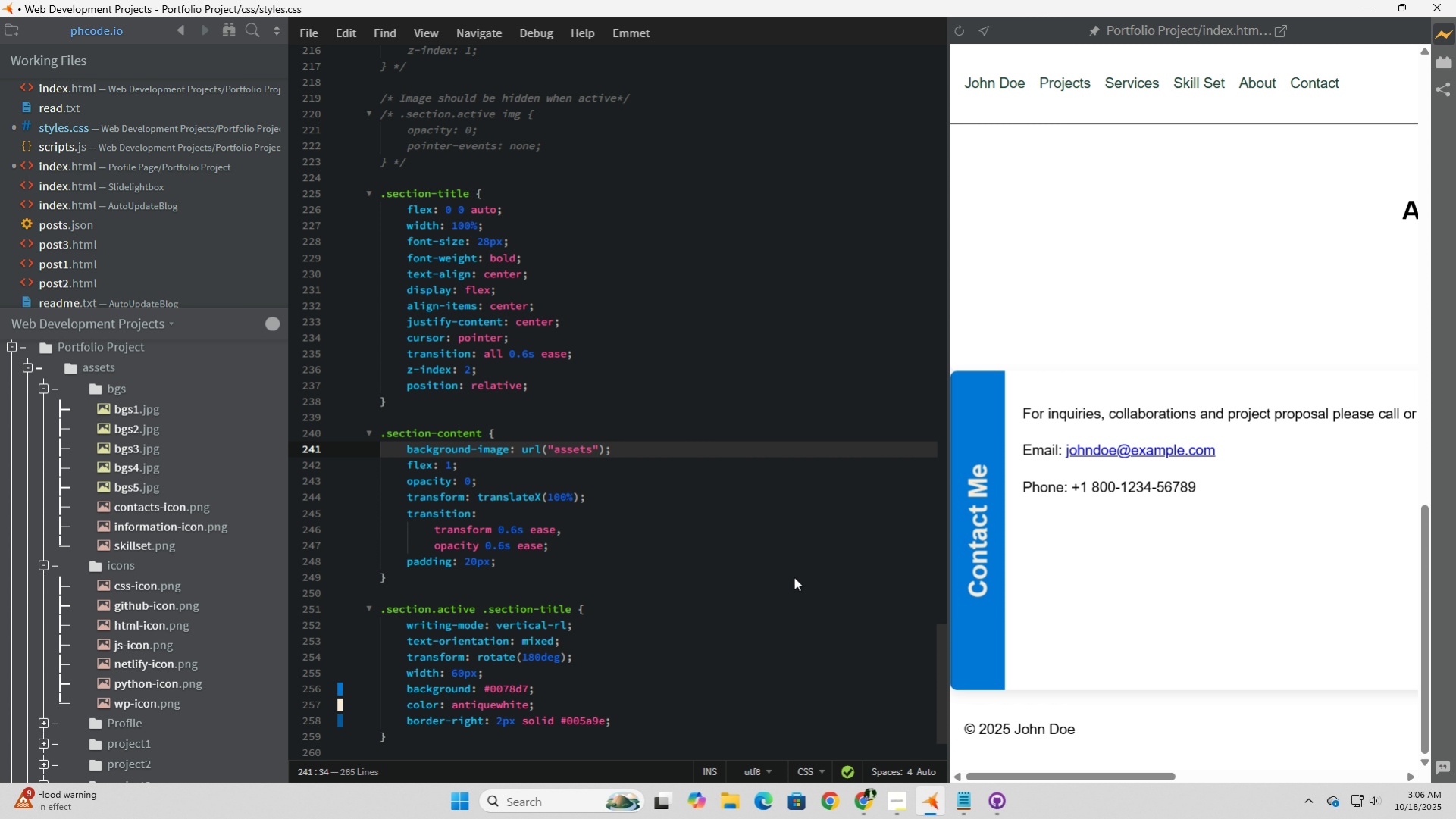 
left_click_drag(start_coordinate=[631, 452], to_coordinate=[354, 444])
 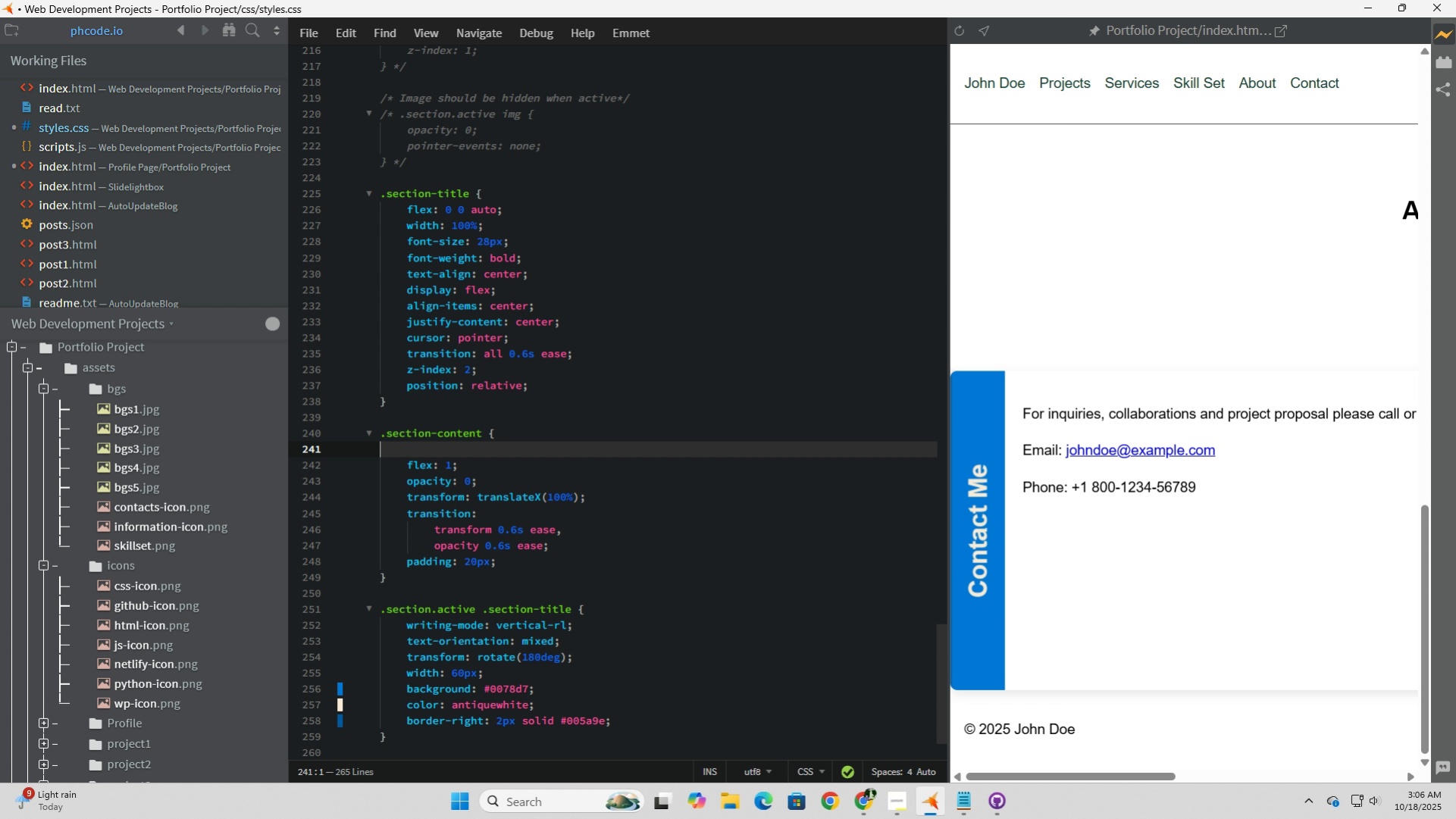 
key(Backspace)
 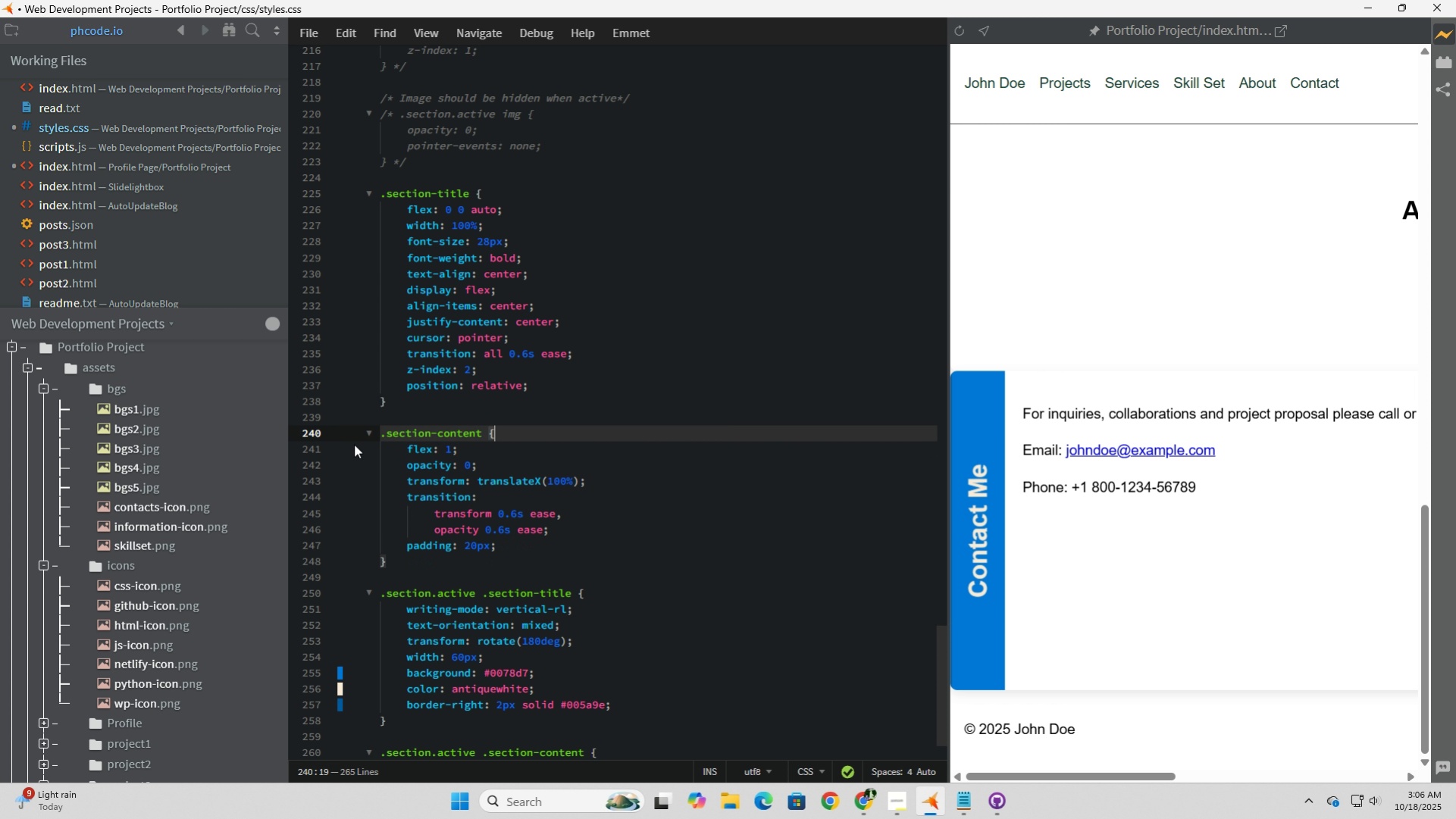 
key(Backspace)
 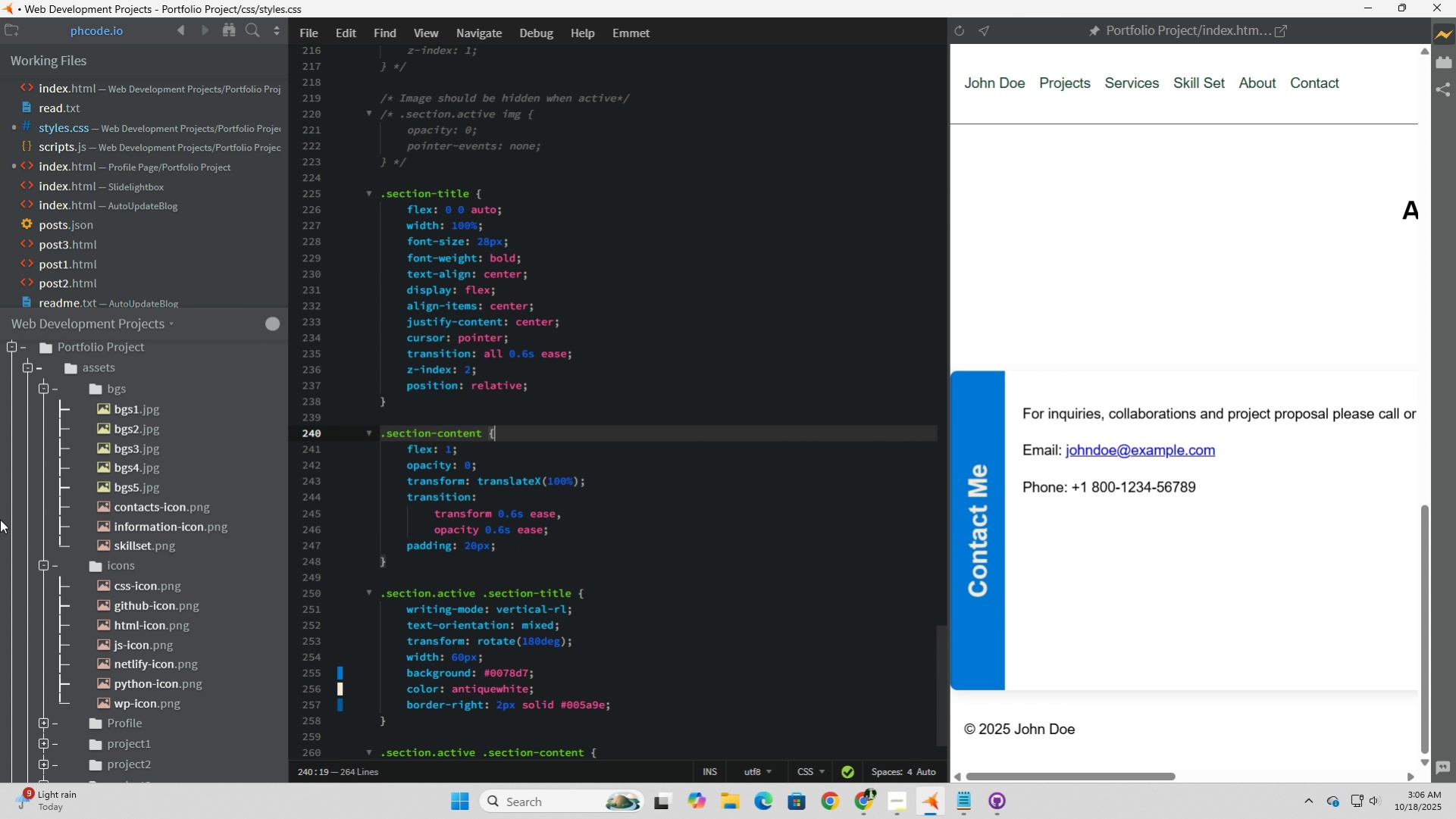 
scroll: coordinate [102, 639], scroll_direction: down, amount: 5.0
 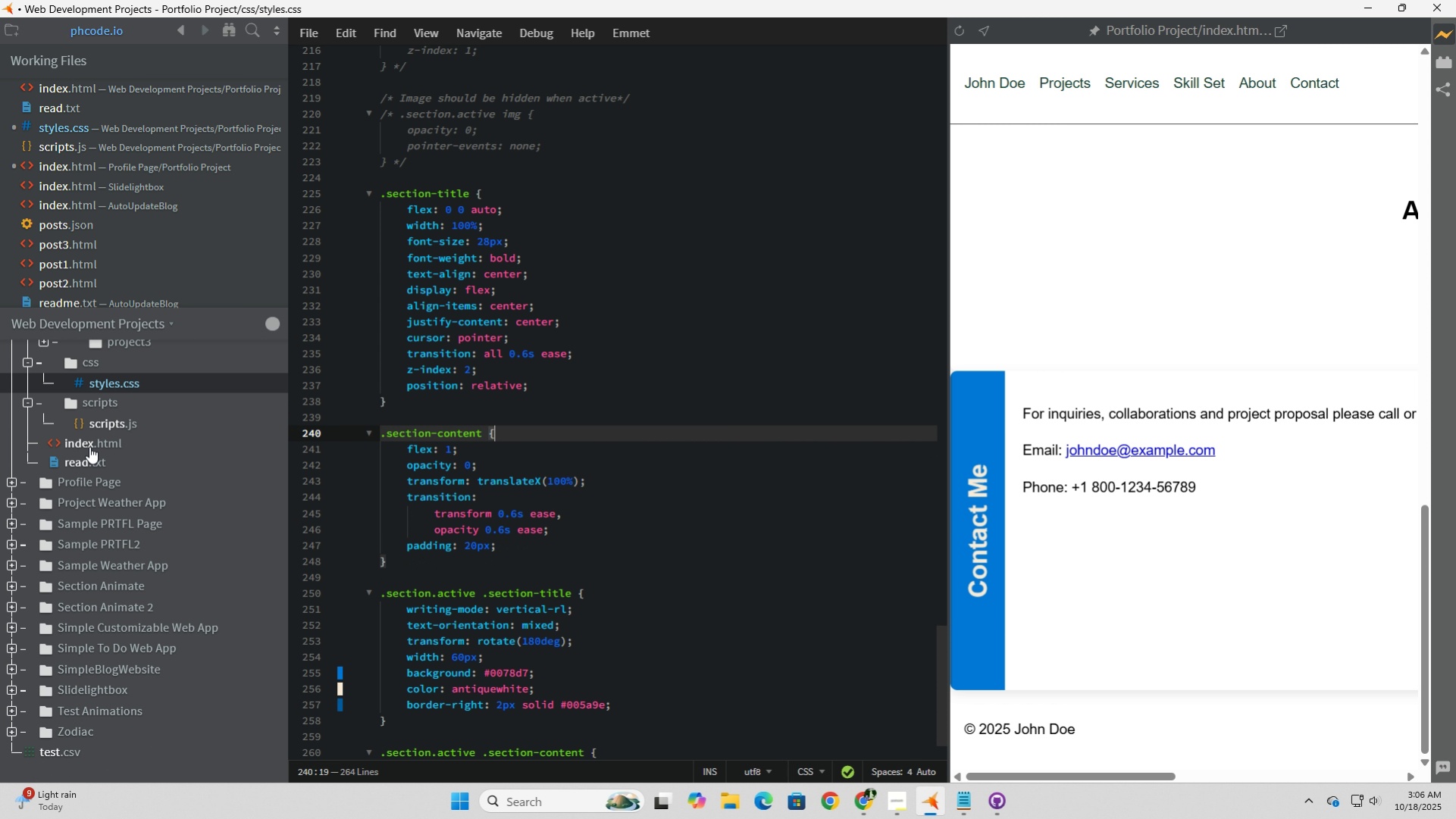 
left_click([88, 444])
 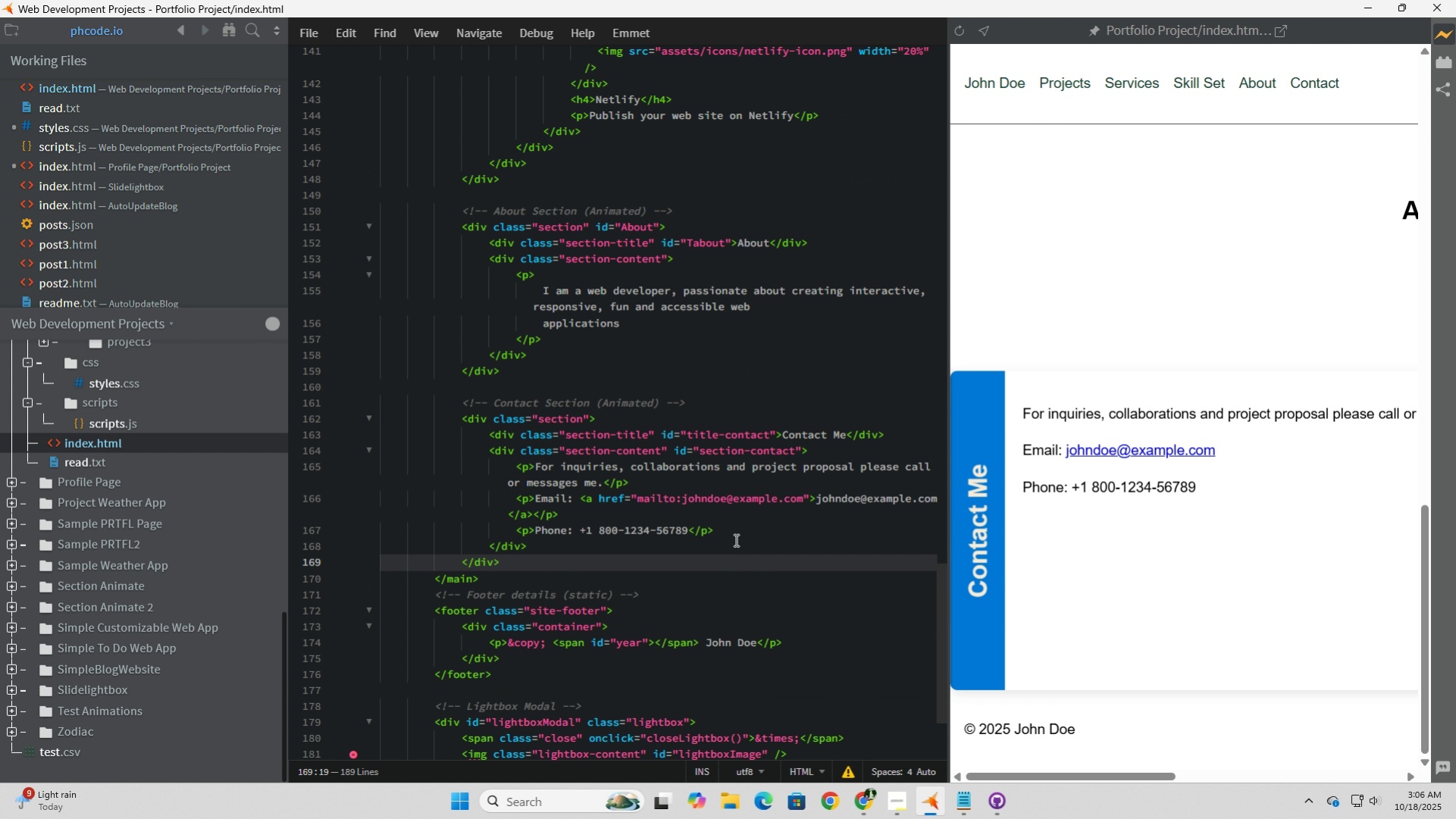 
scroll: coordinate [734, 539], scroll_direction: down, amount: 2.0
 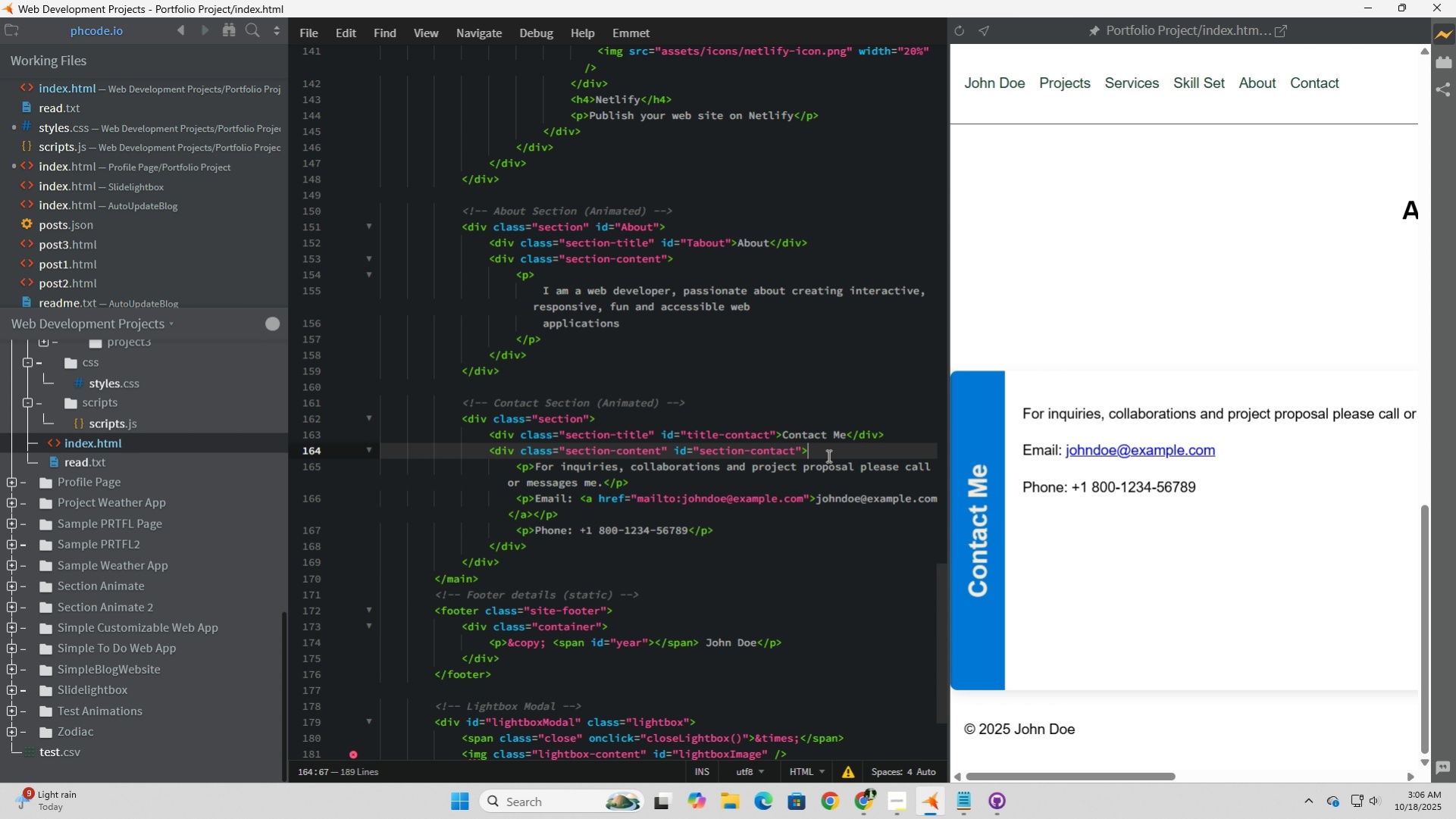 
wait(7.84)
 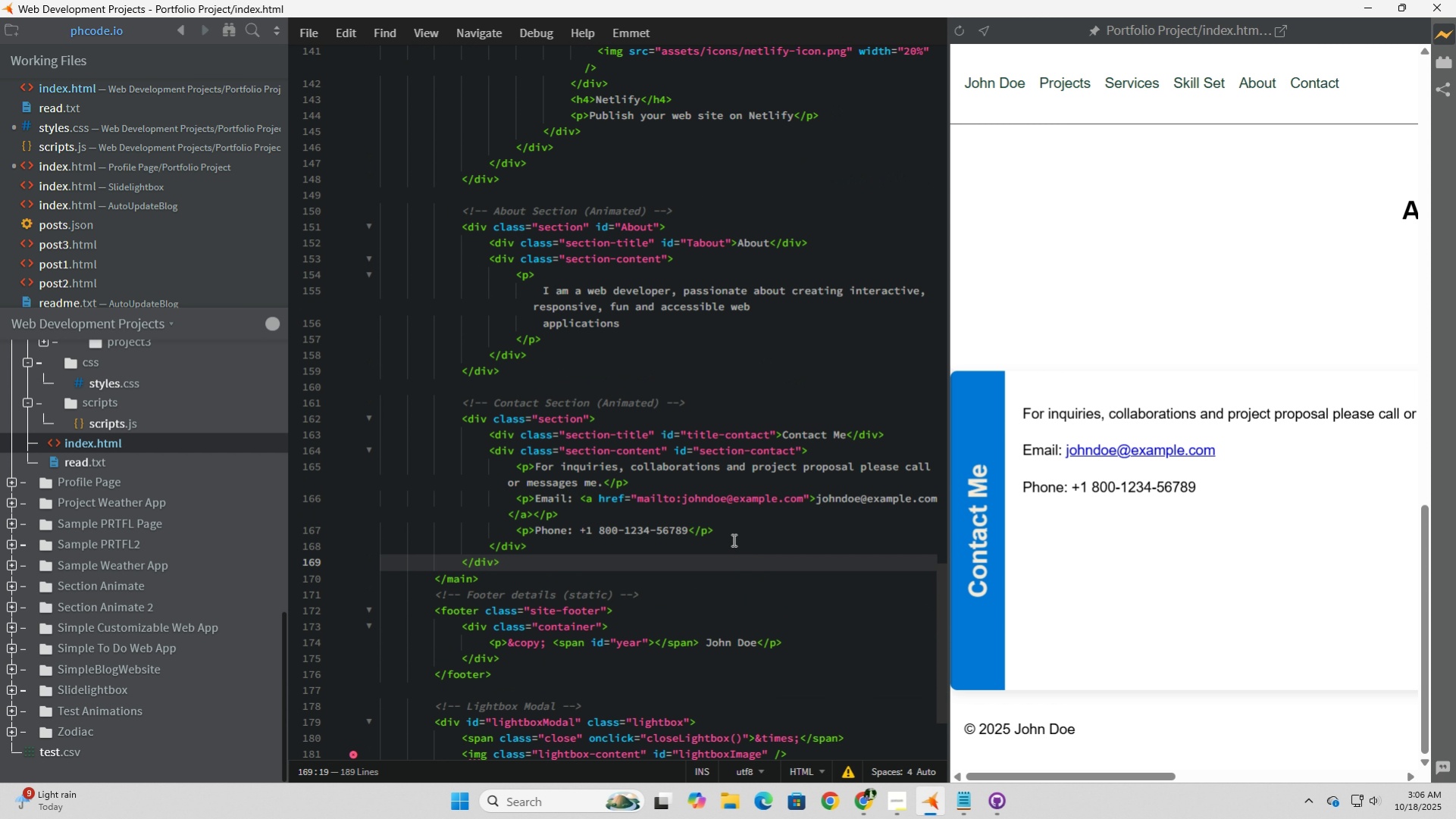 
left_click([827, 455])
 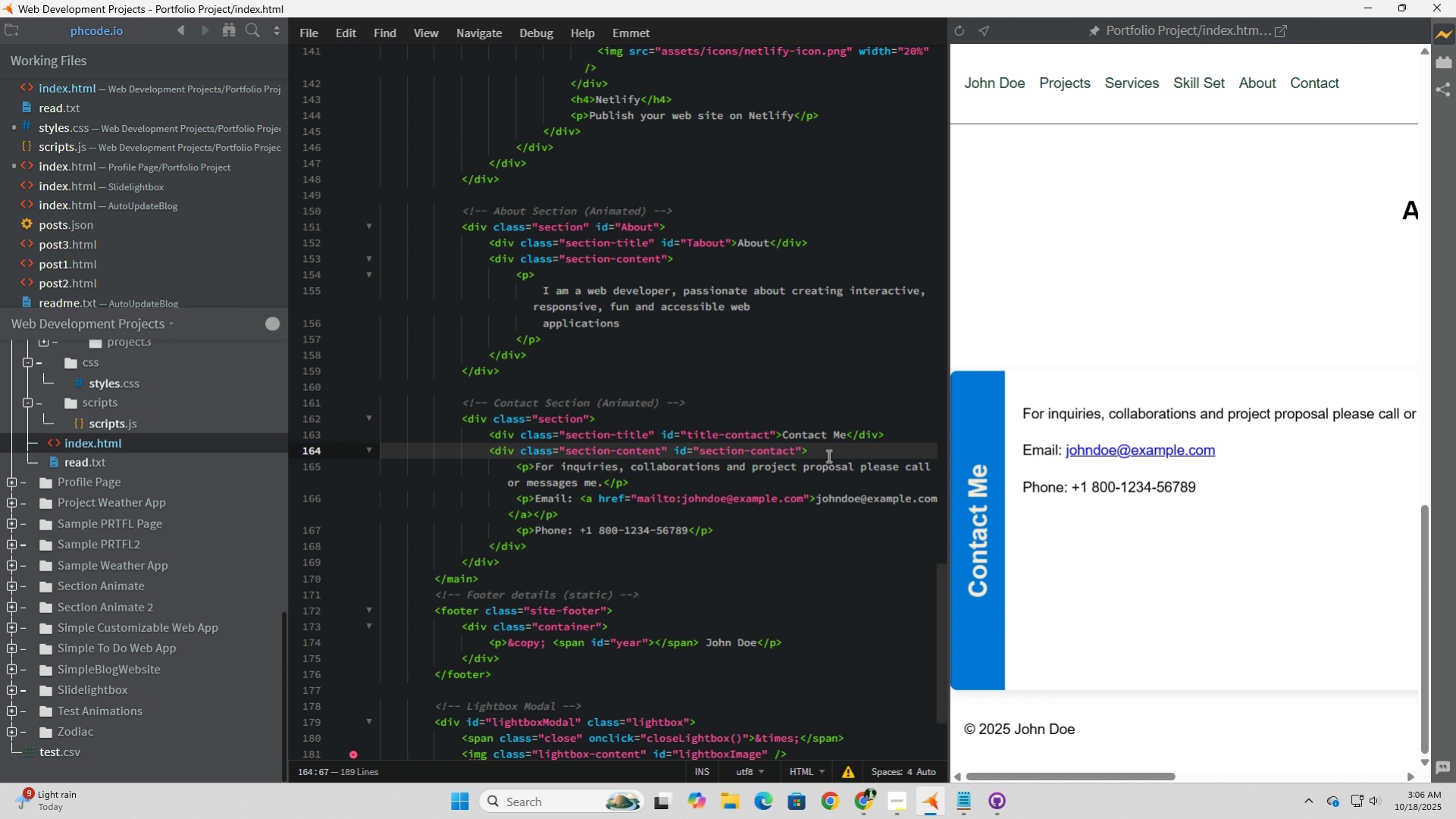 
key(Enter)
 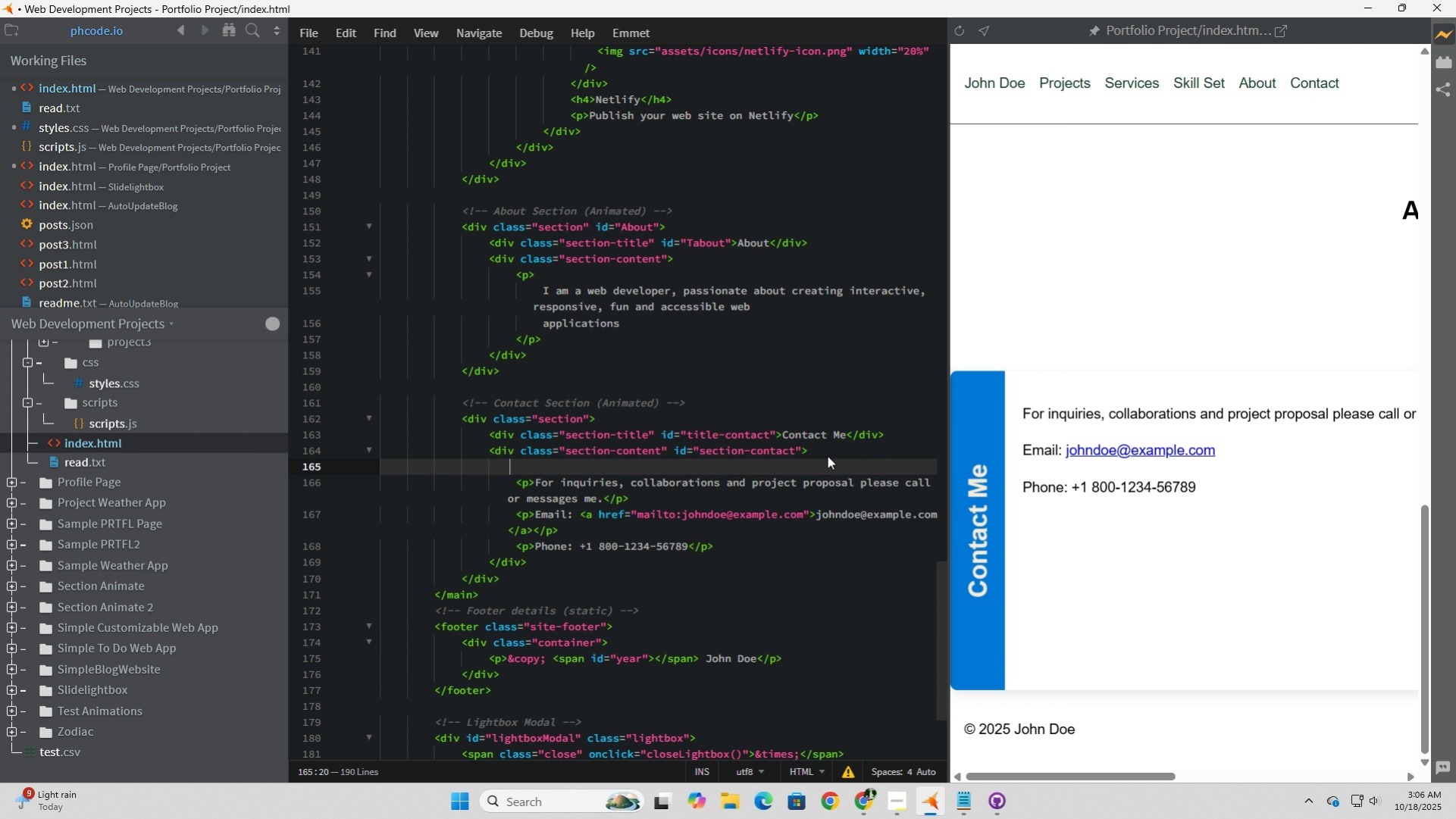 
key(Space)
 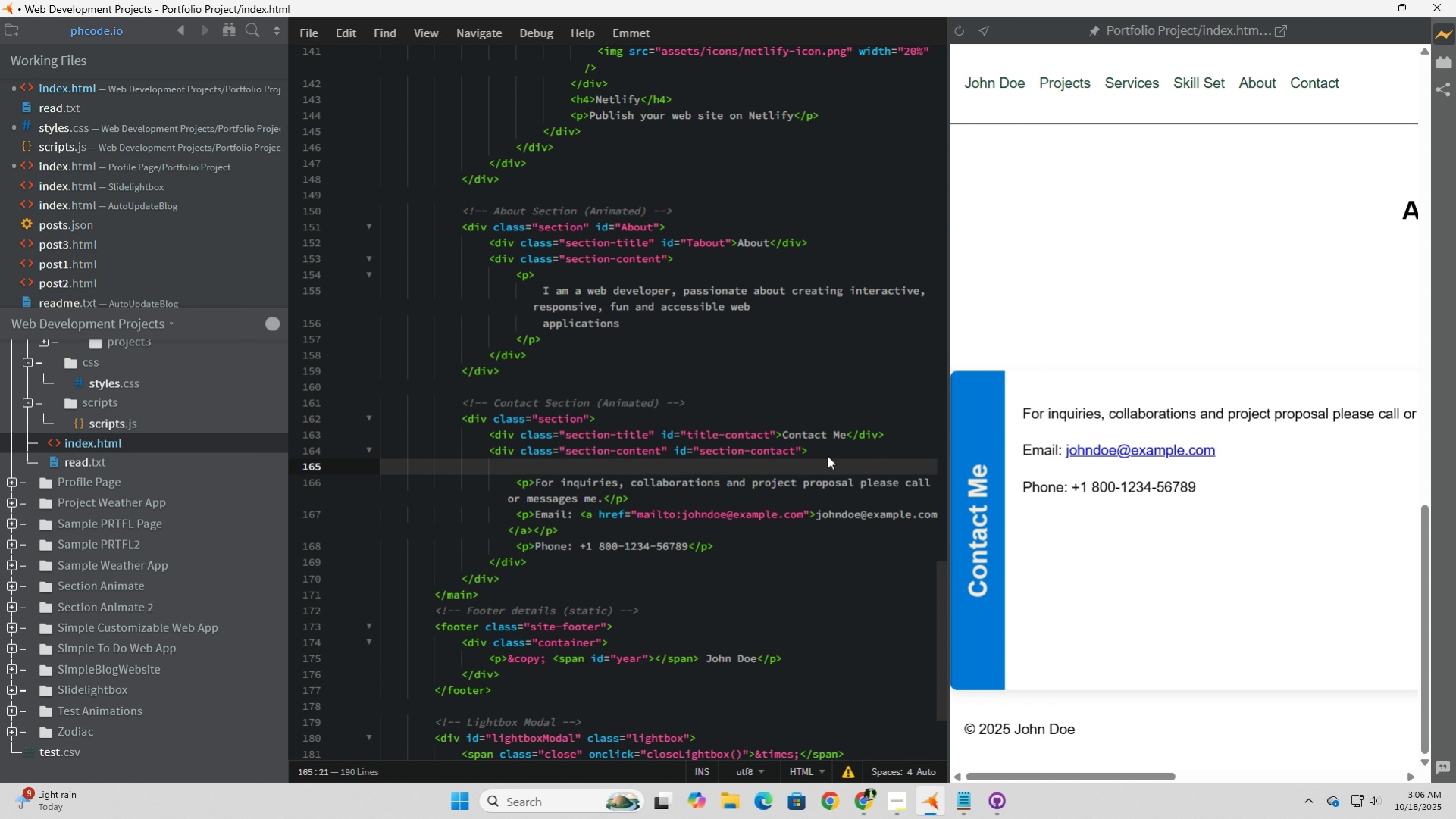 
wait(11.07)
 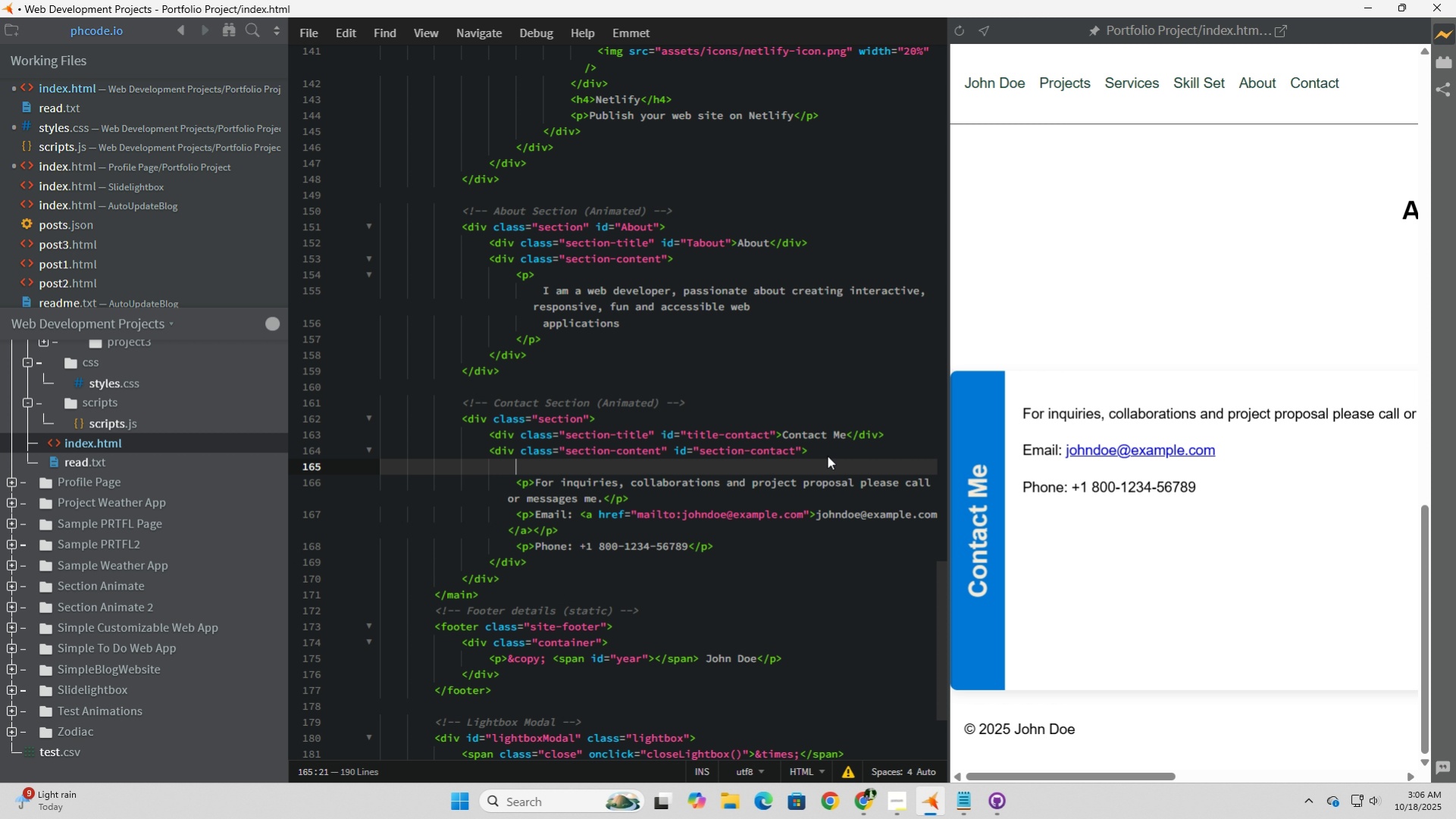 
type(<back)
key(Backspace)
key(Backspace)
key(Backspace)
key(Backspace)
 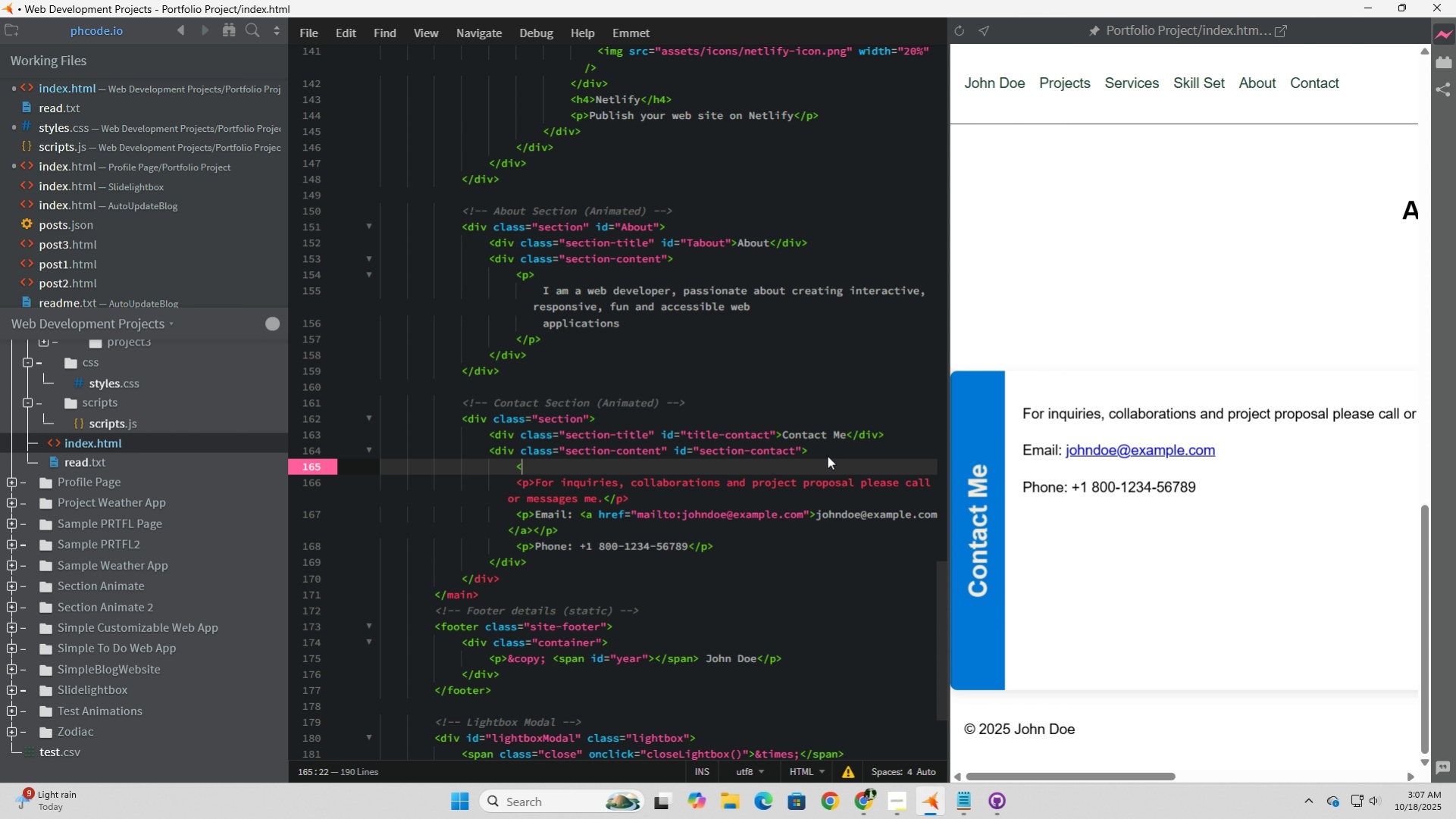 
wait(55.94)
 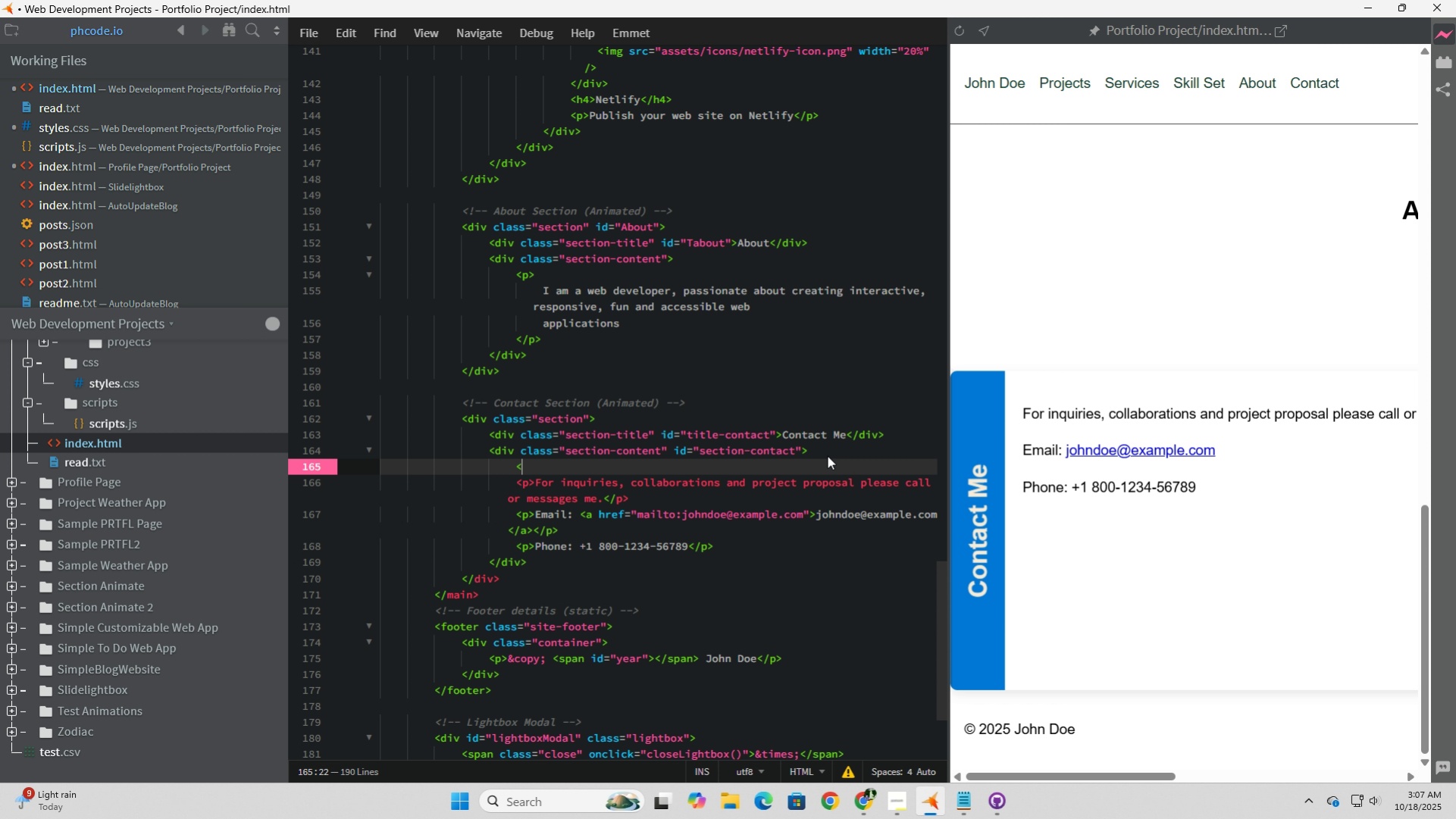 
key(Backspace)
 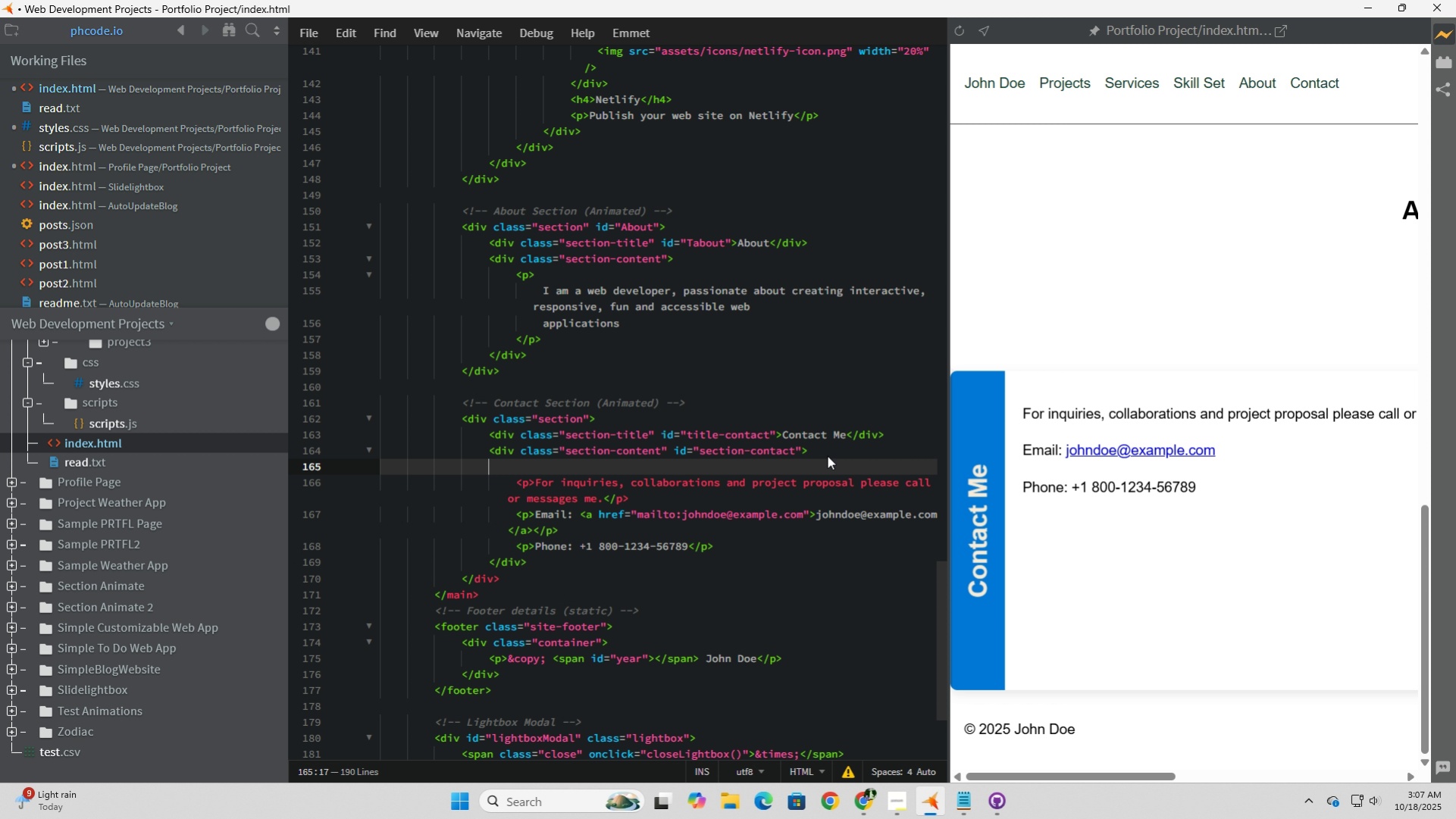 
key(Backspace)
 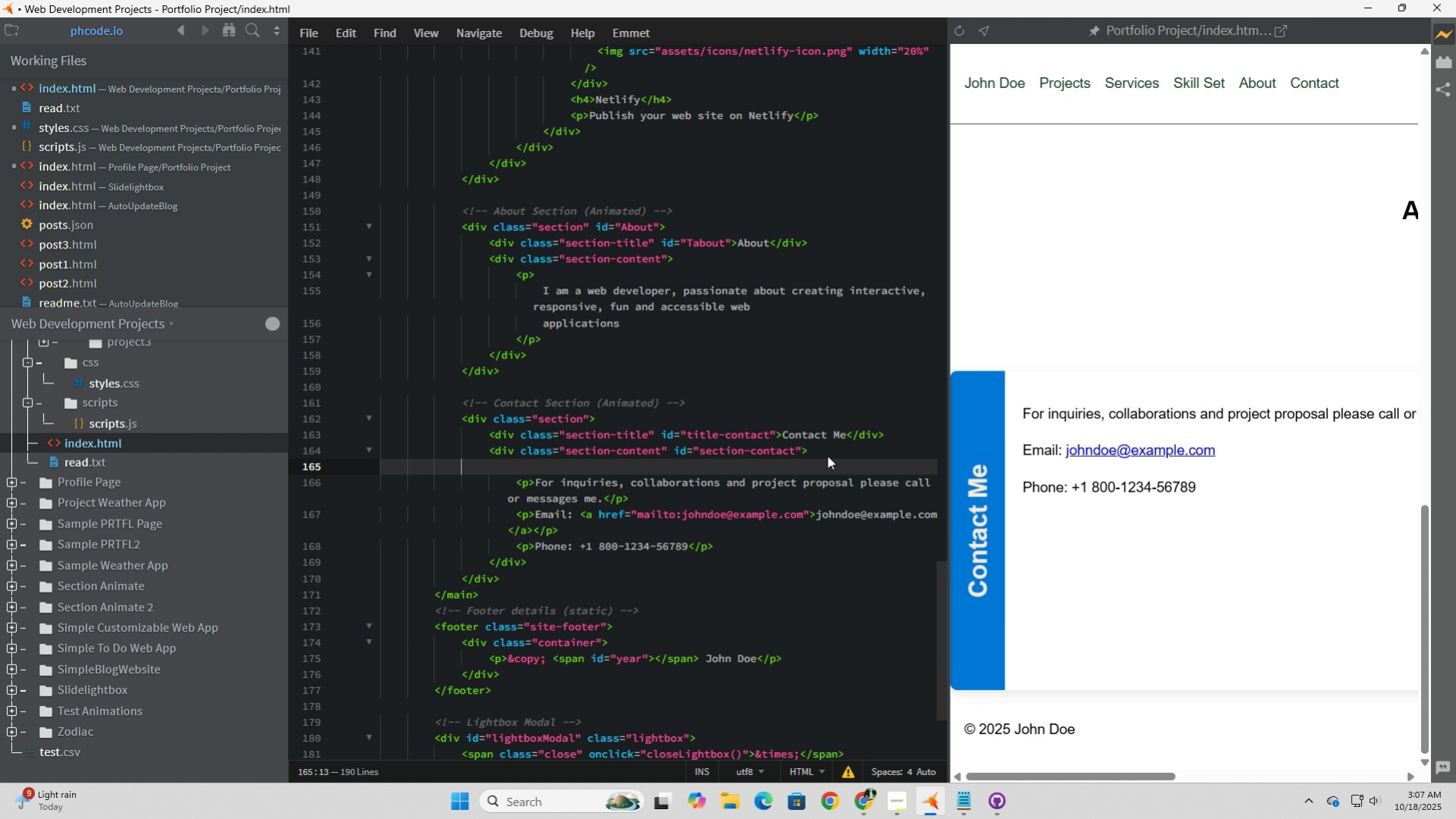 
key(Backspace)
 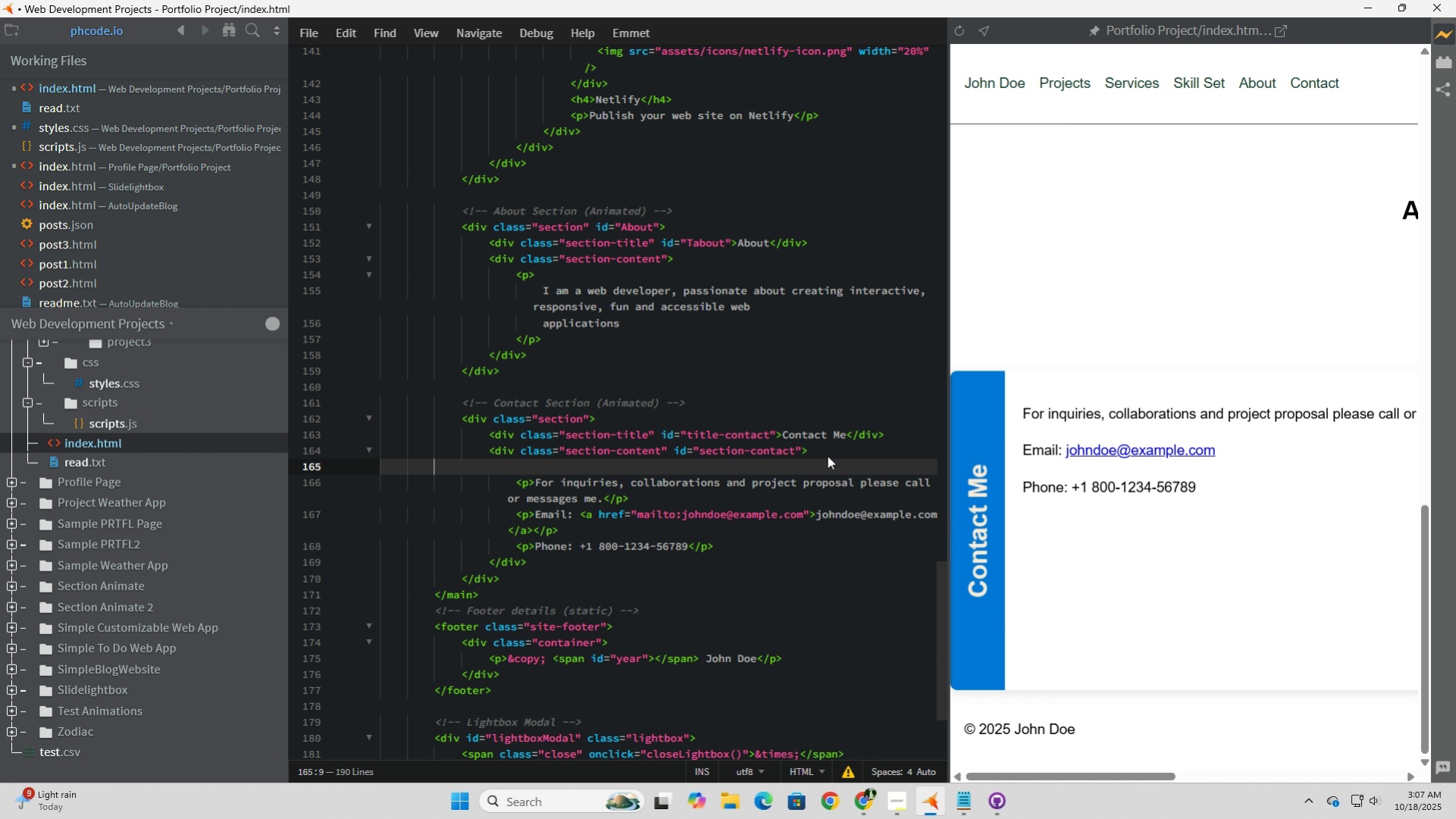 
key(Backspace)
 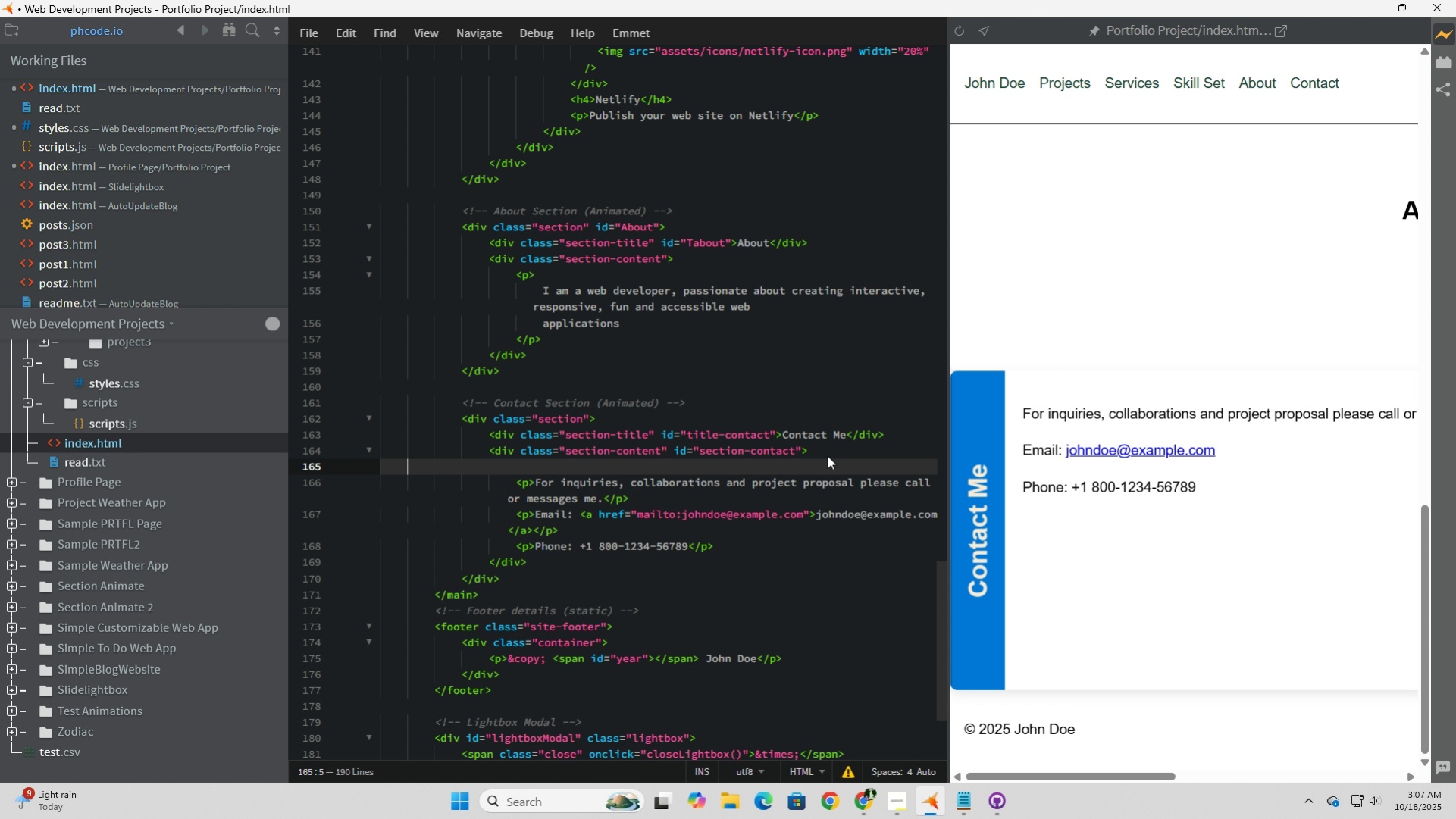 
key(Backspace)
 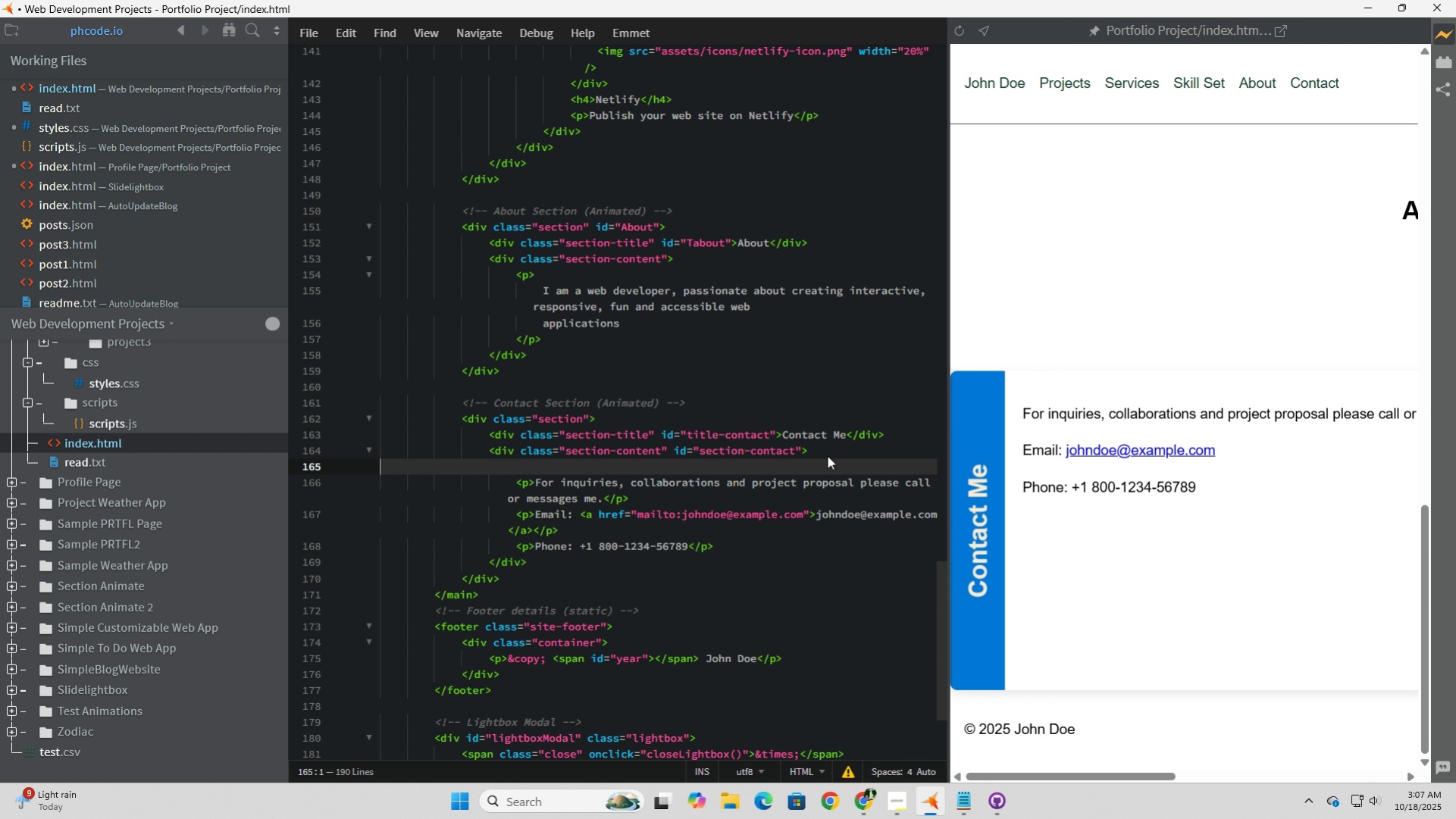 
key(Backspace)
 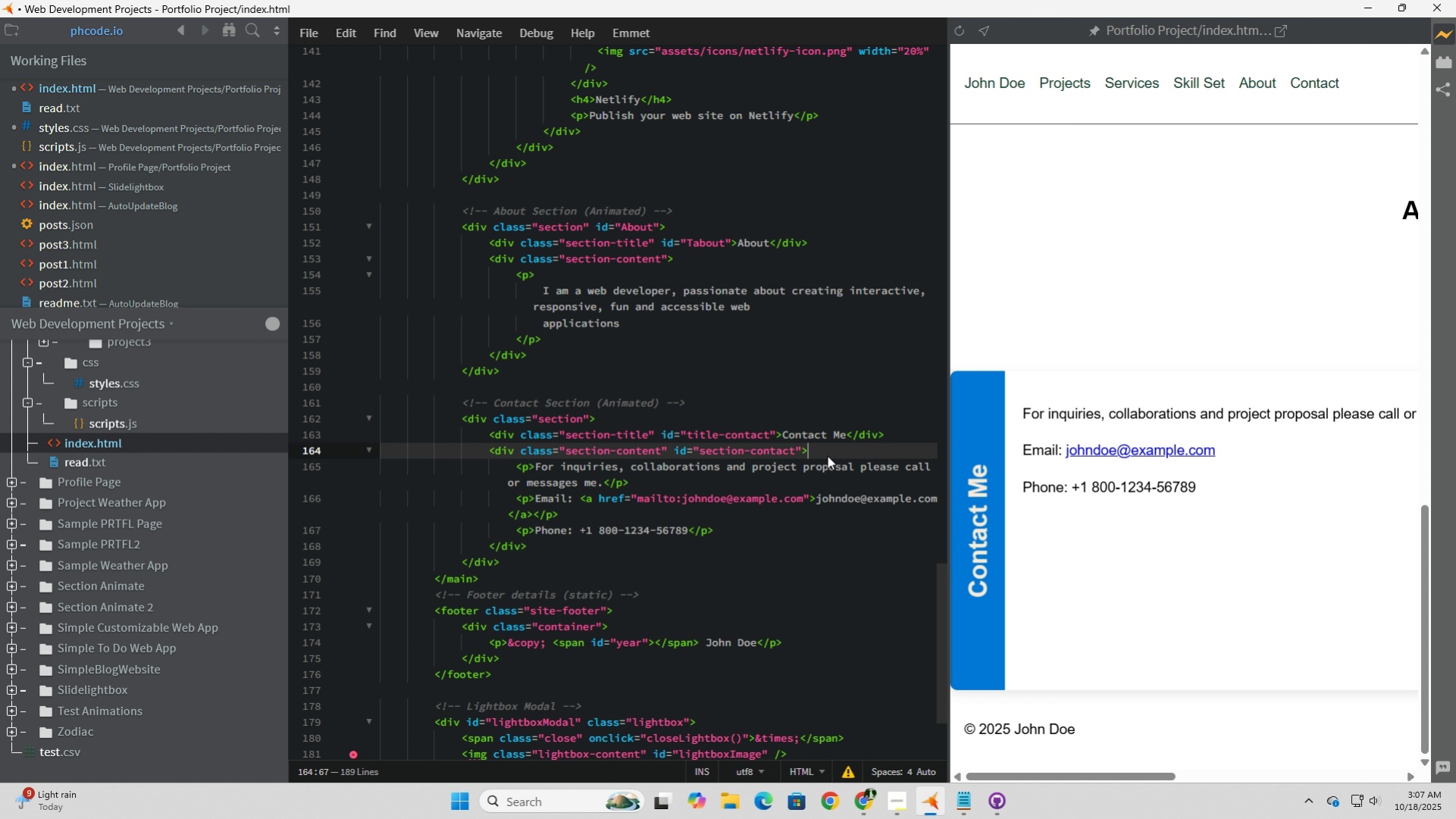 
key(Backspace)
 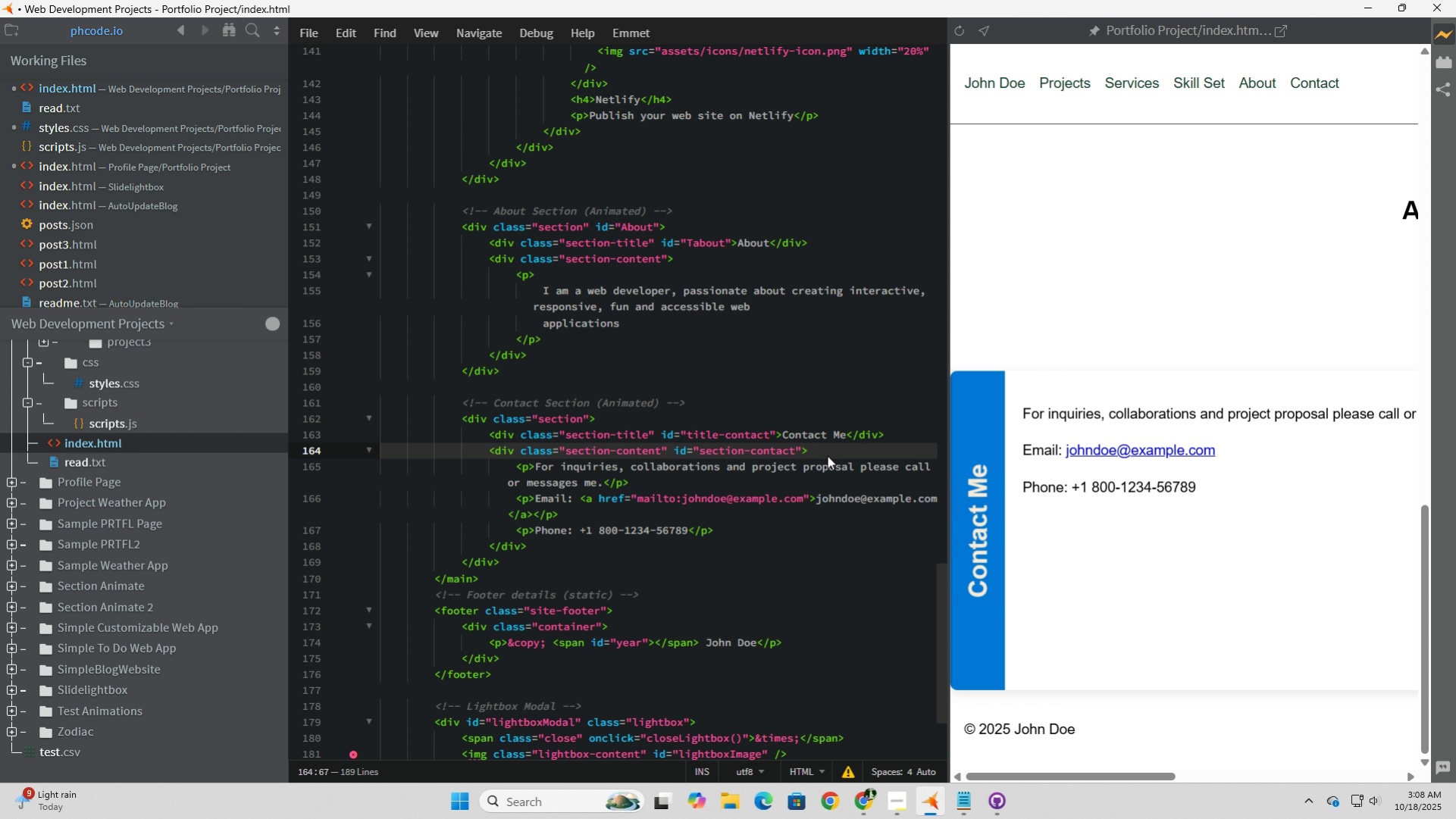 
wait(22.45)
 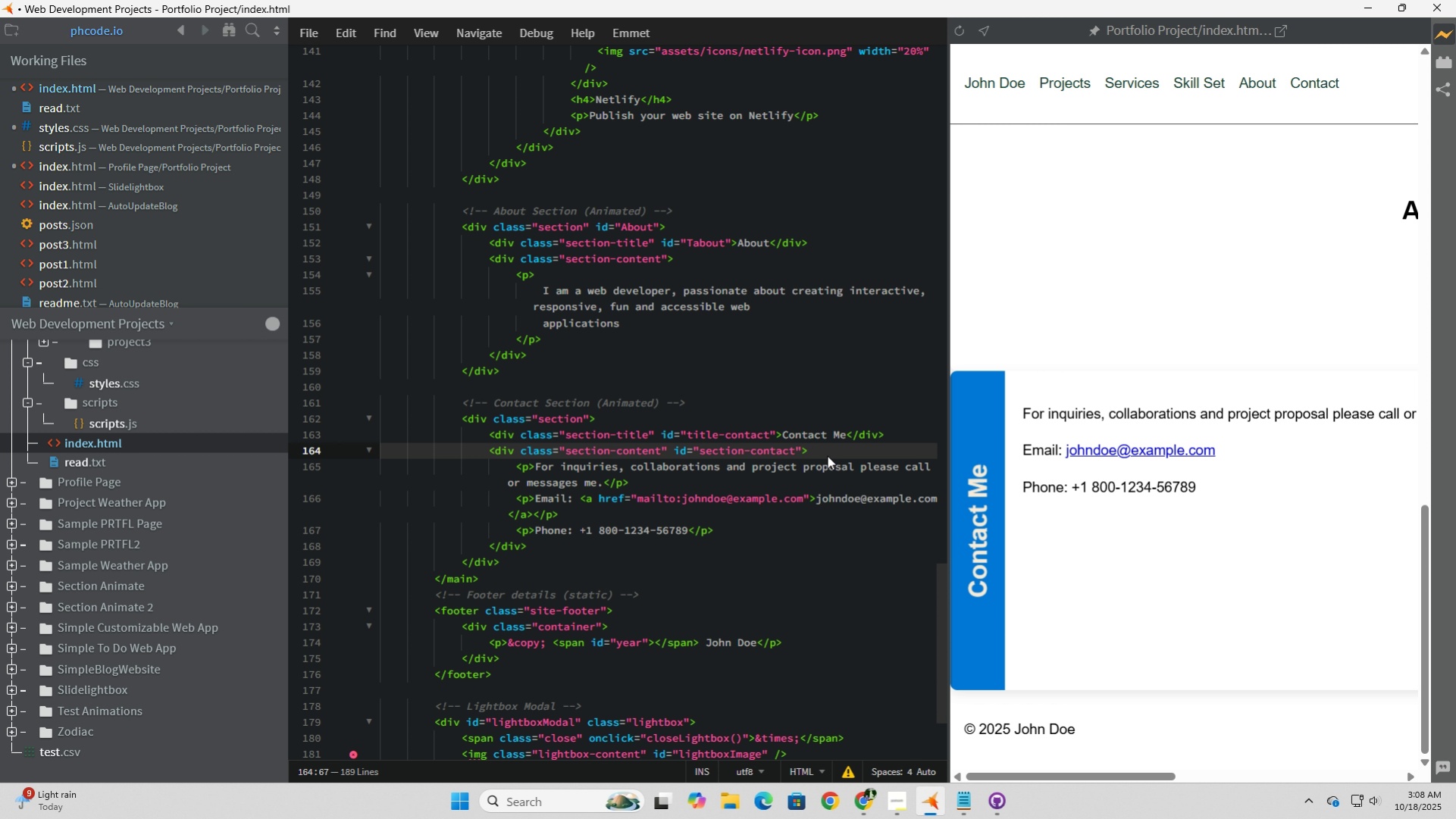 
left_click([777, 433])
 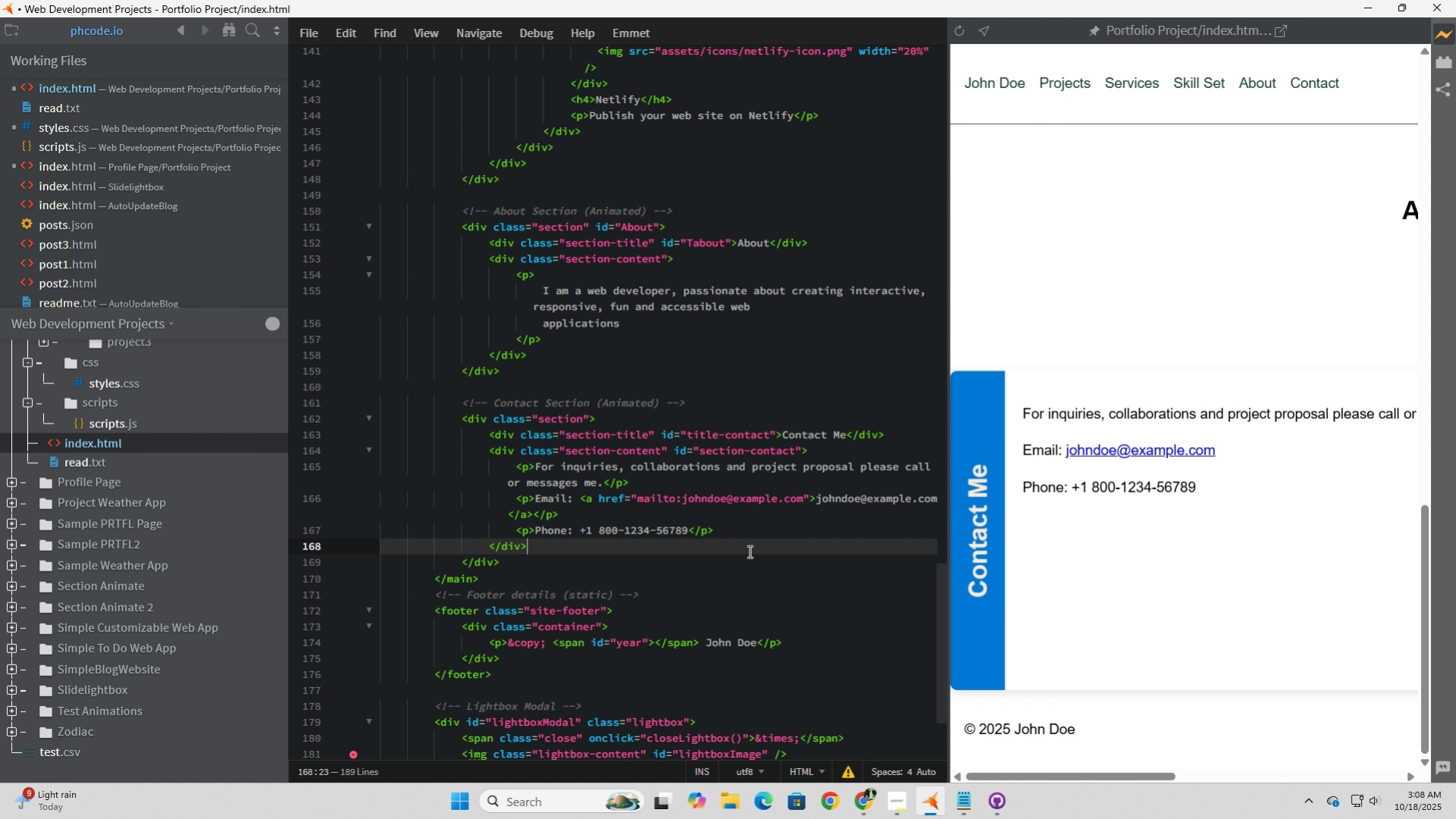 
left_click([748, 551])
 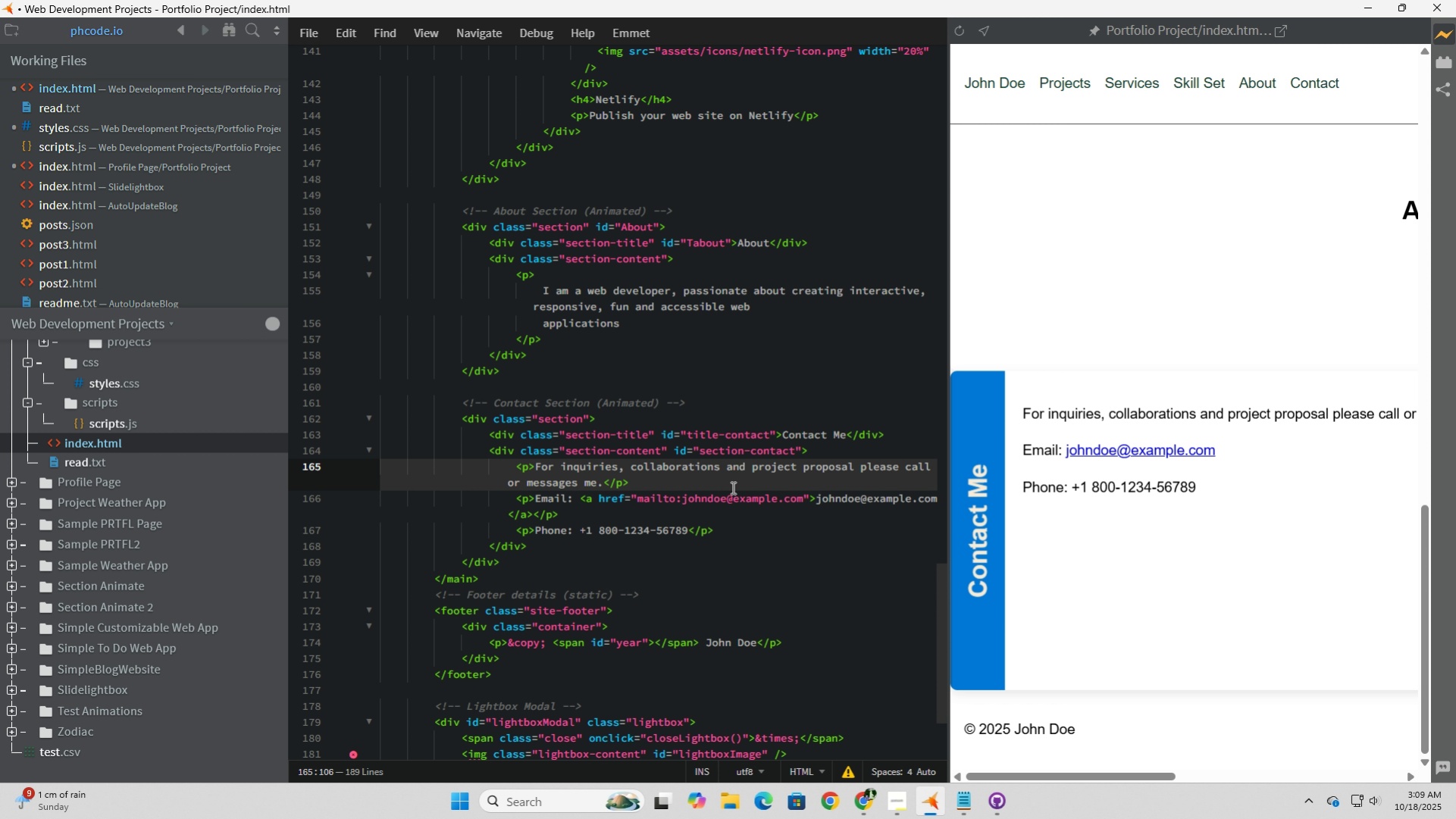 
wait(68.2)
 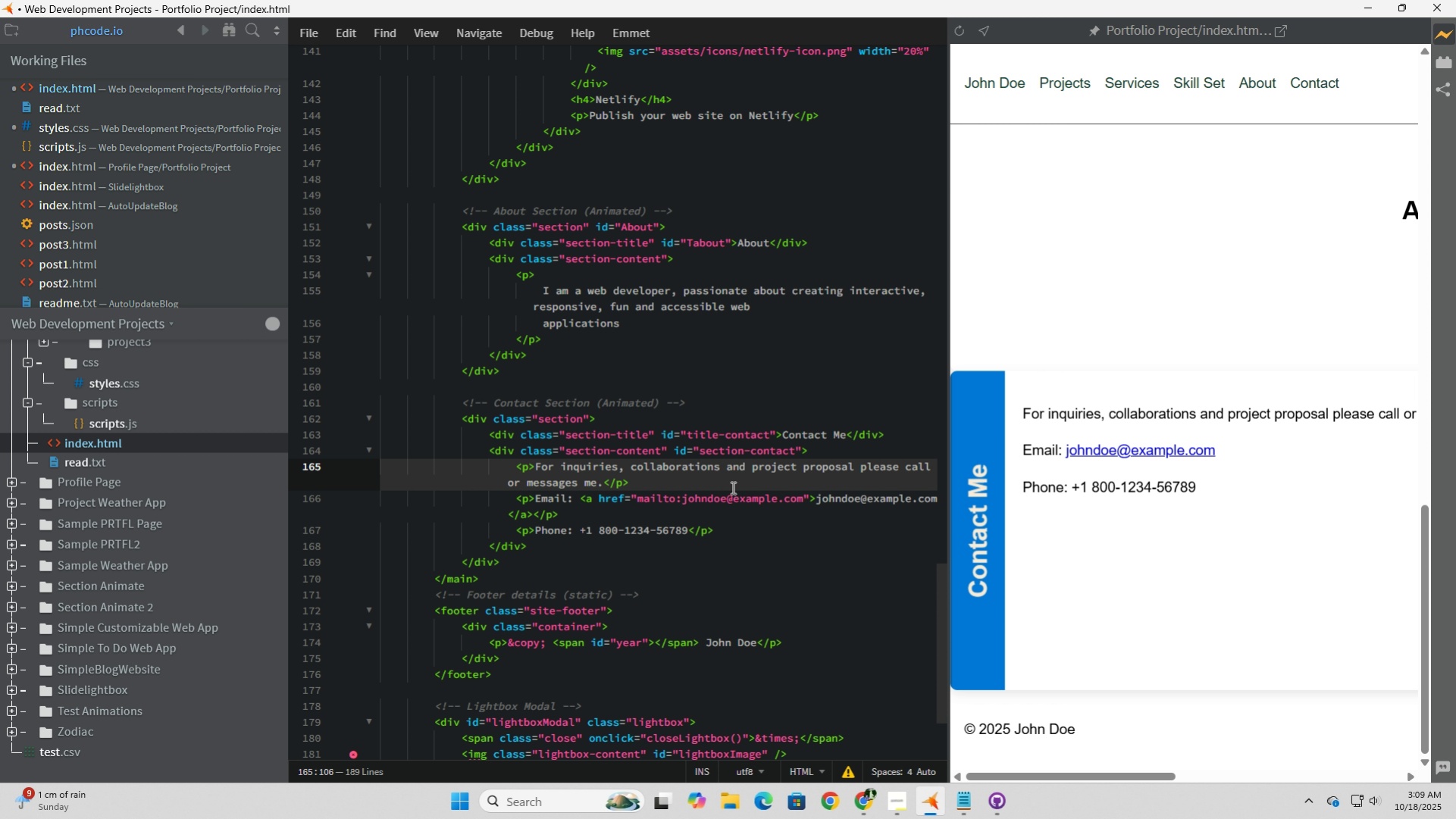 
left_click([706, 442])
 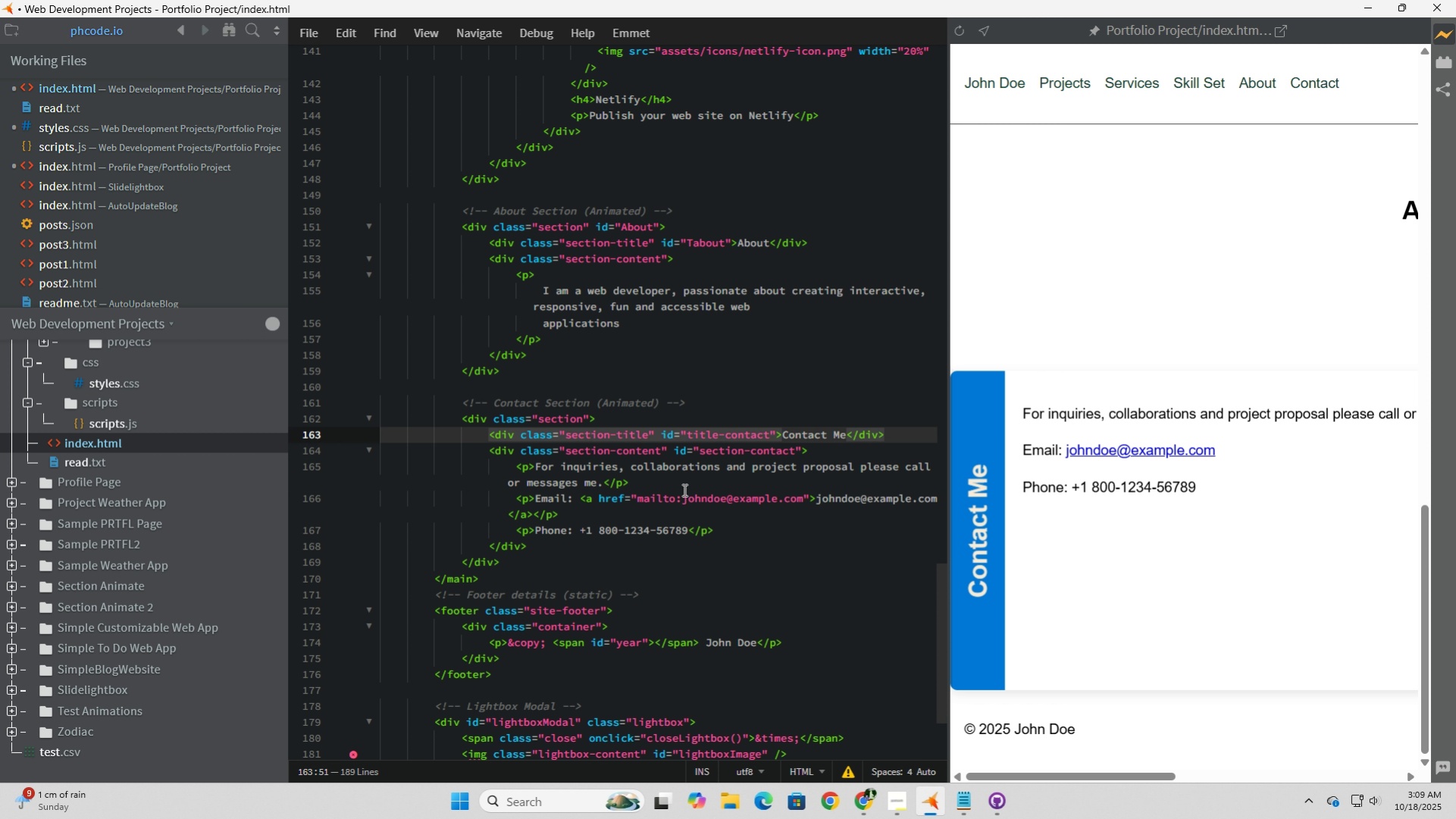 
left_click([683, 489])
 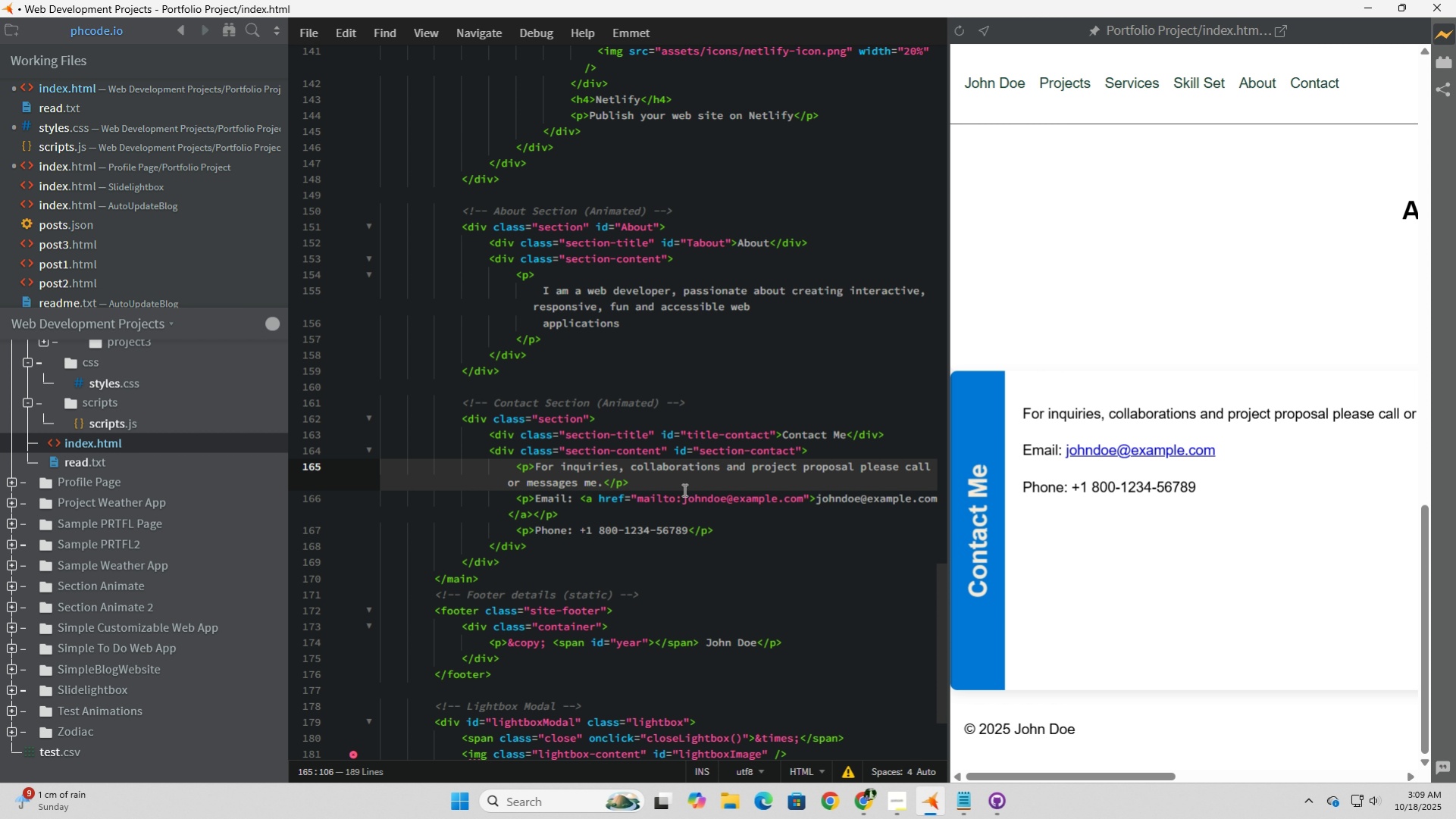 
wait(8.45)
 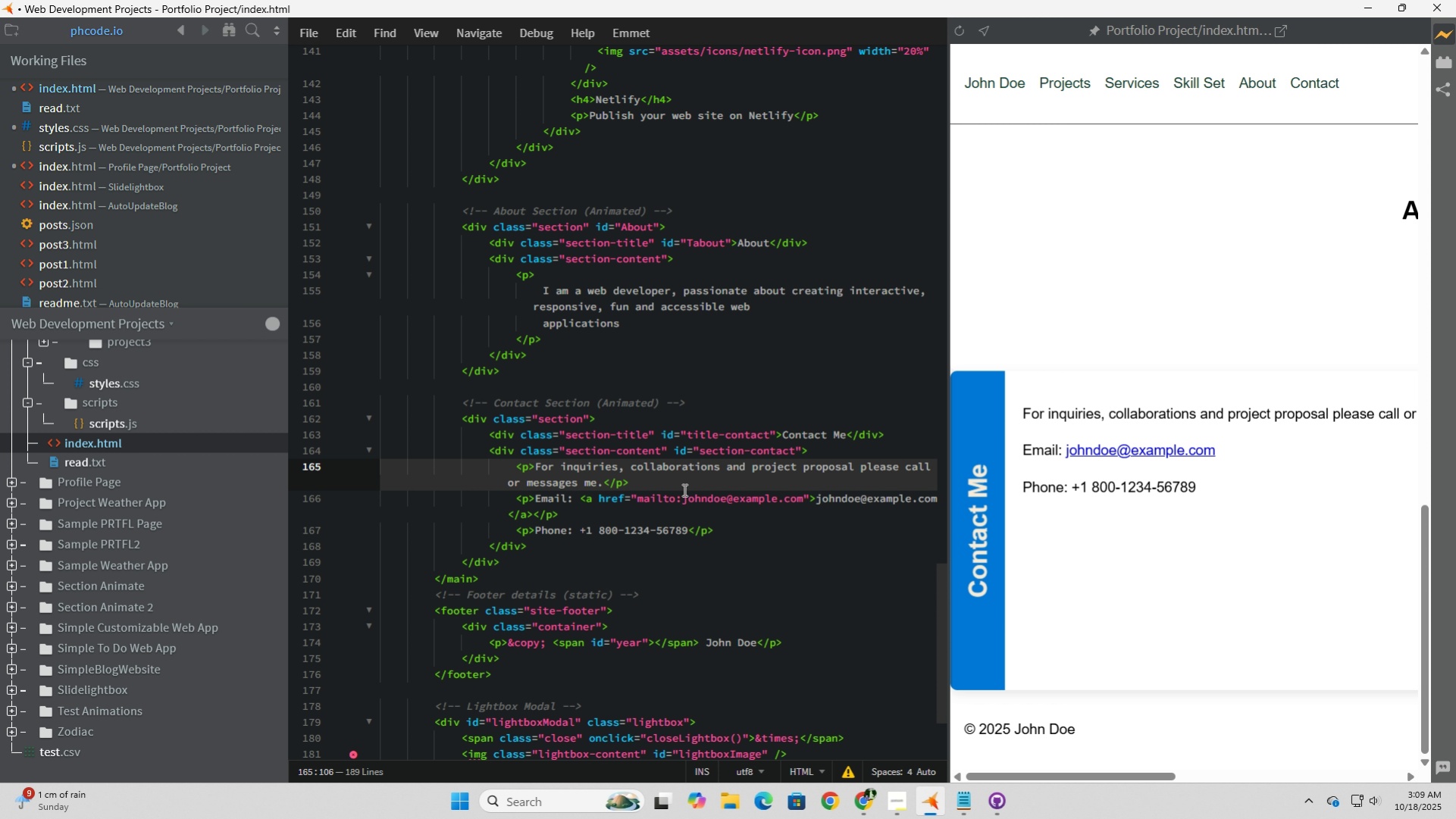 
left_click([669, 374])
 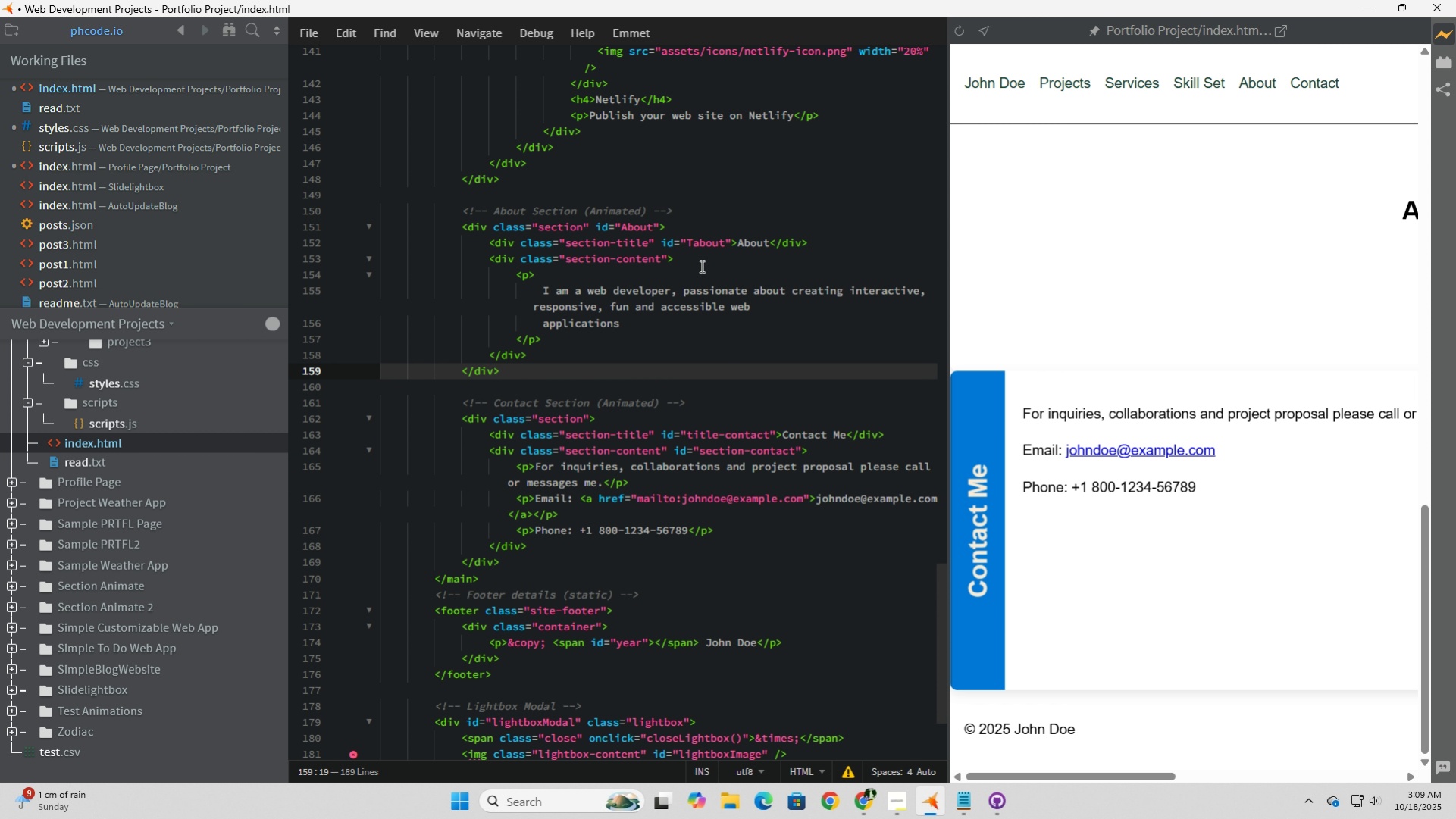 
left_click([700, 266])
 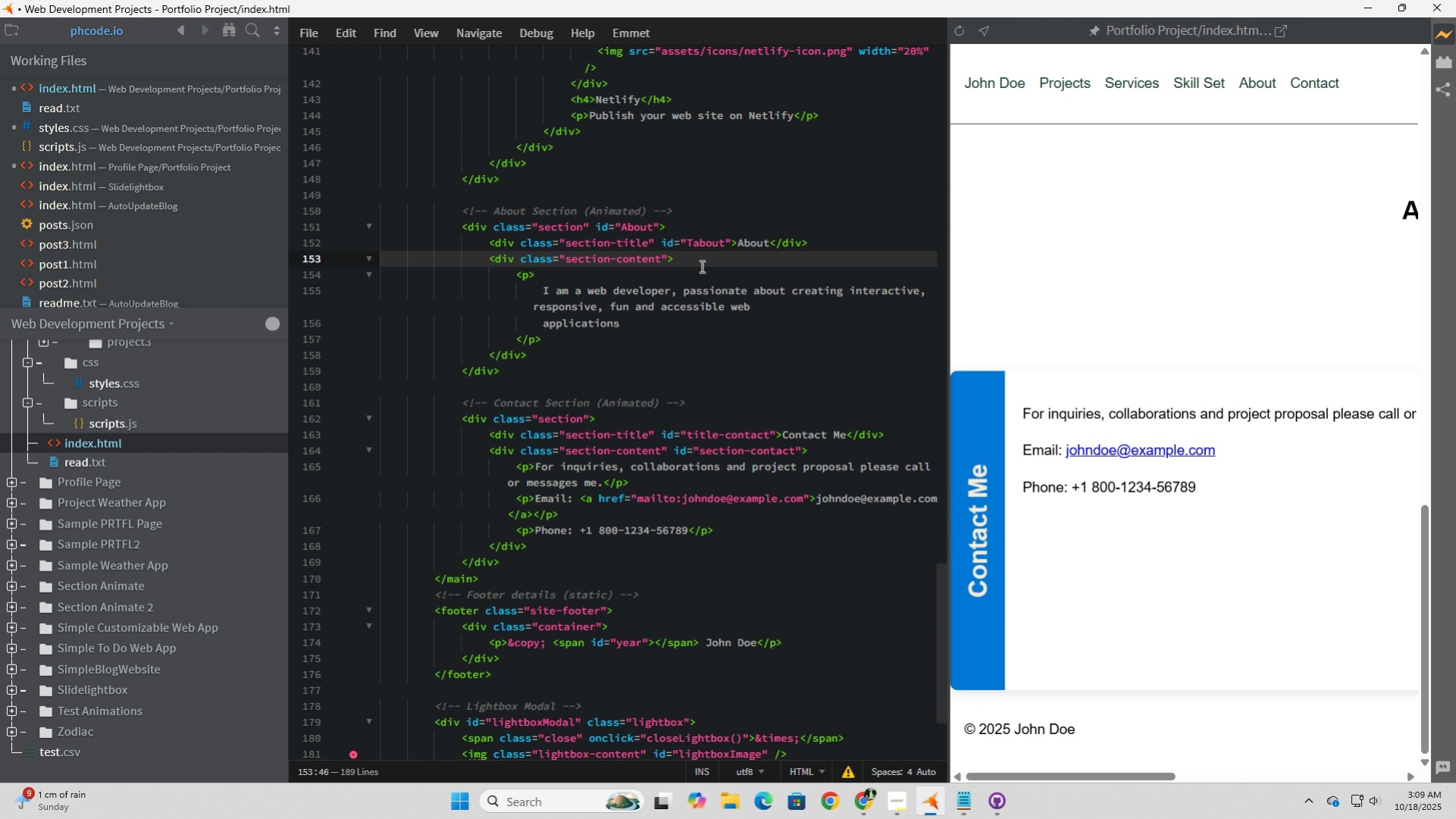 
wait(6.12)
 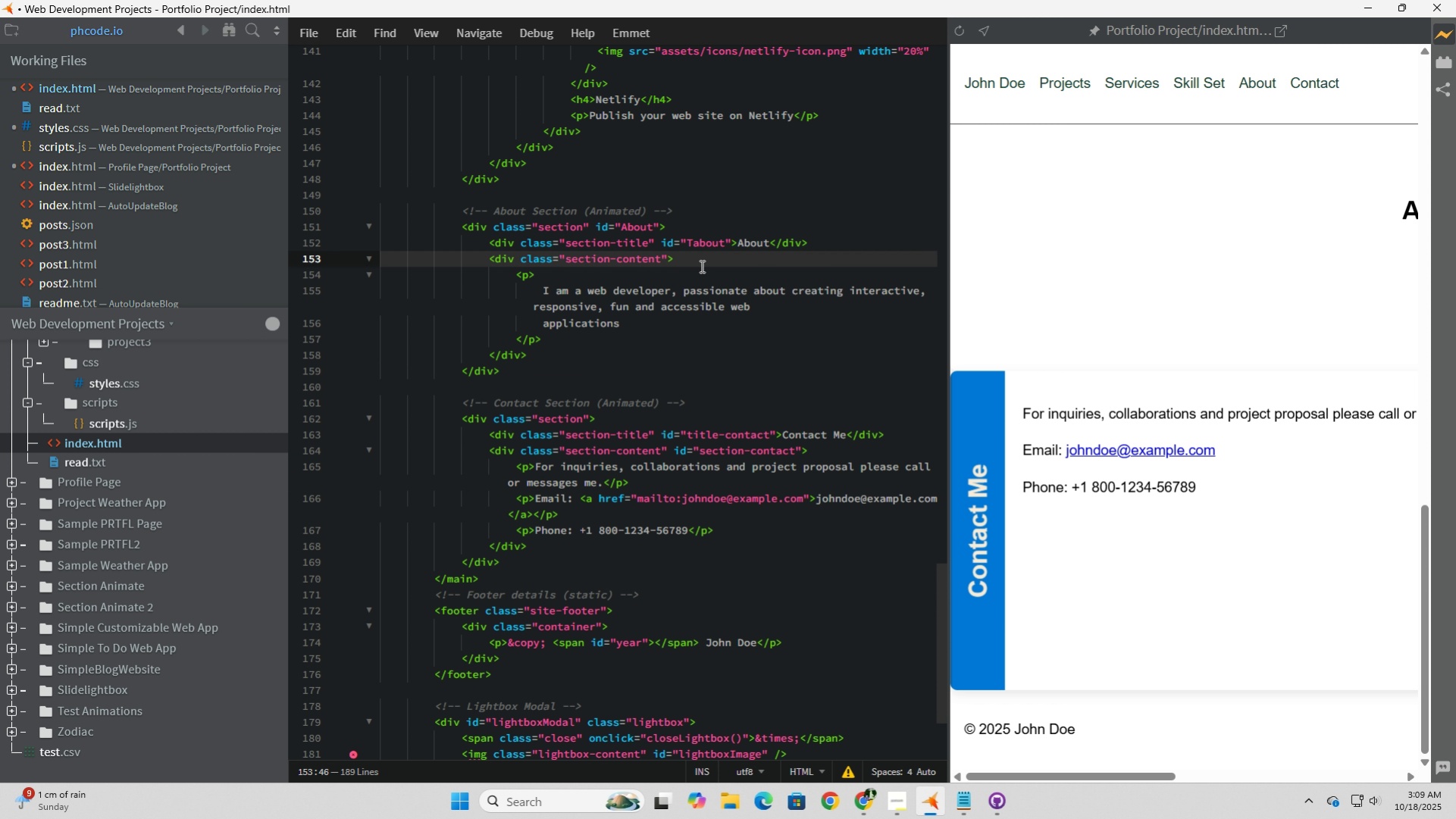 
left_click([700, 266])
 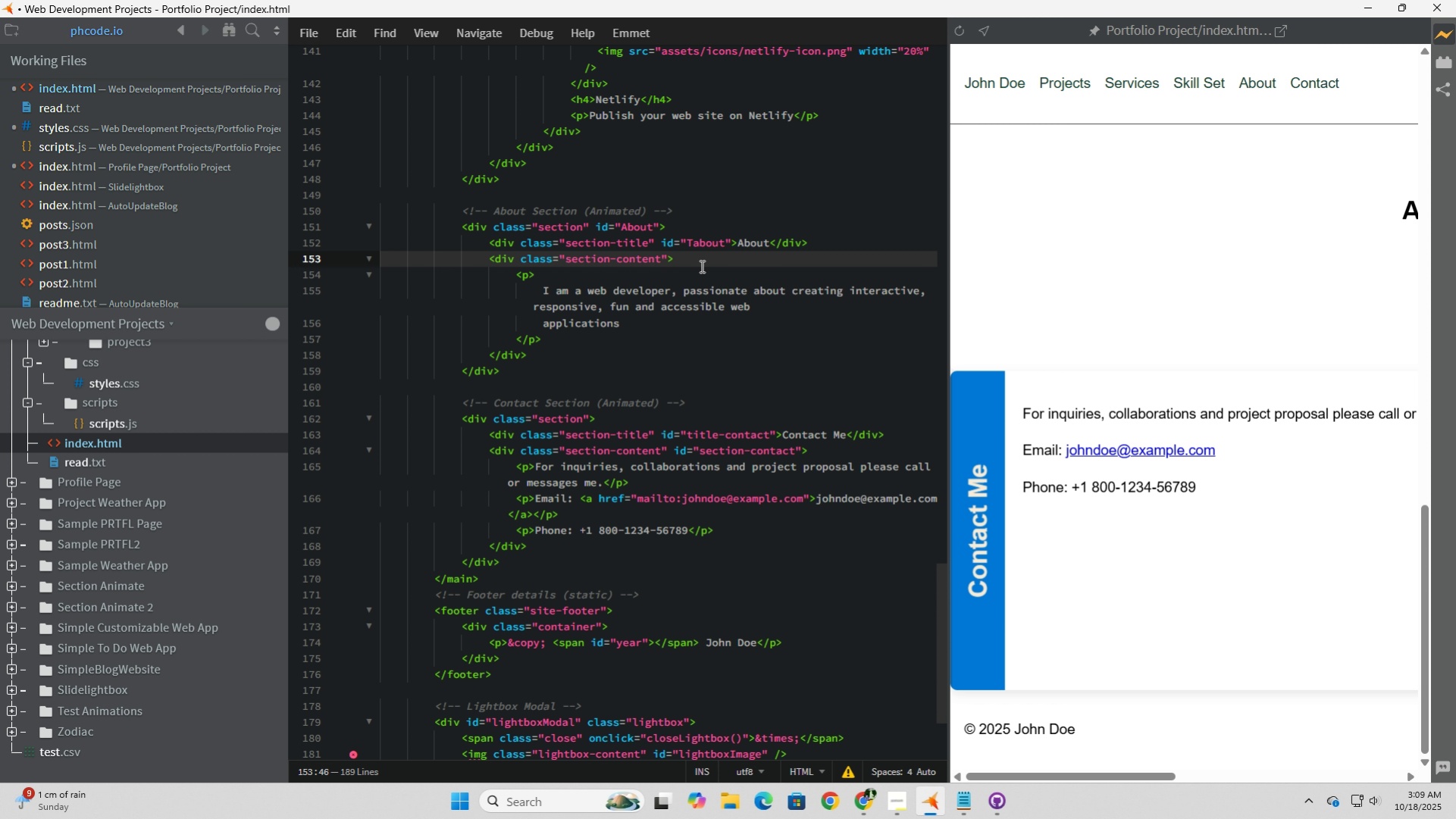 
left_click([667, 253])
 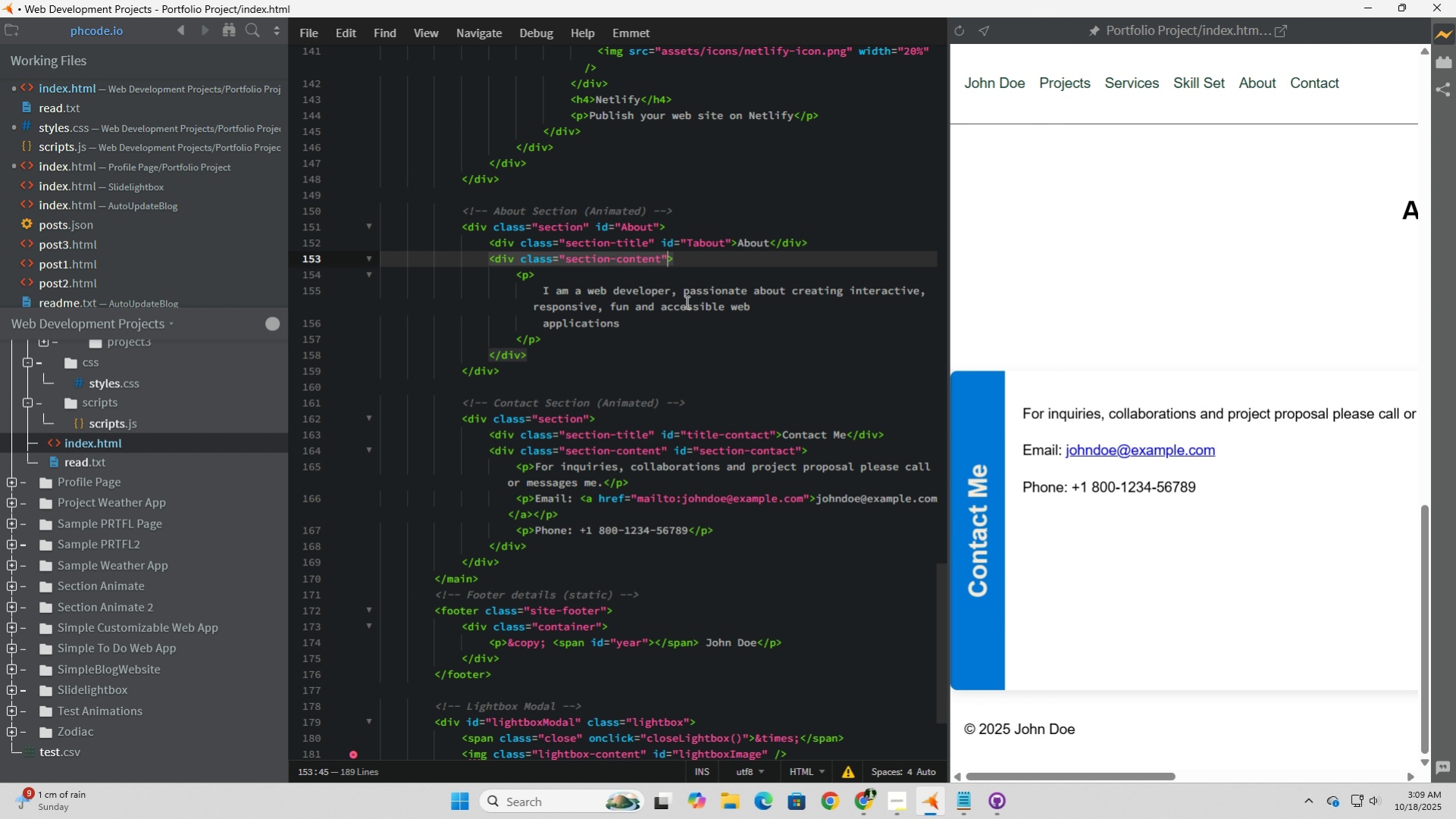 
type( id=)
 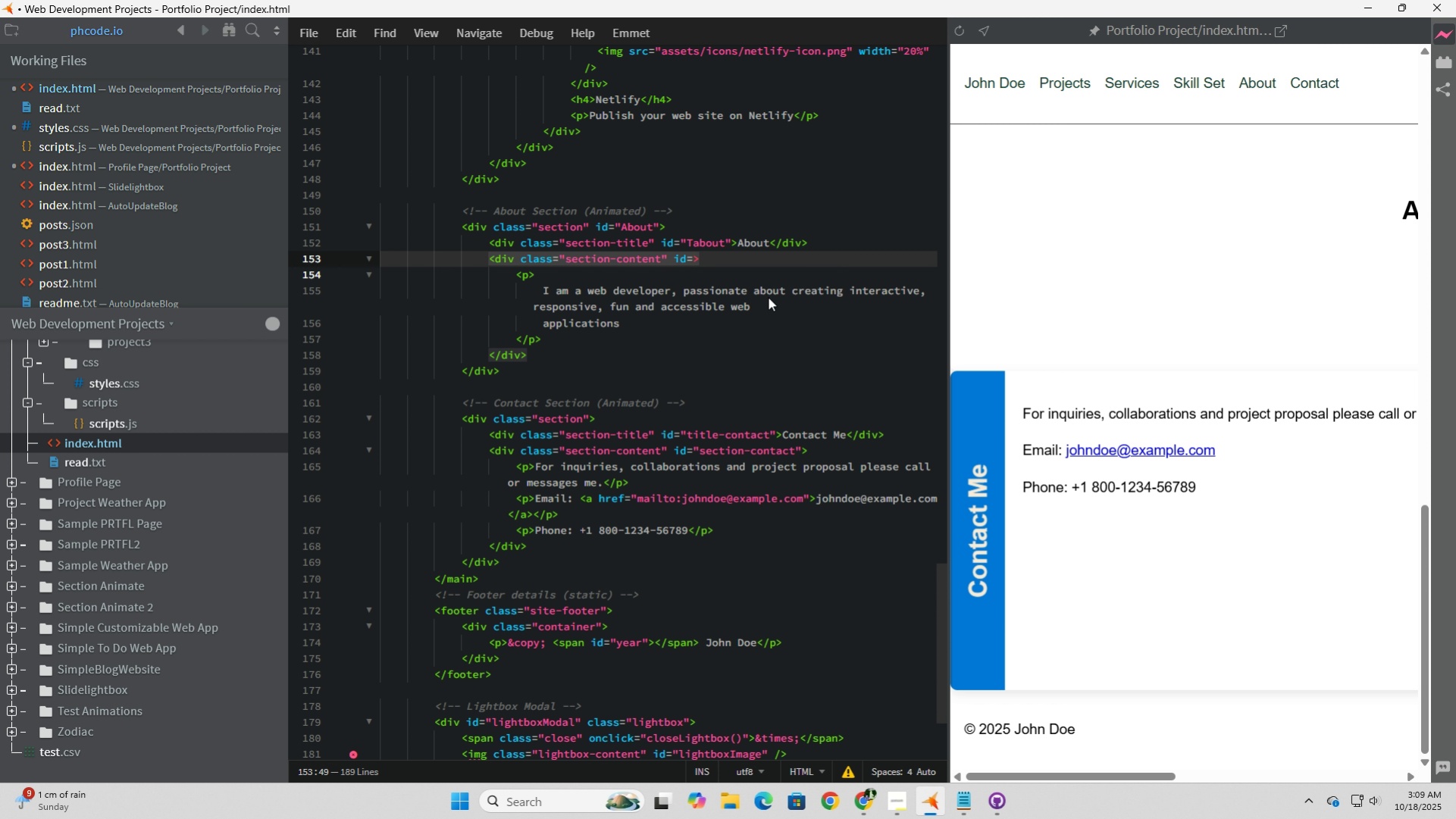 
key(Shift+Quote)
 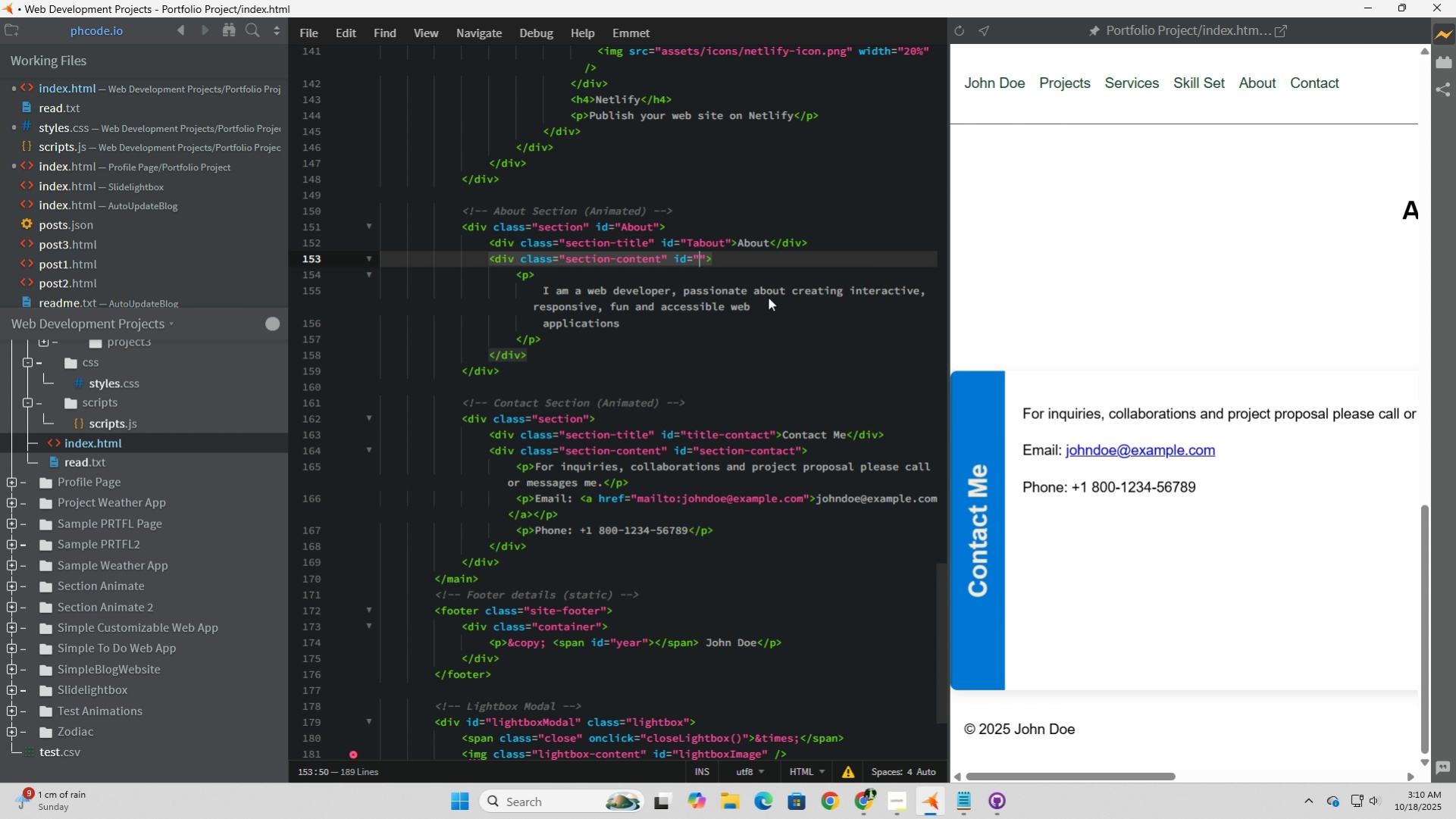 
wait(10.06)
 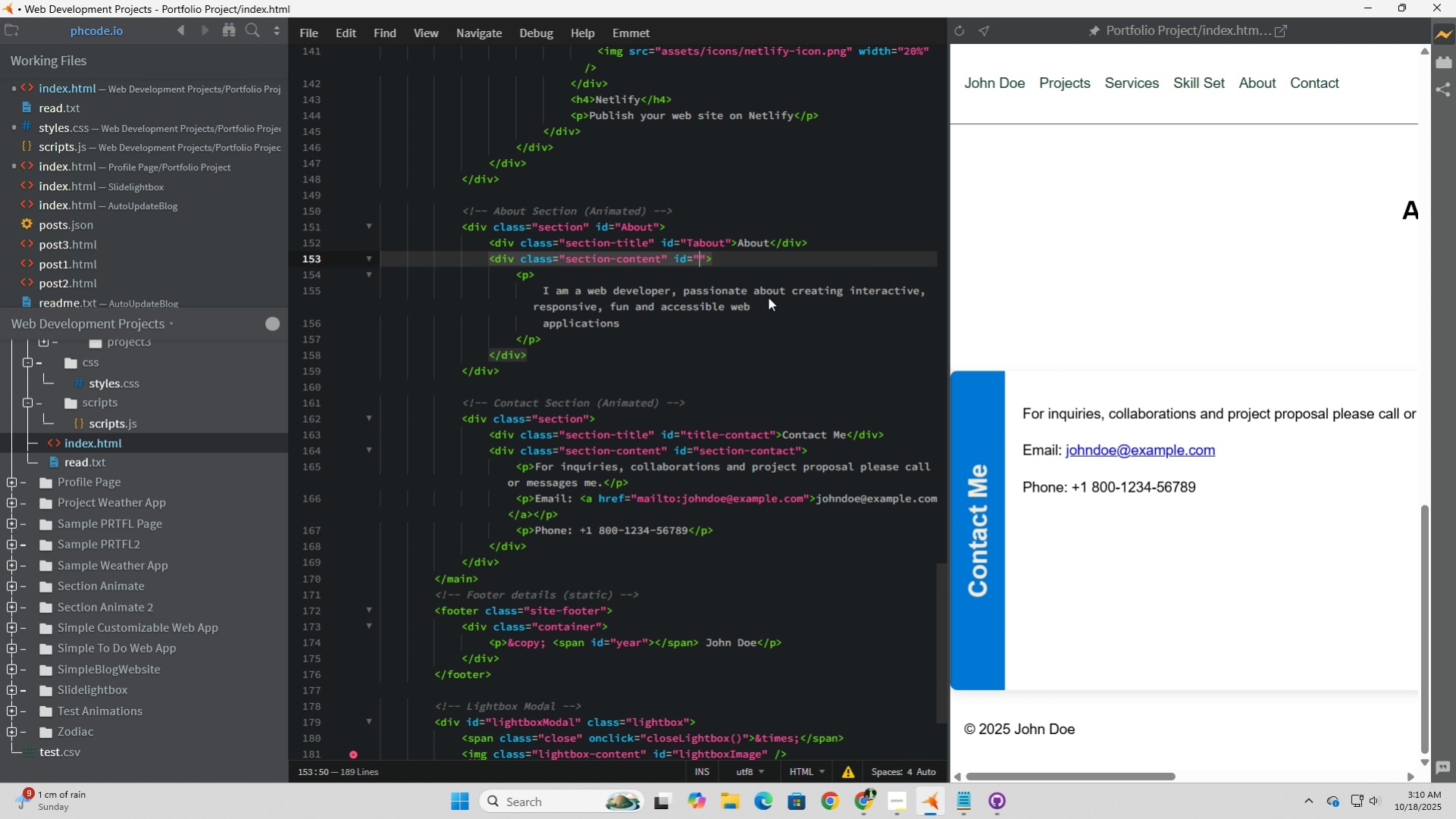 
type(section-about)
 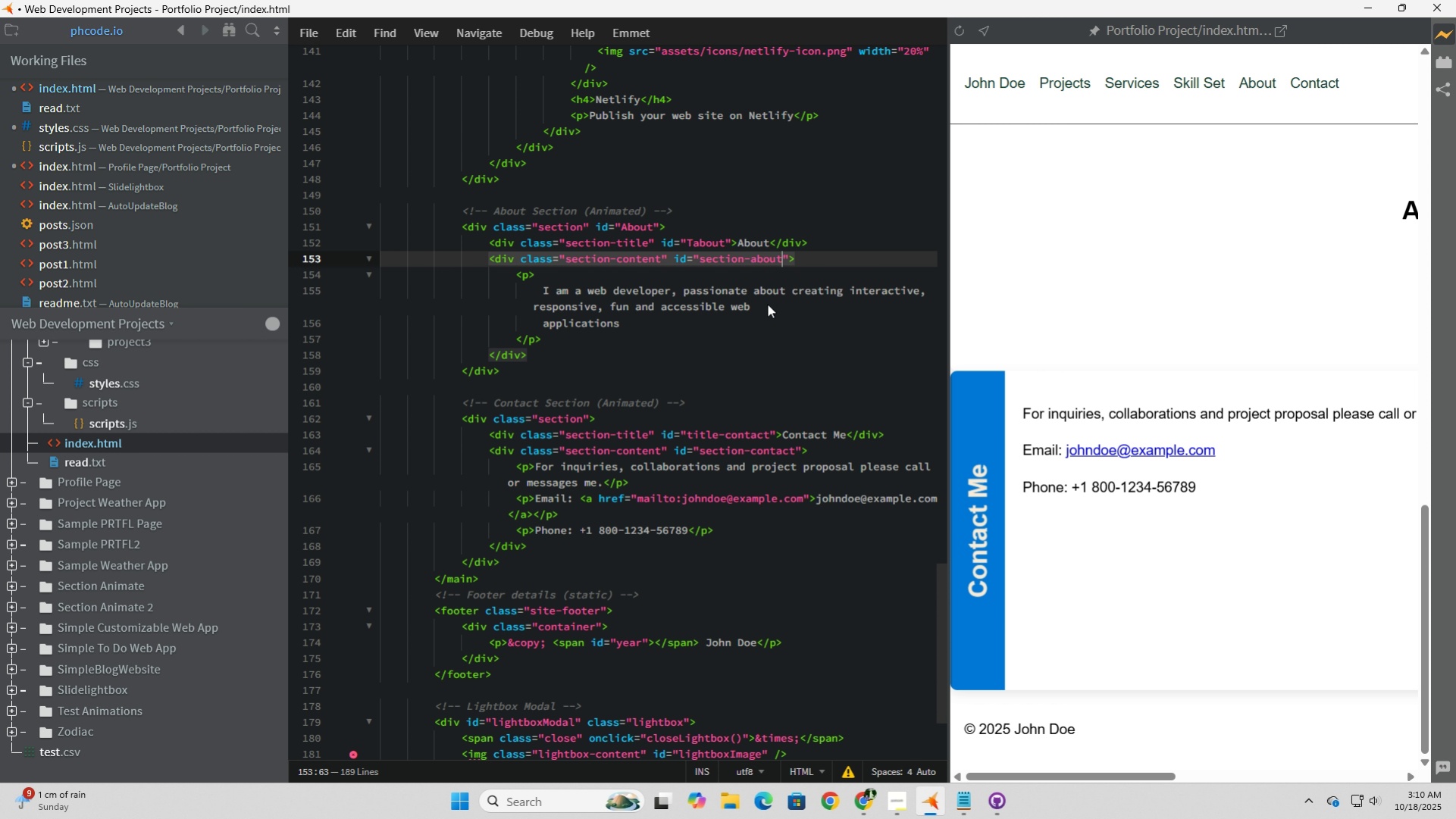 
left_click([682, 341])
 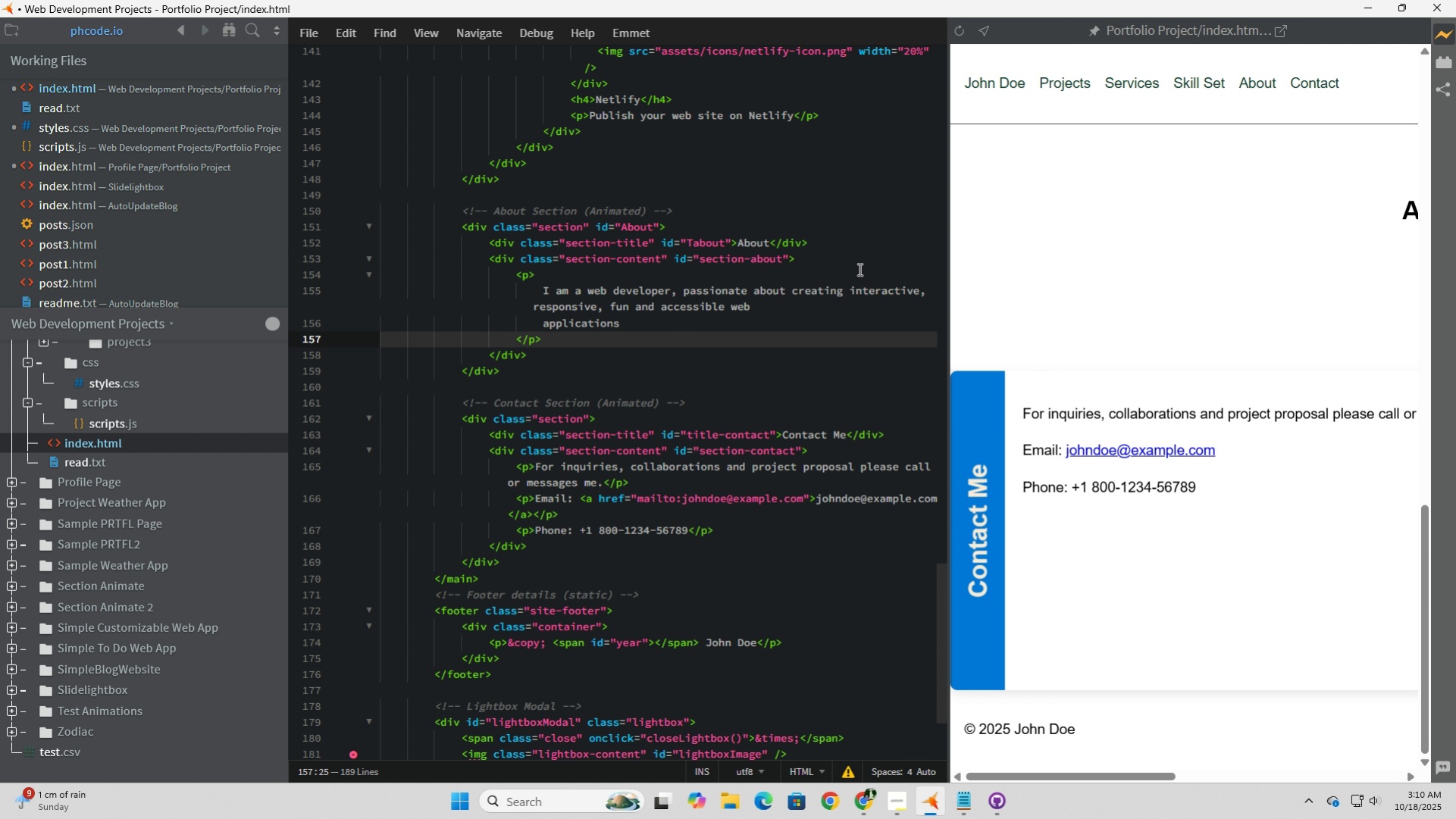 
left_click([859, 269])
 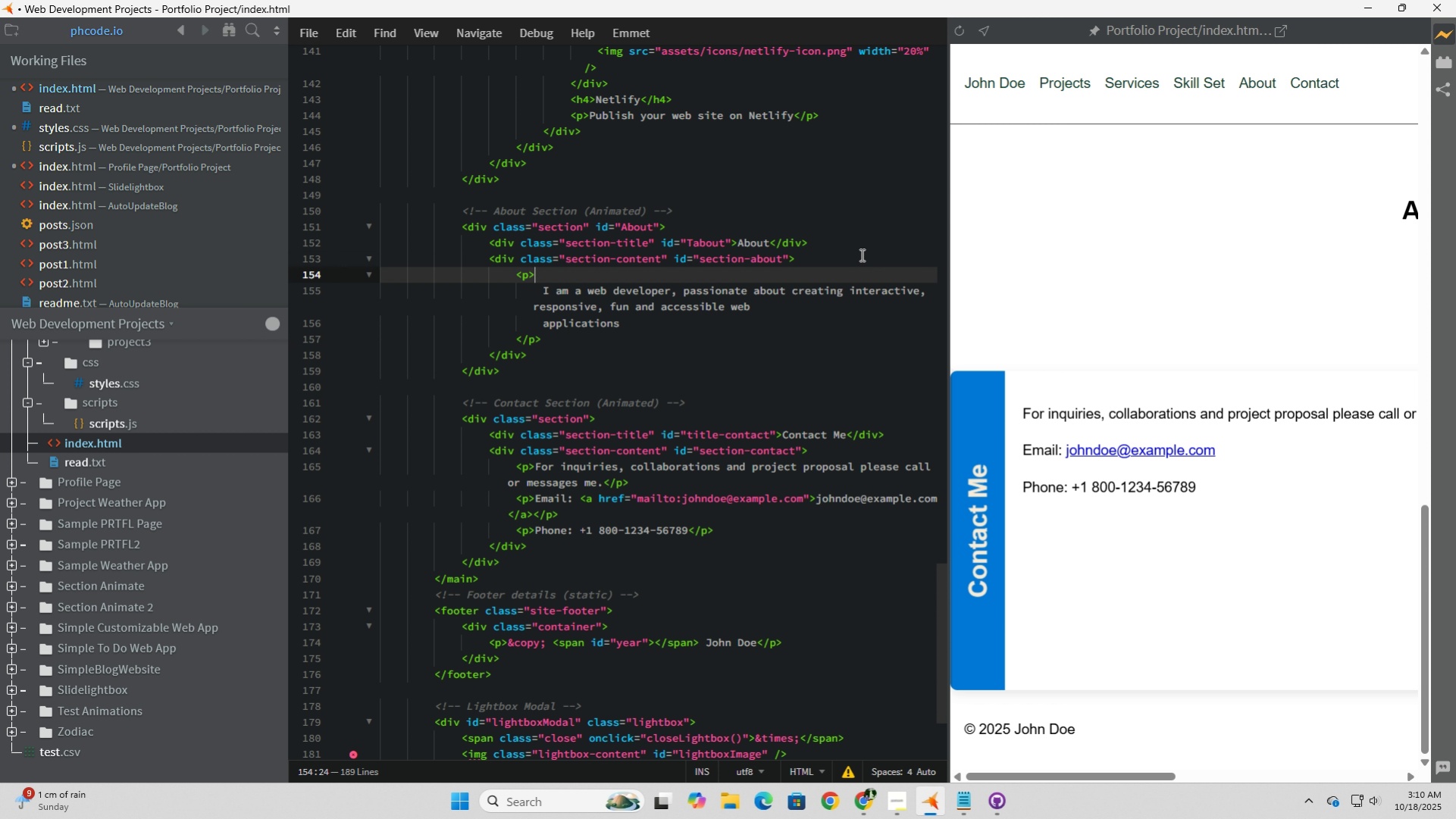 
left_click([860, 255])
 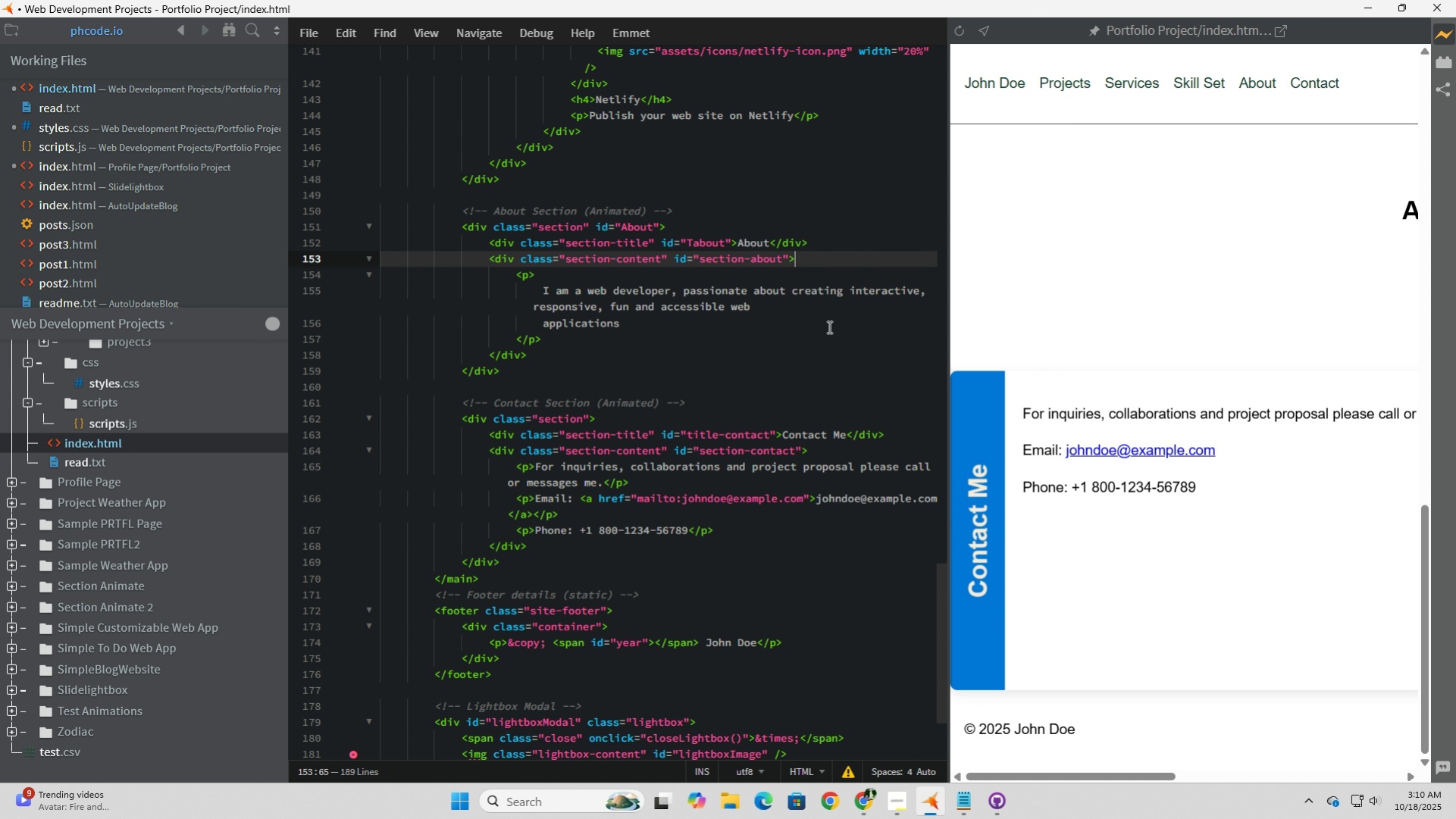 
wait(5.4)
 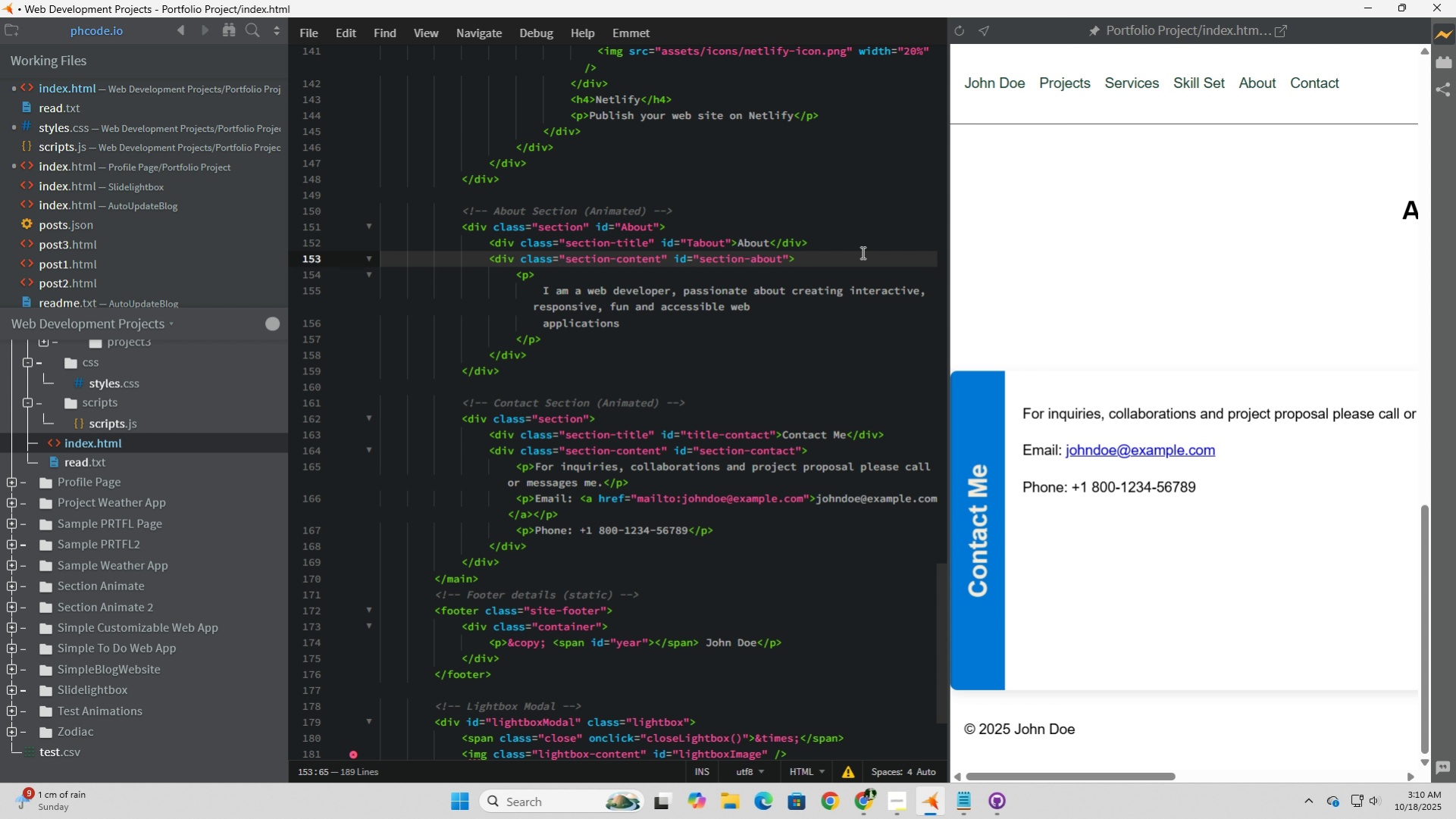 
left_click([828, 327])
 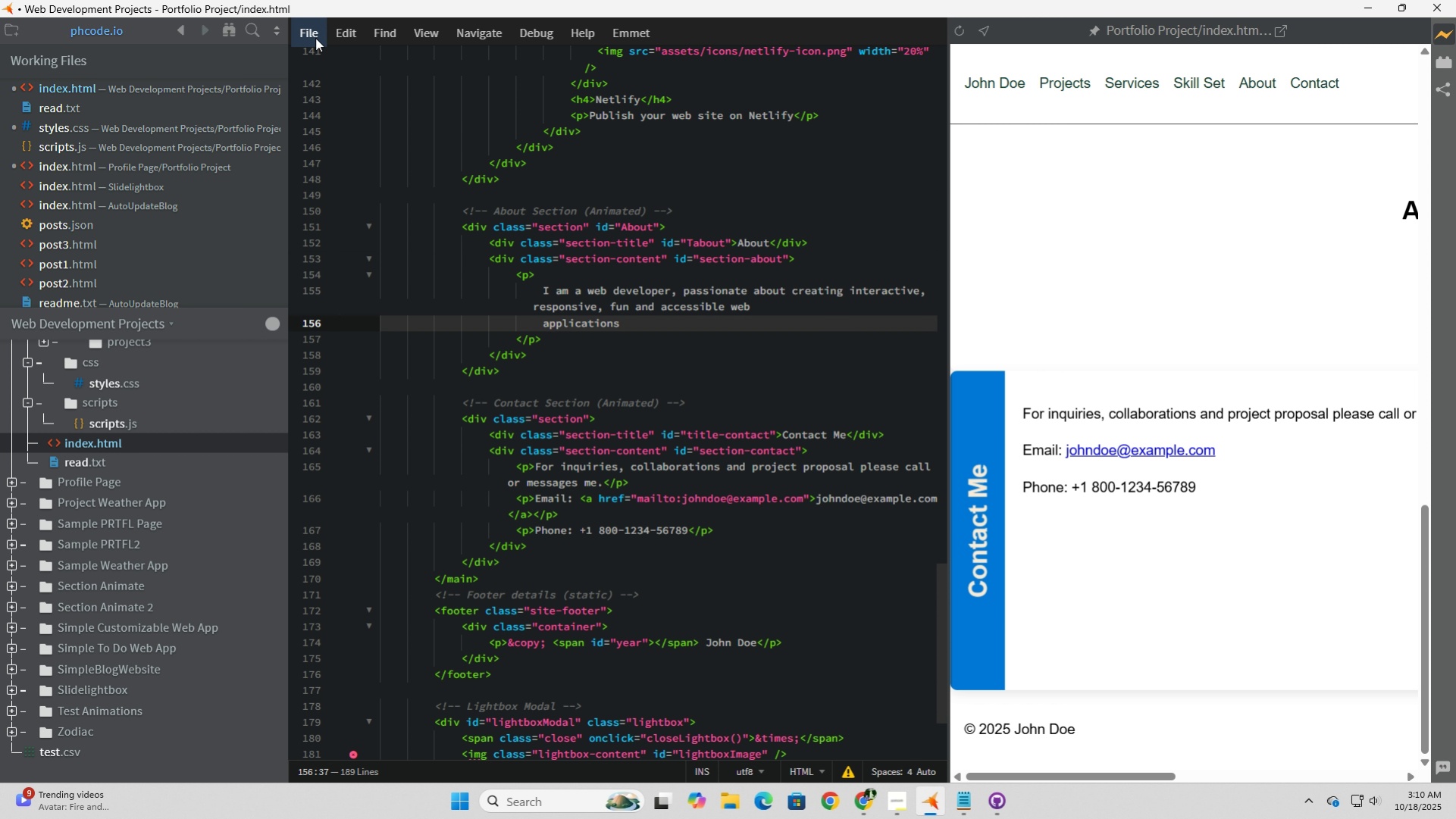 
left_click([315, 38])
 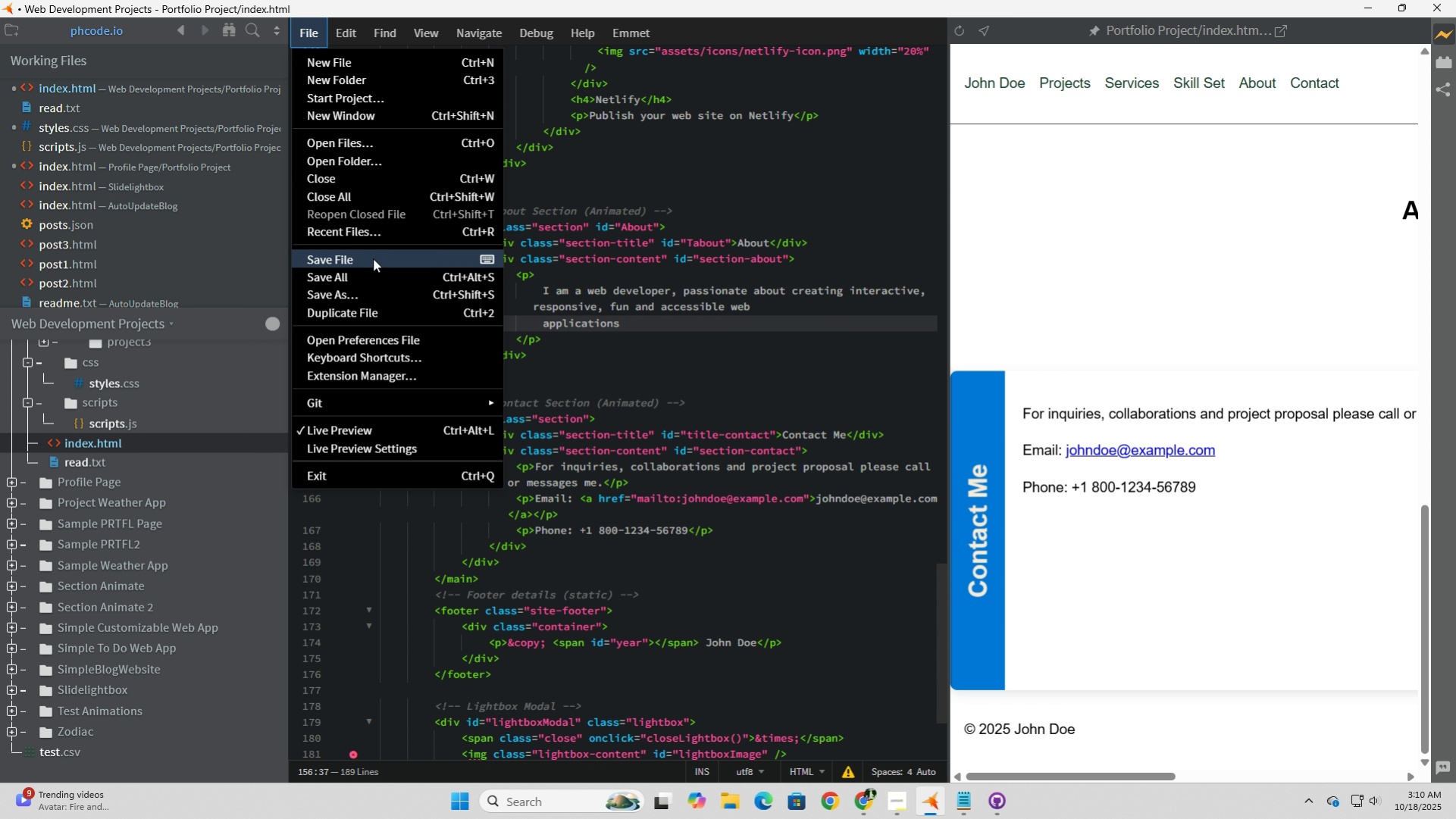 
left_click([373, 258])
 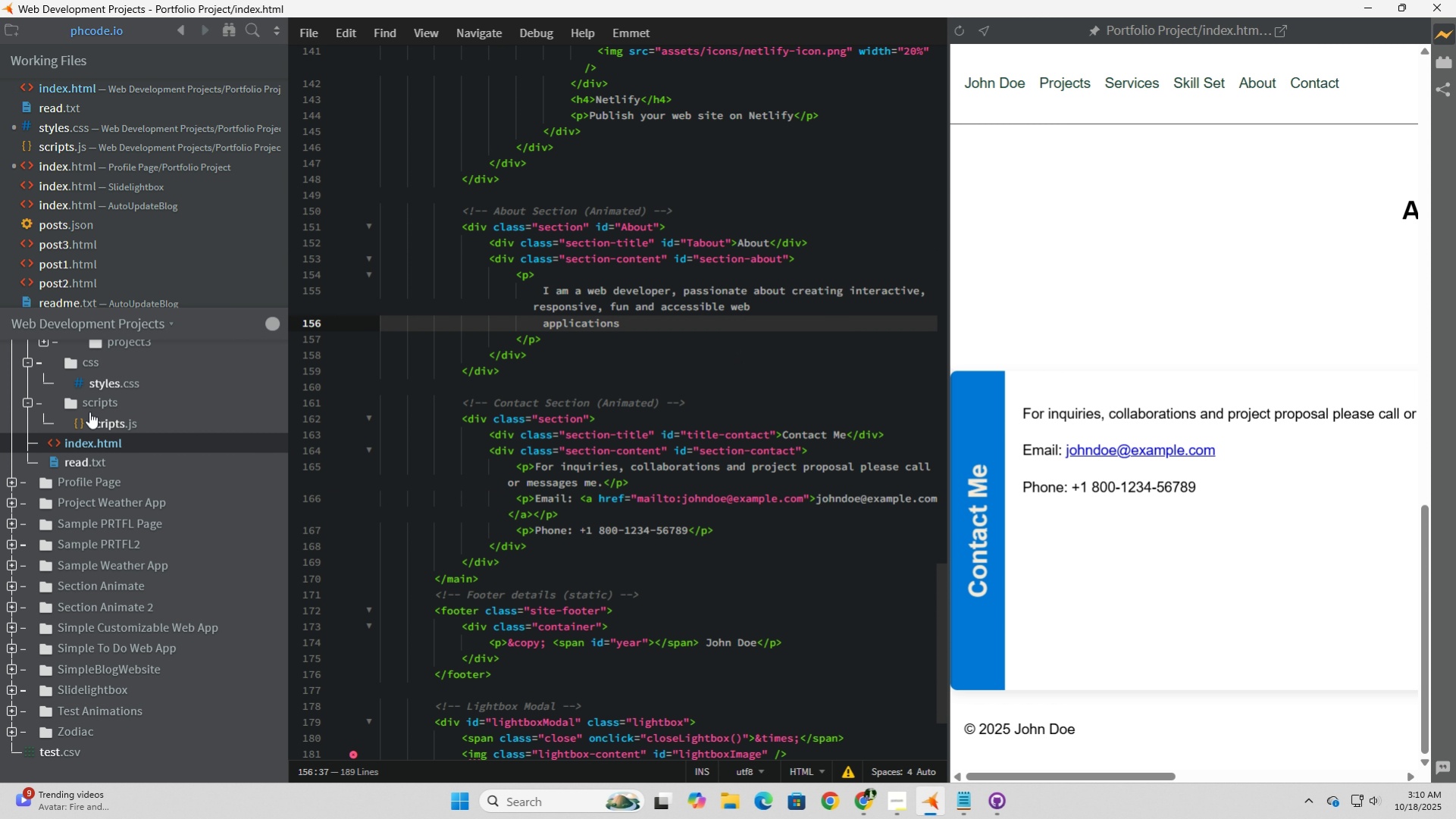 
left_click([92, 383])
 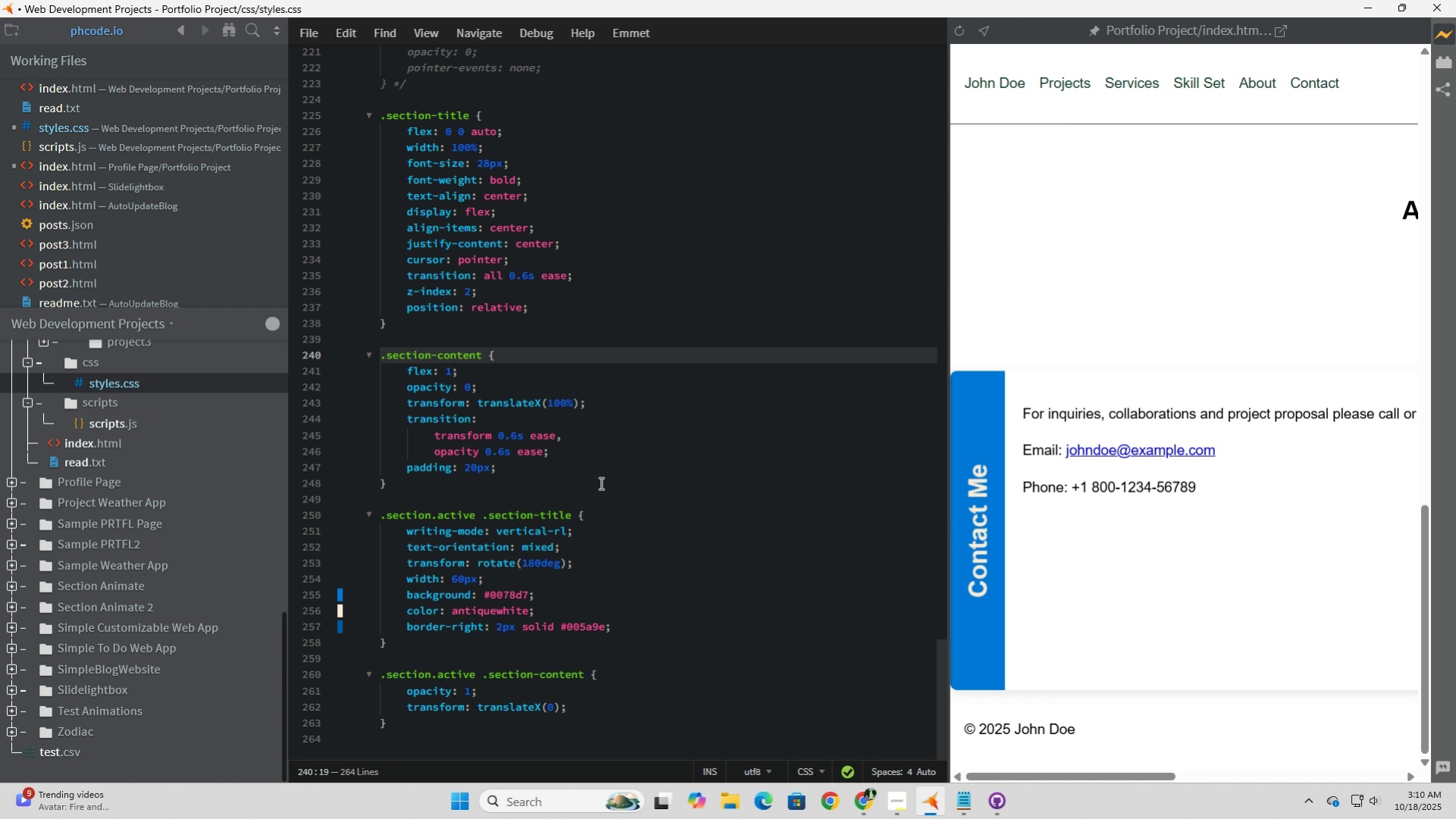 
scroll: coordinate [600, 483], scroll_direction: down, amount: 4.0
 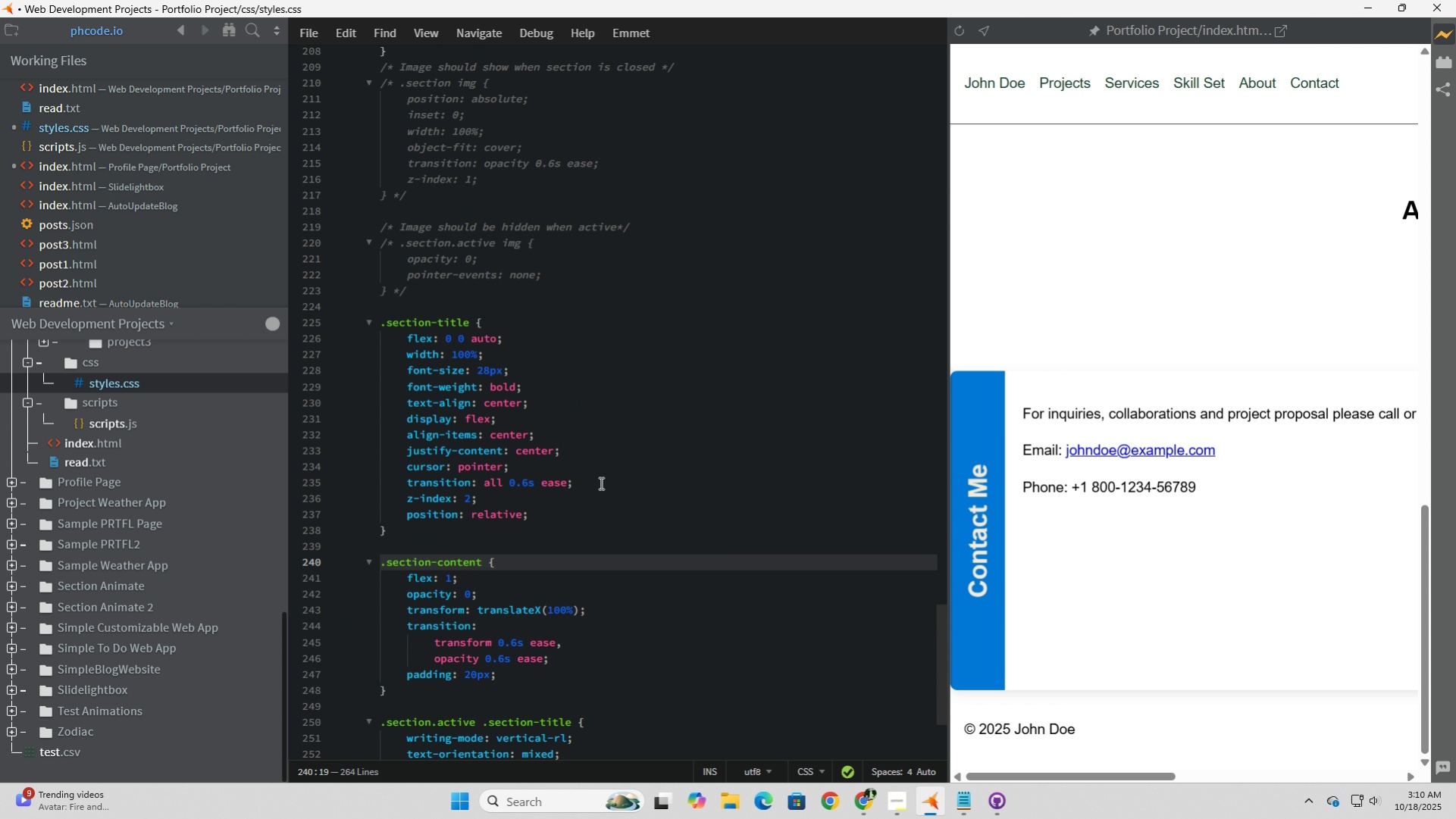 
scroll: coordinate [600, 483], scroll_direction: up, amount: 6.0
 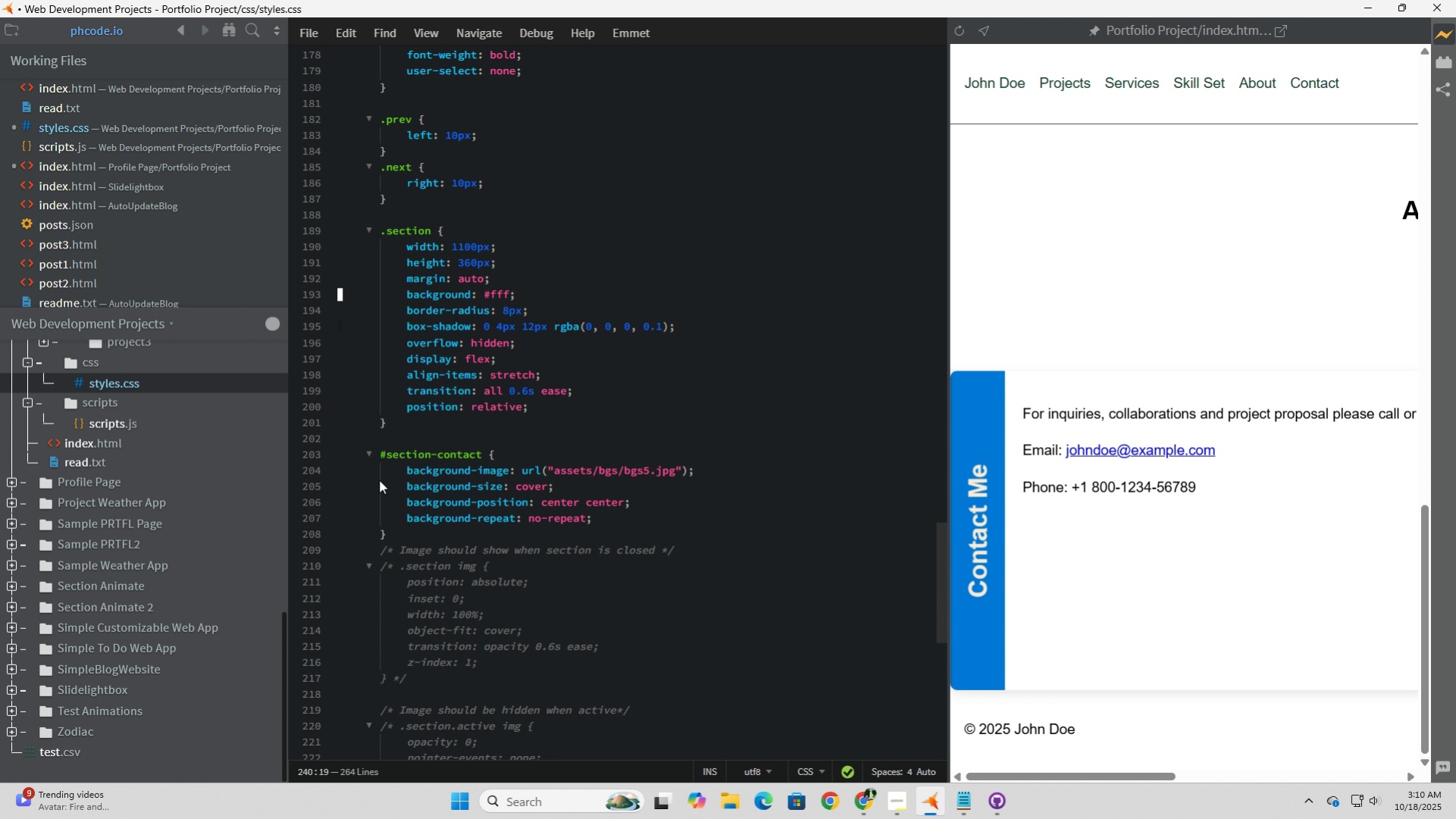 
left_click([408, 445])
 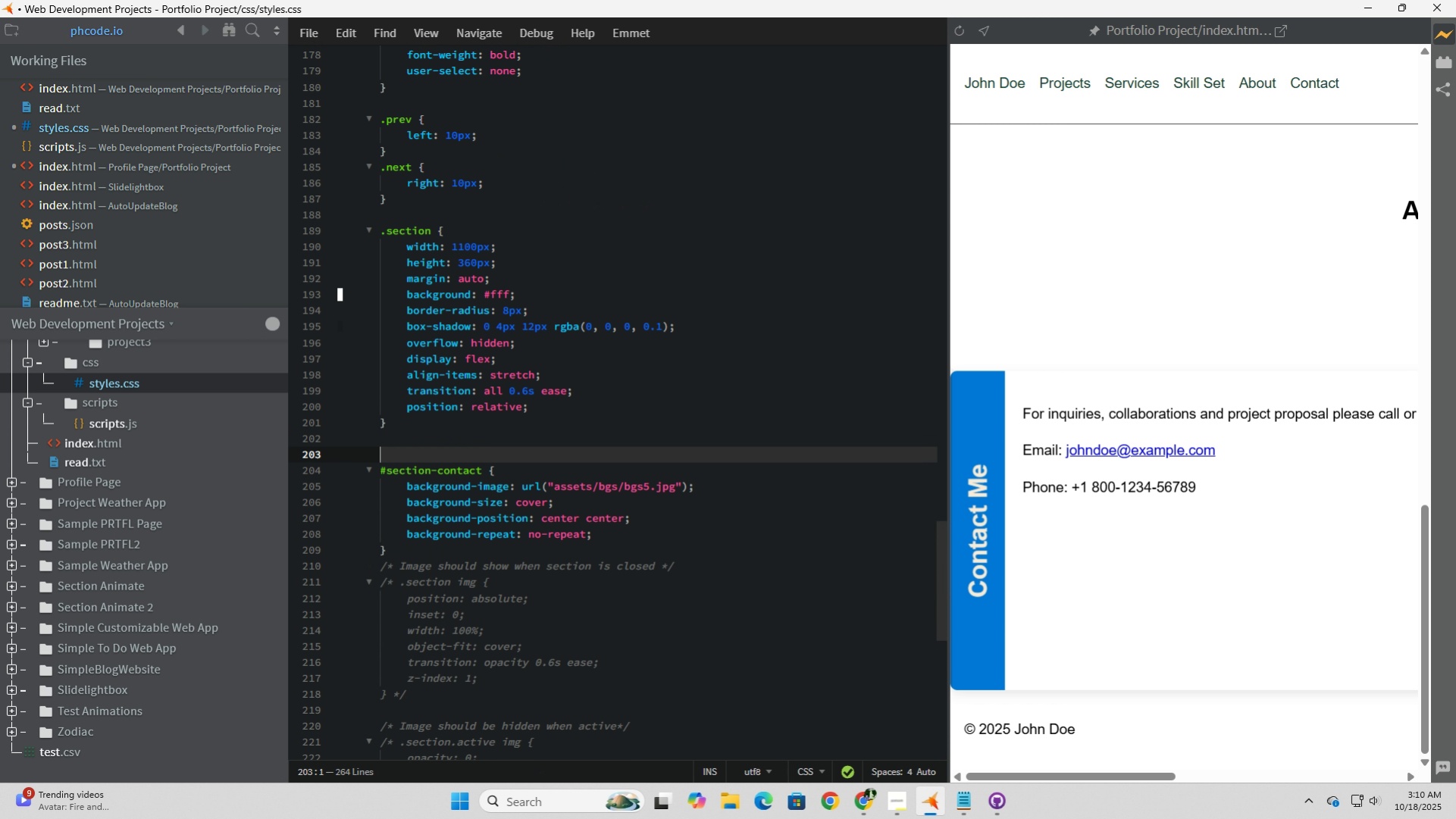 
key(Enter)
 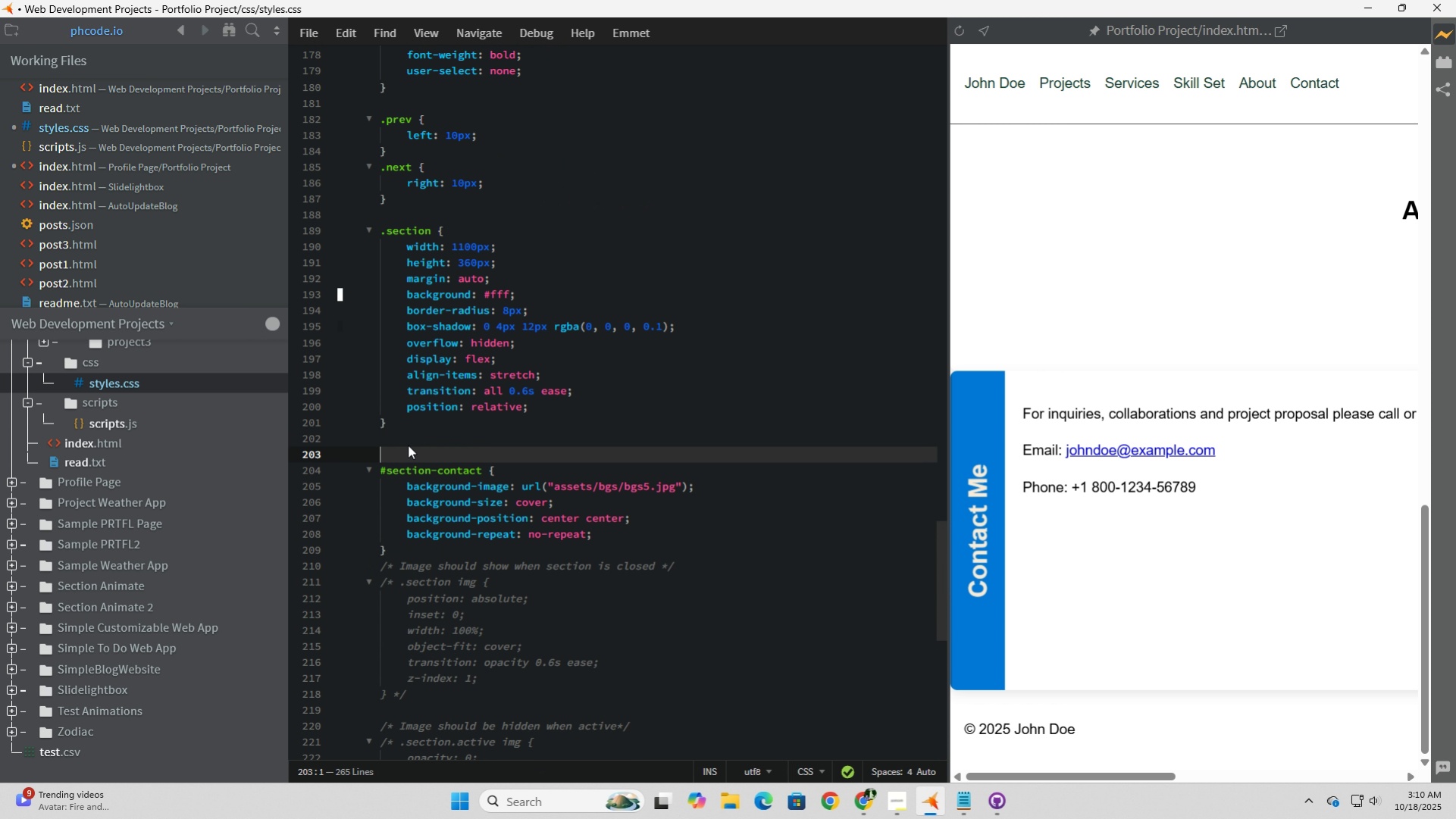 
key(Enter)
 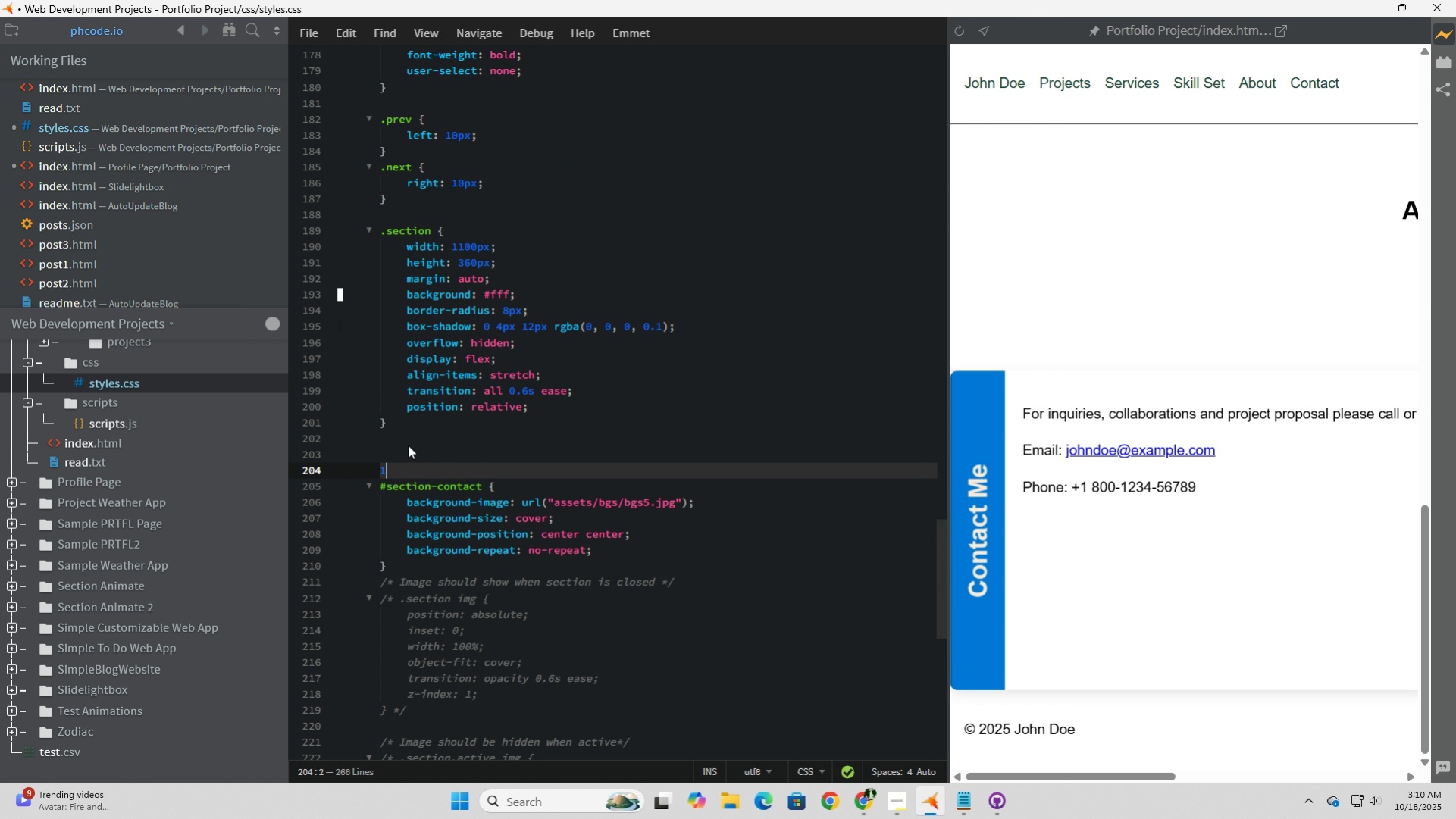 
key(Numpad1)
 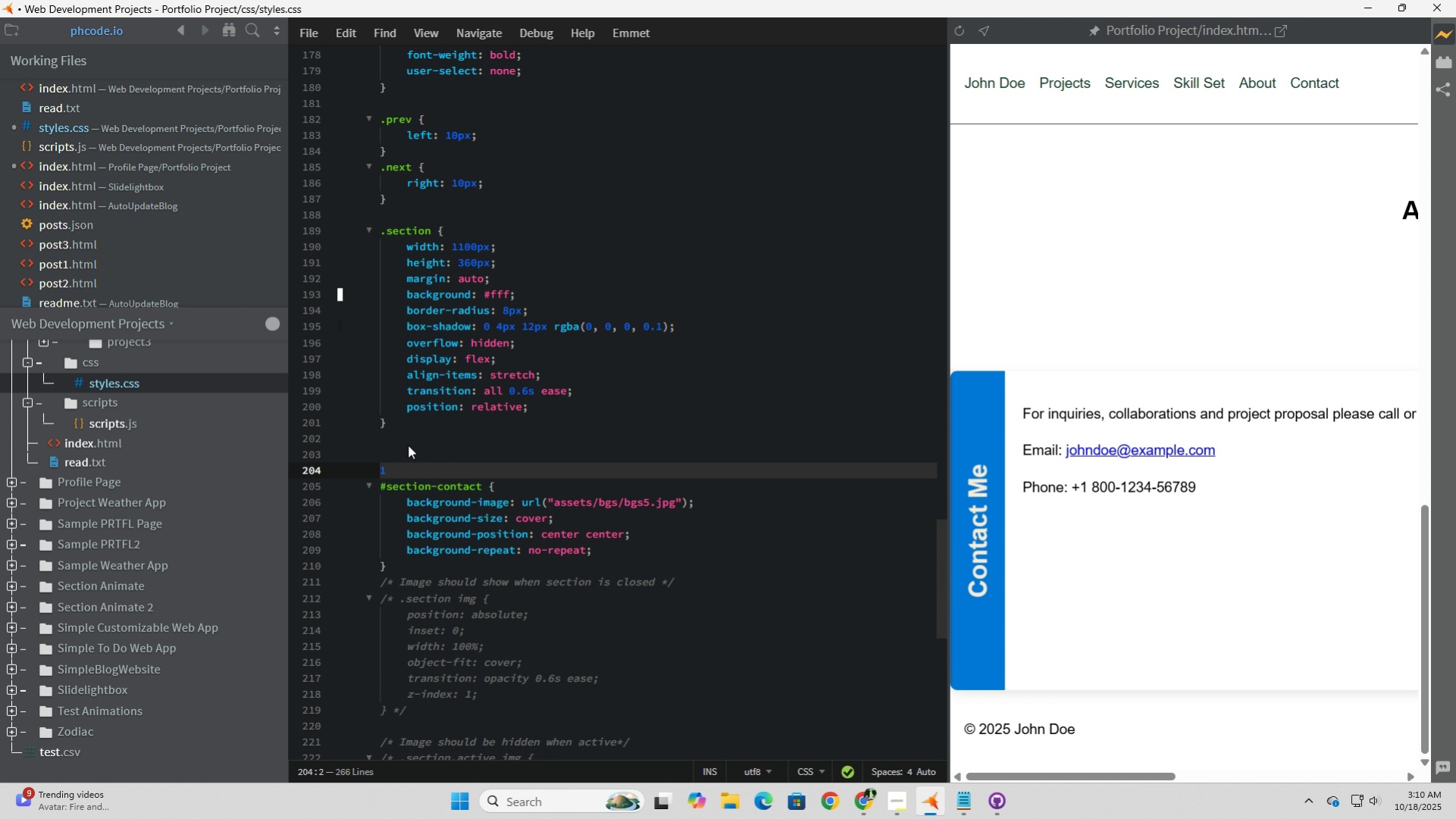 
key(Backspace)
 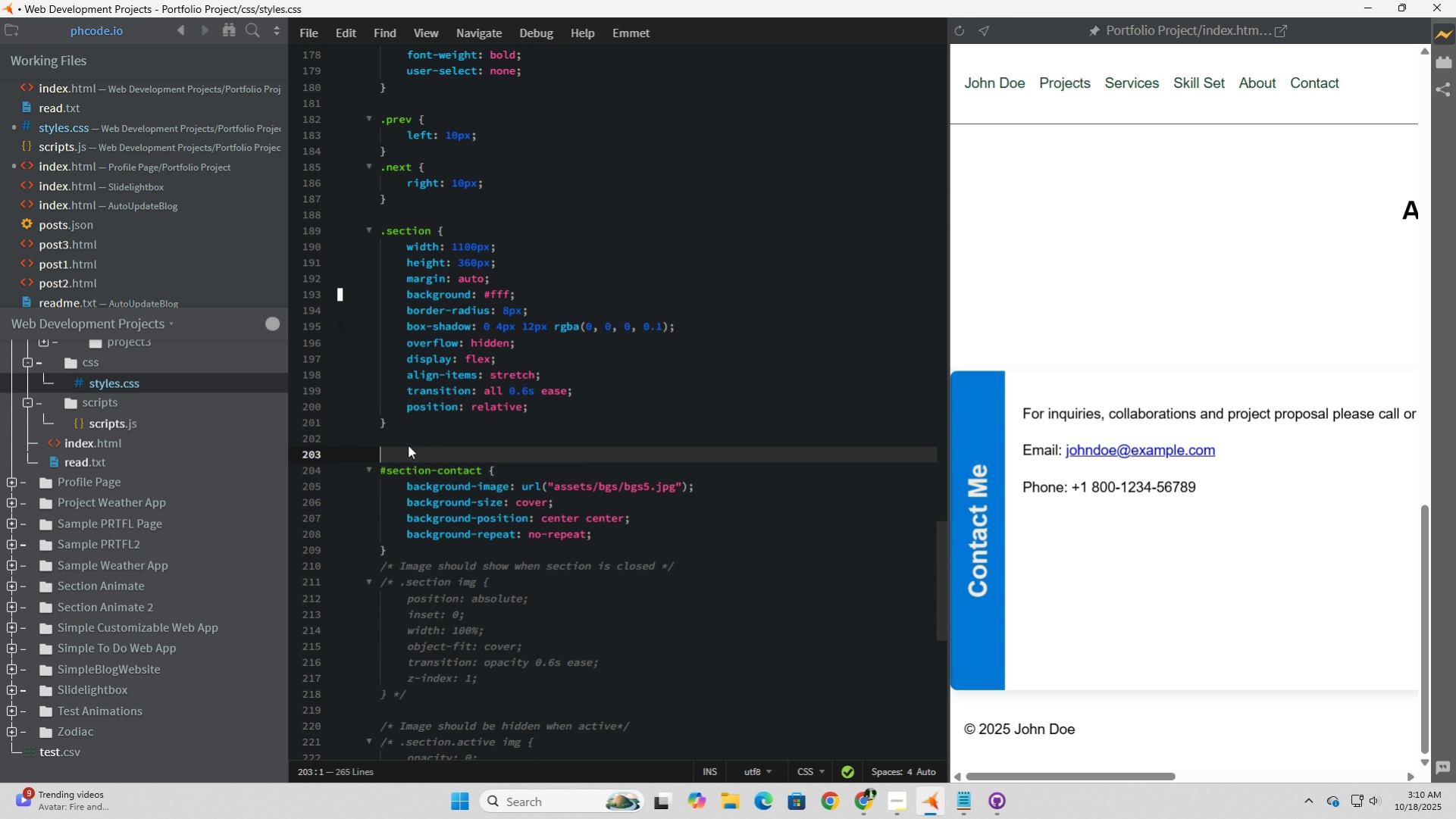 
key(Backspace)
 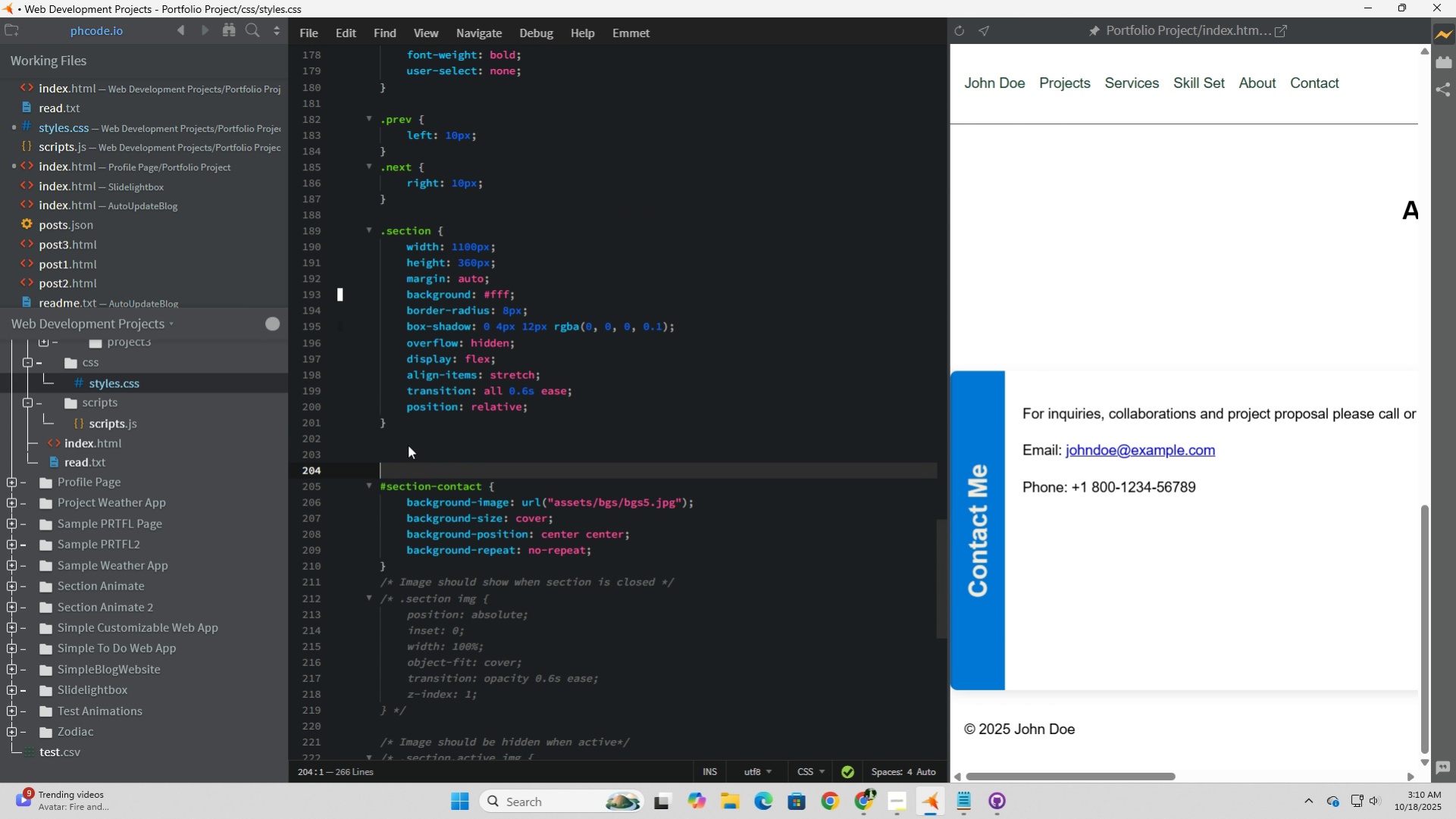 
key(Enter)
 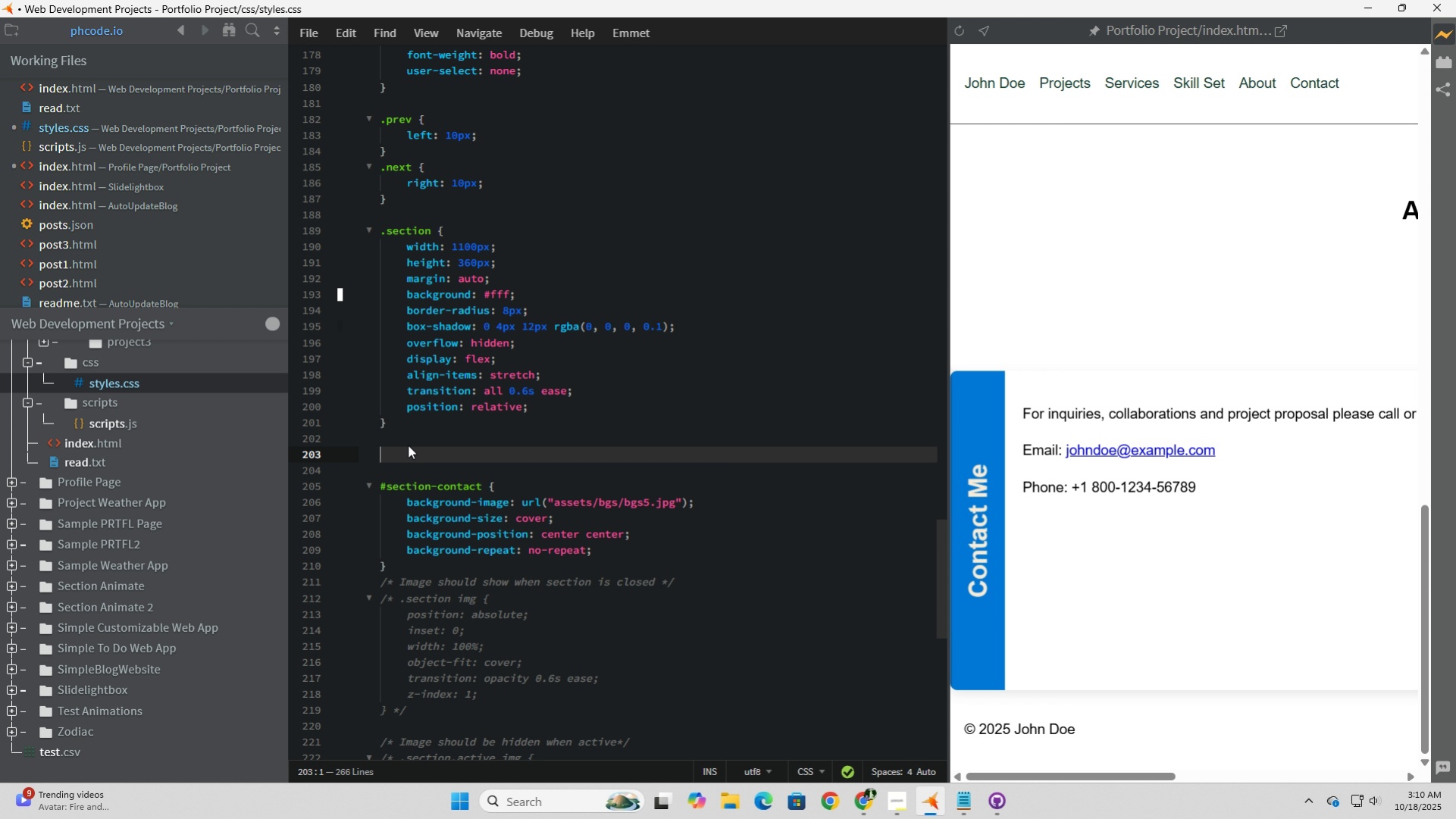 
key(ArrowUp)
 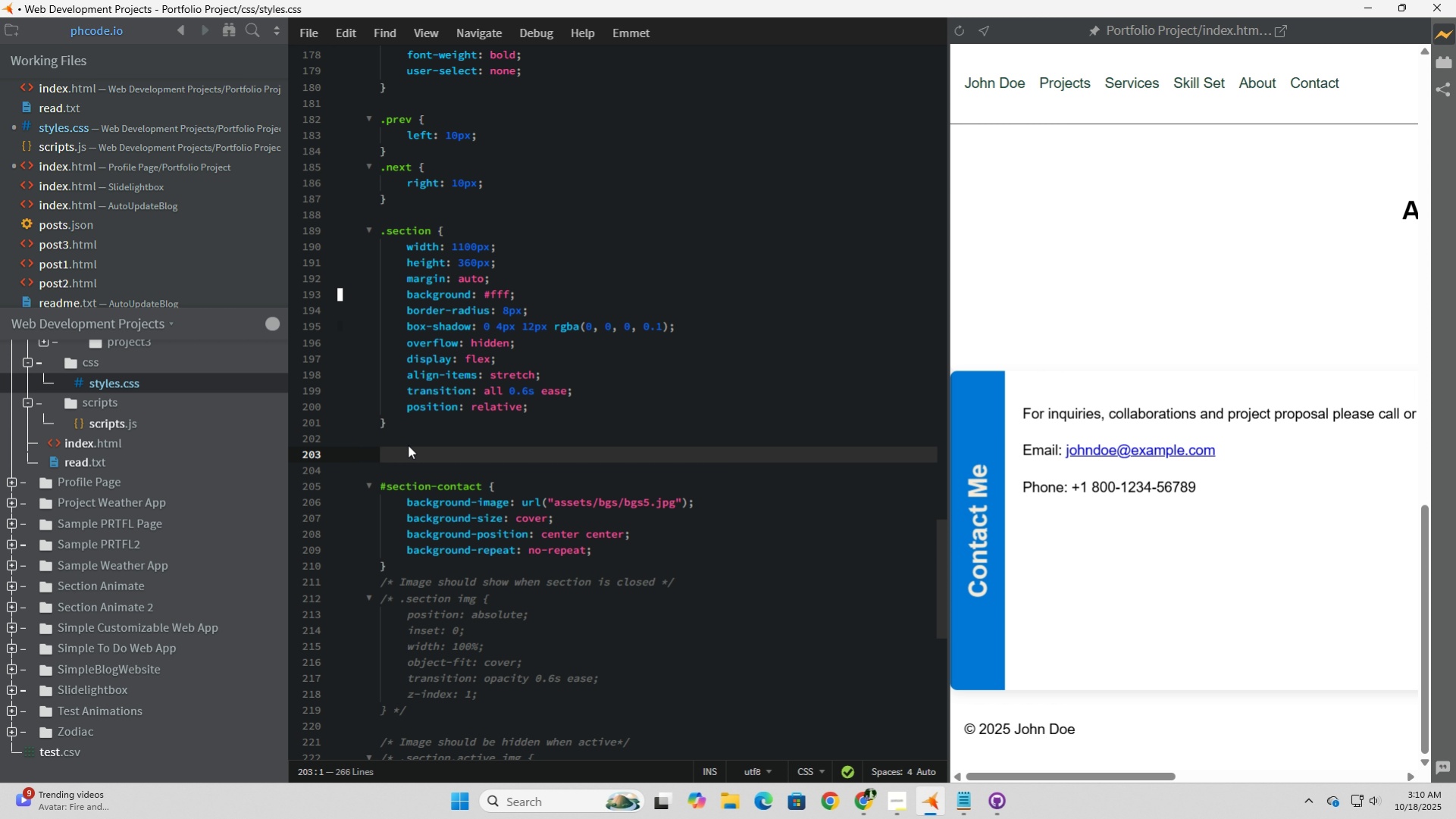 
type(#section-about ))
key(Backspace)
type({)
 